 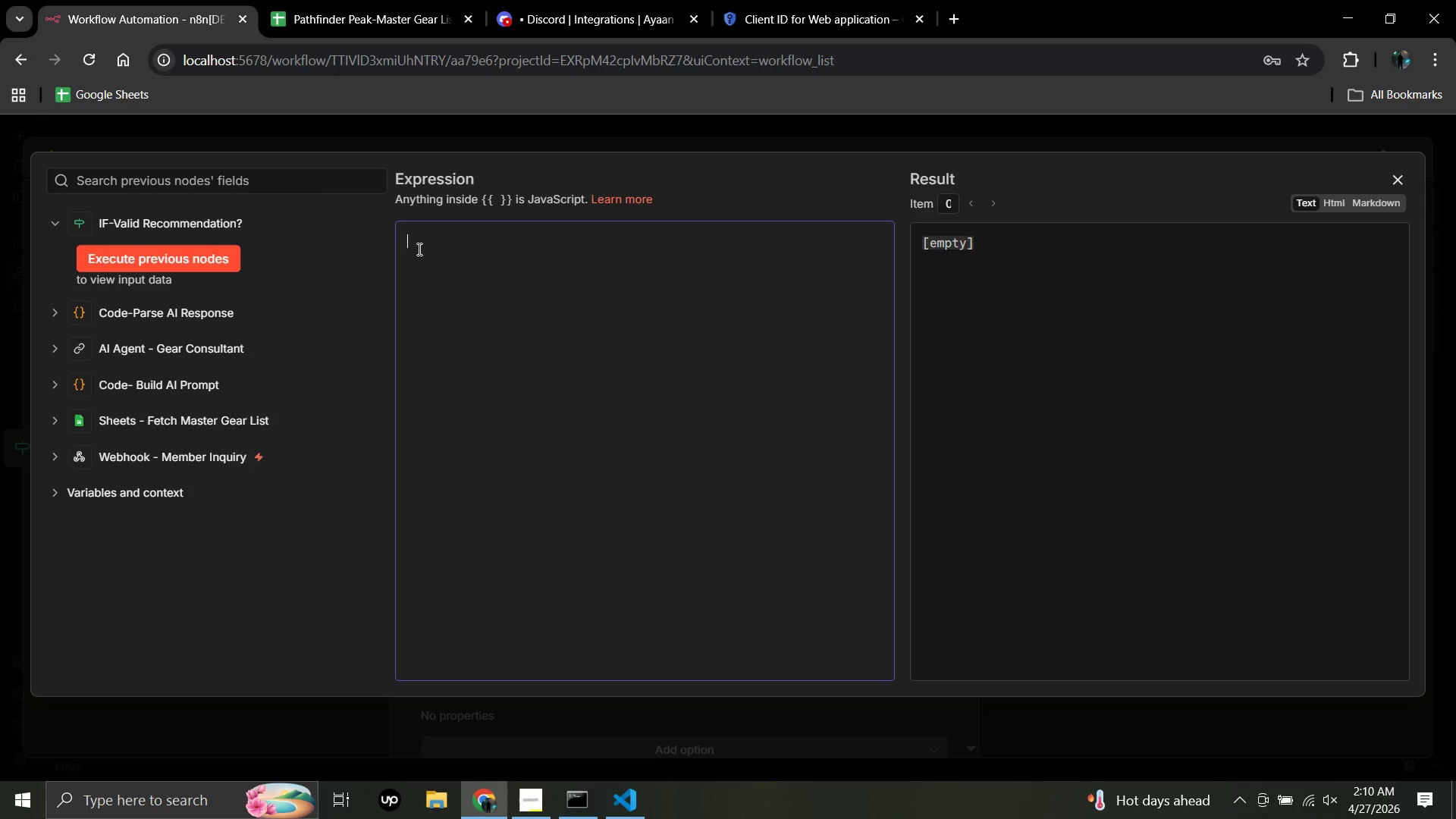 
type(<div style="font-family:Arial,)
 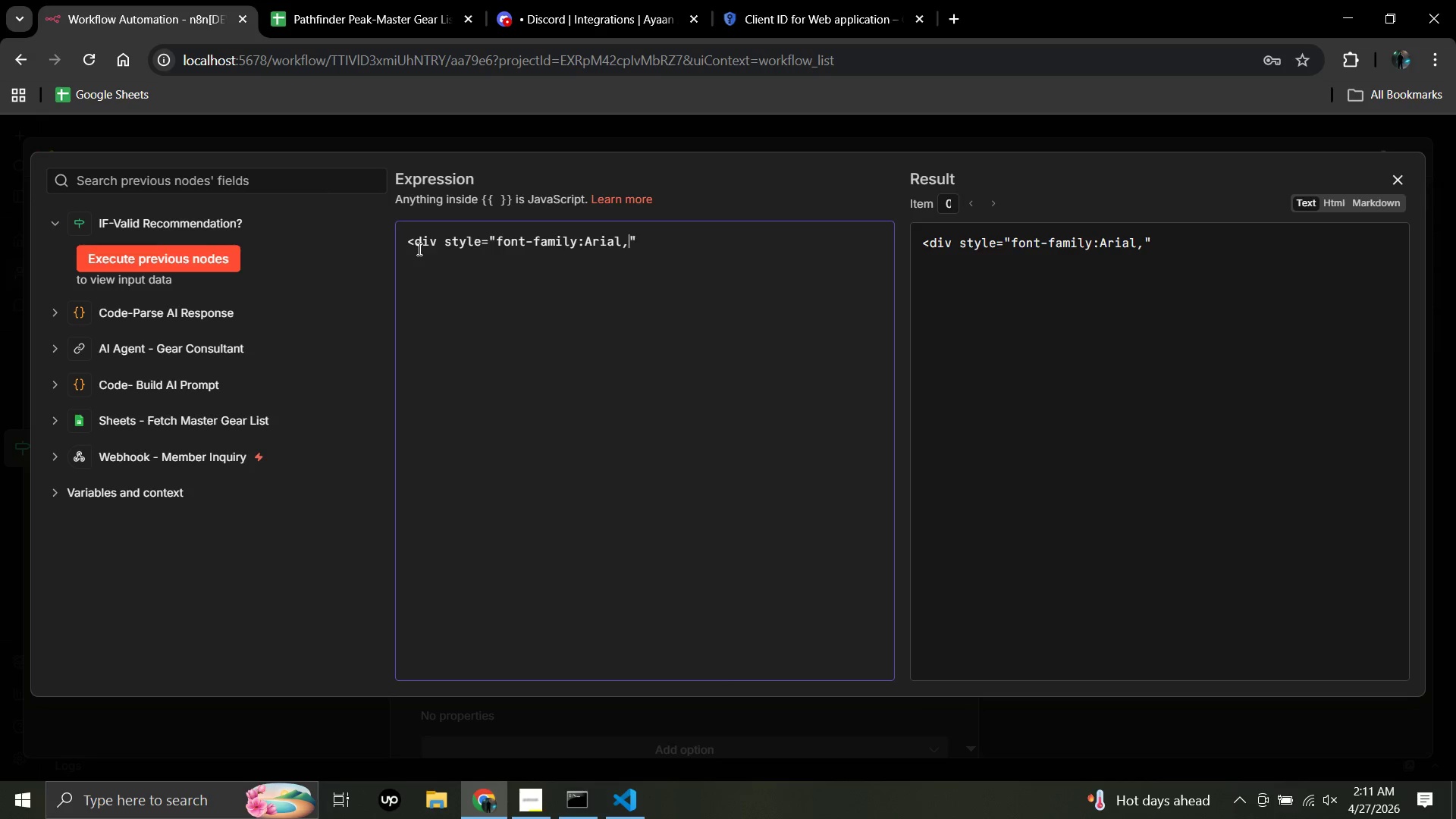 
wait(5.05)
 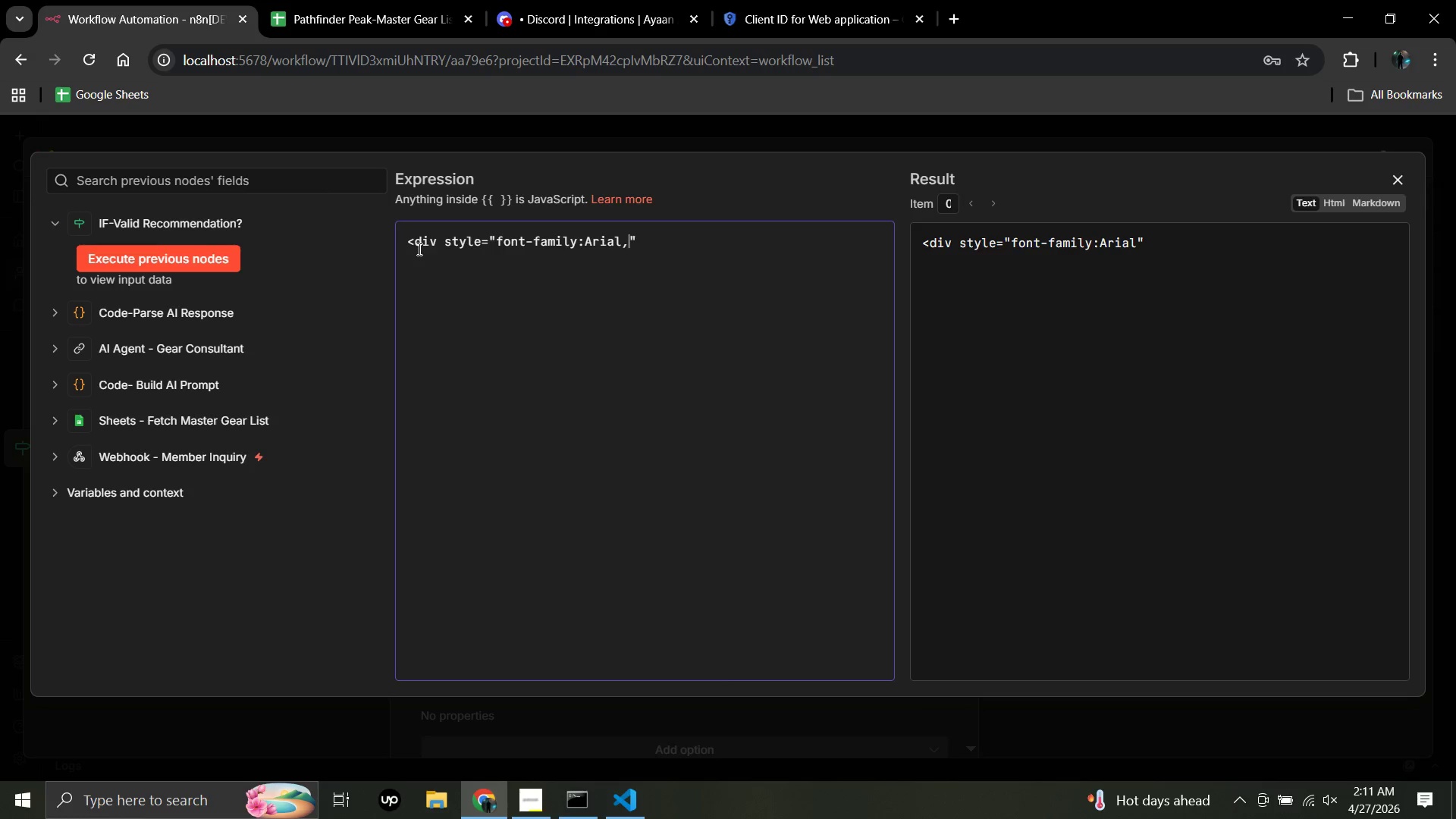 
type(sans-serif; max-width: 620px; margin: 0 auto;)
 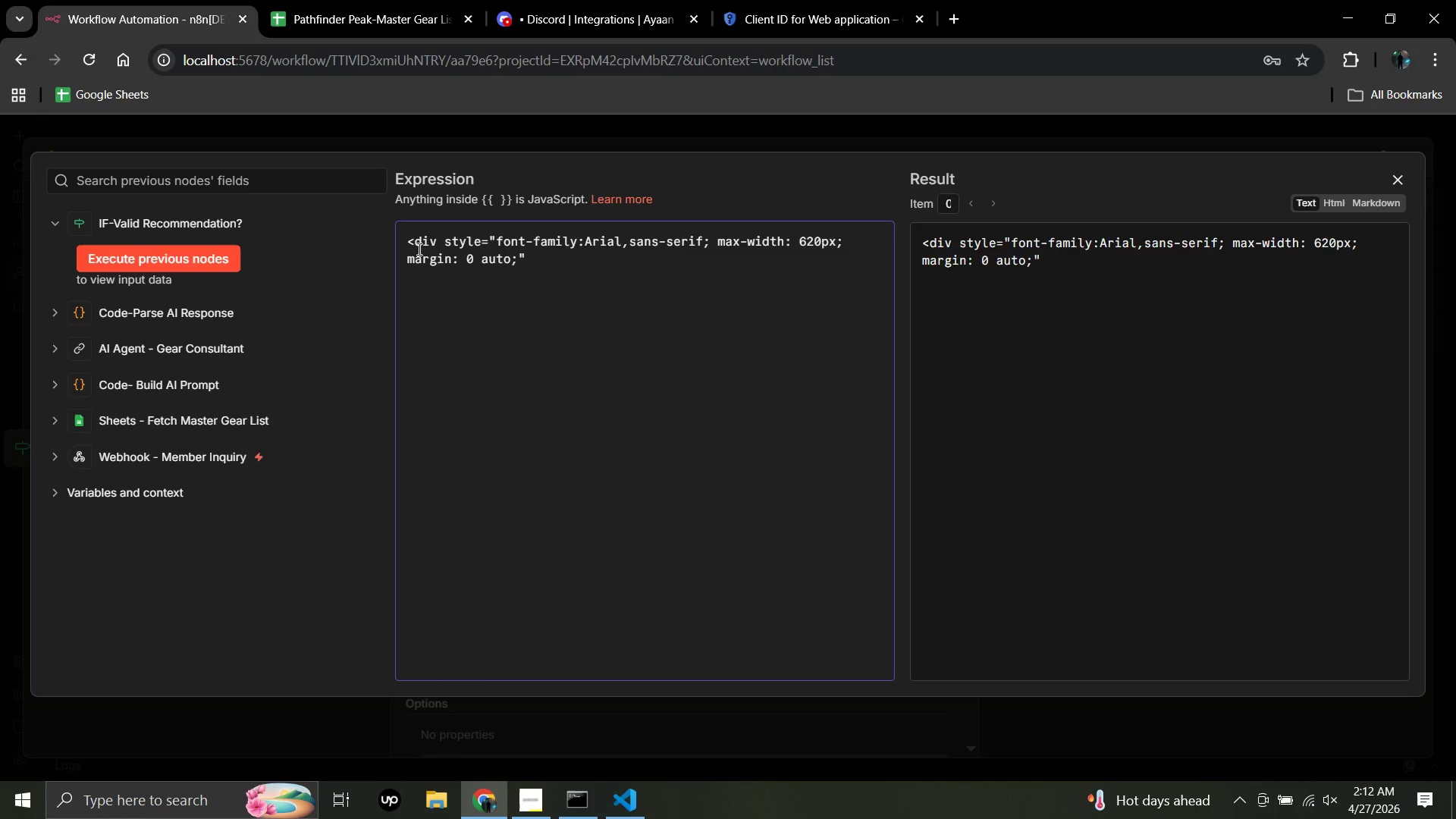 
wait(12.17)
 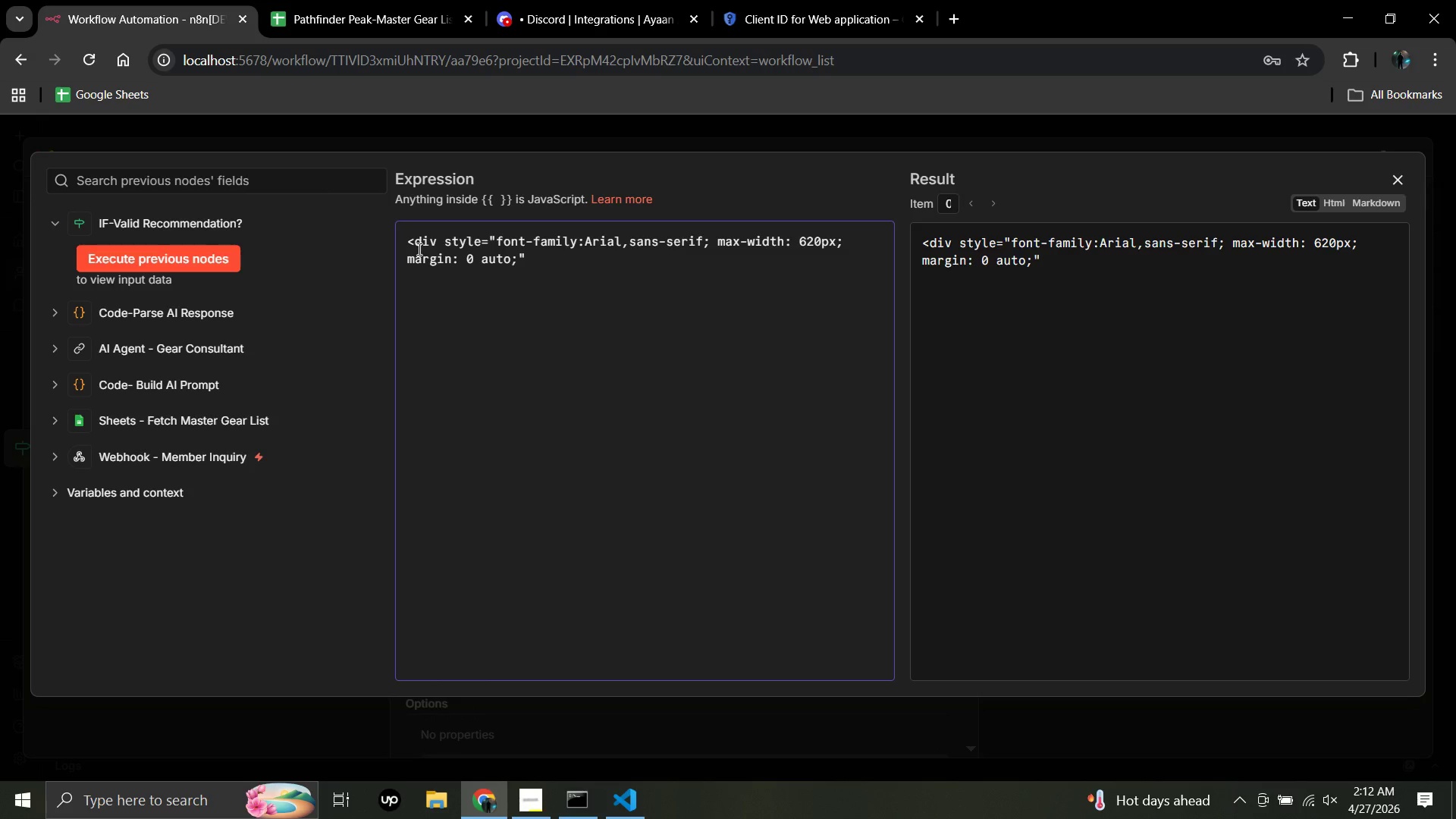 
type(padding:20px:)
key(Backspace)
type(; background-color)
 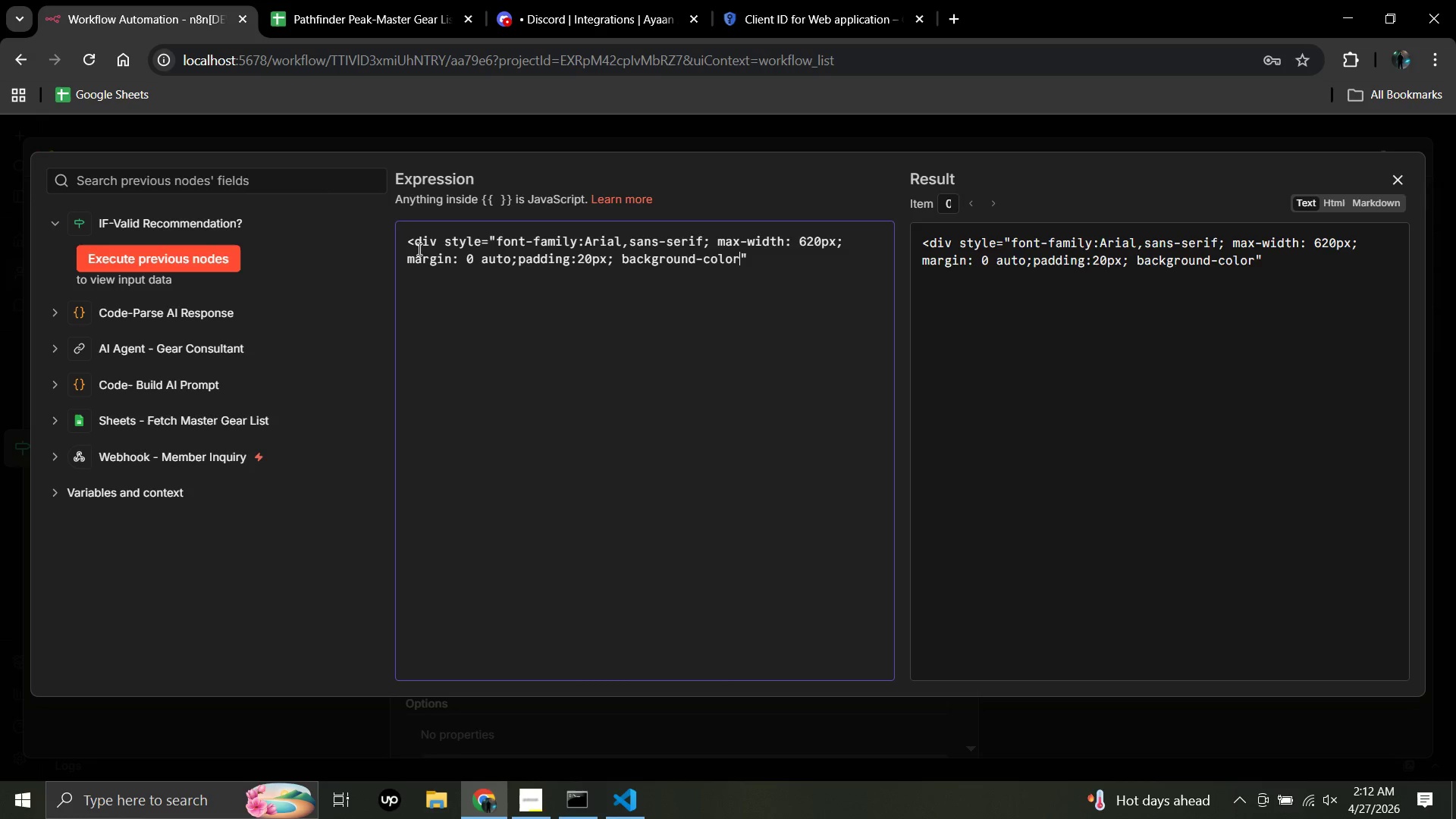 
key(Shift+Semicolon)
 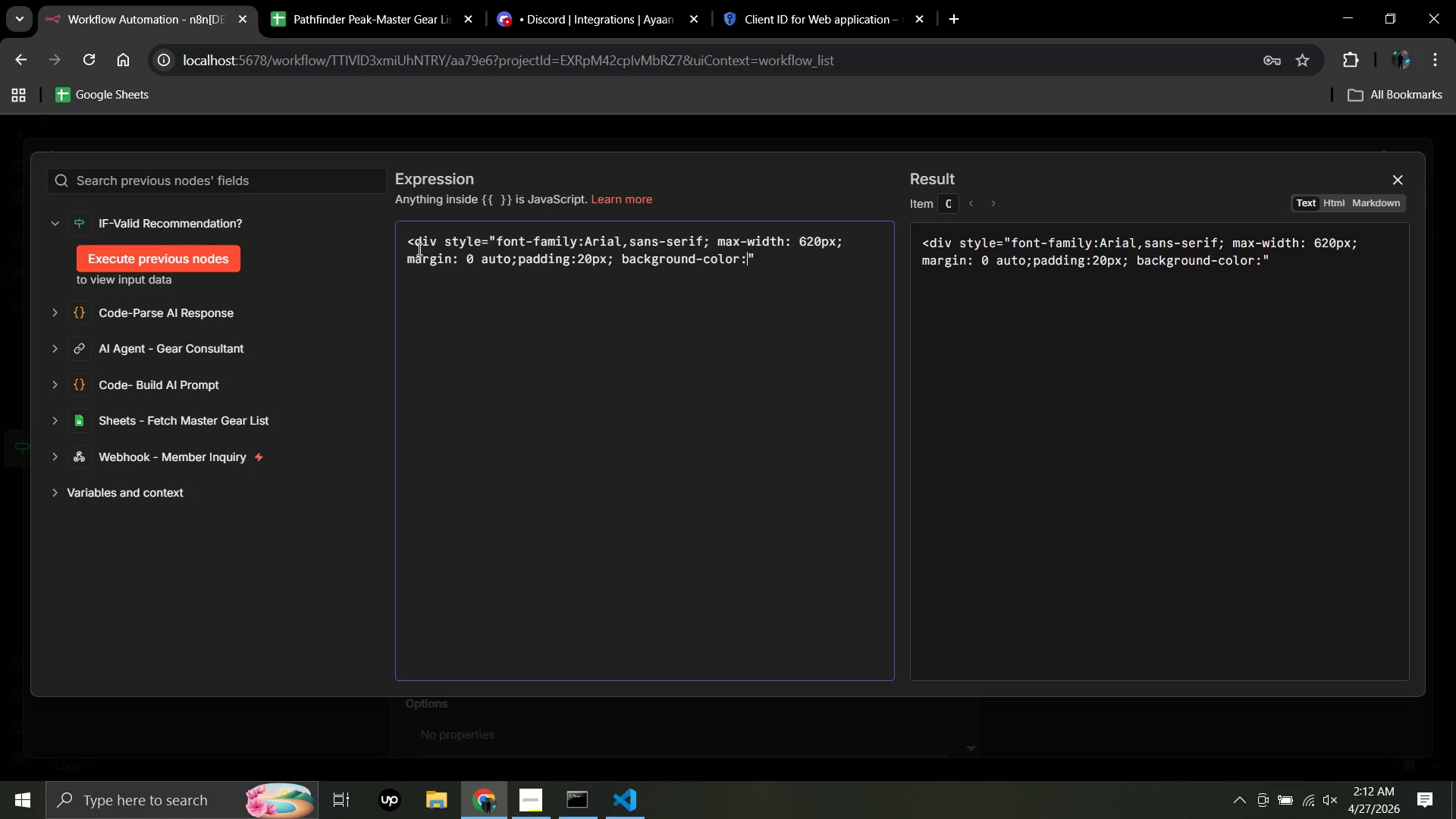 
key(Space)
 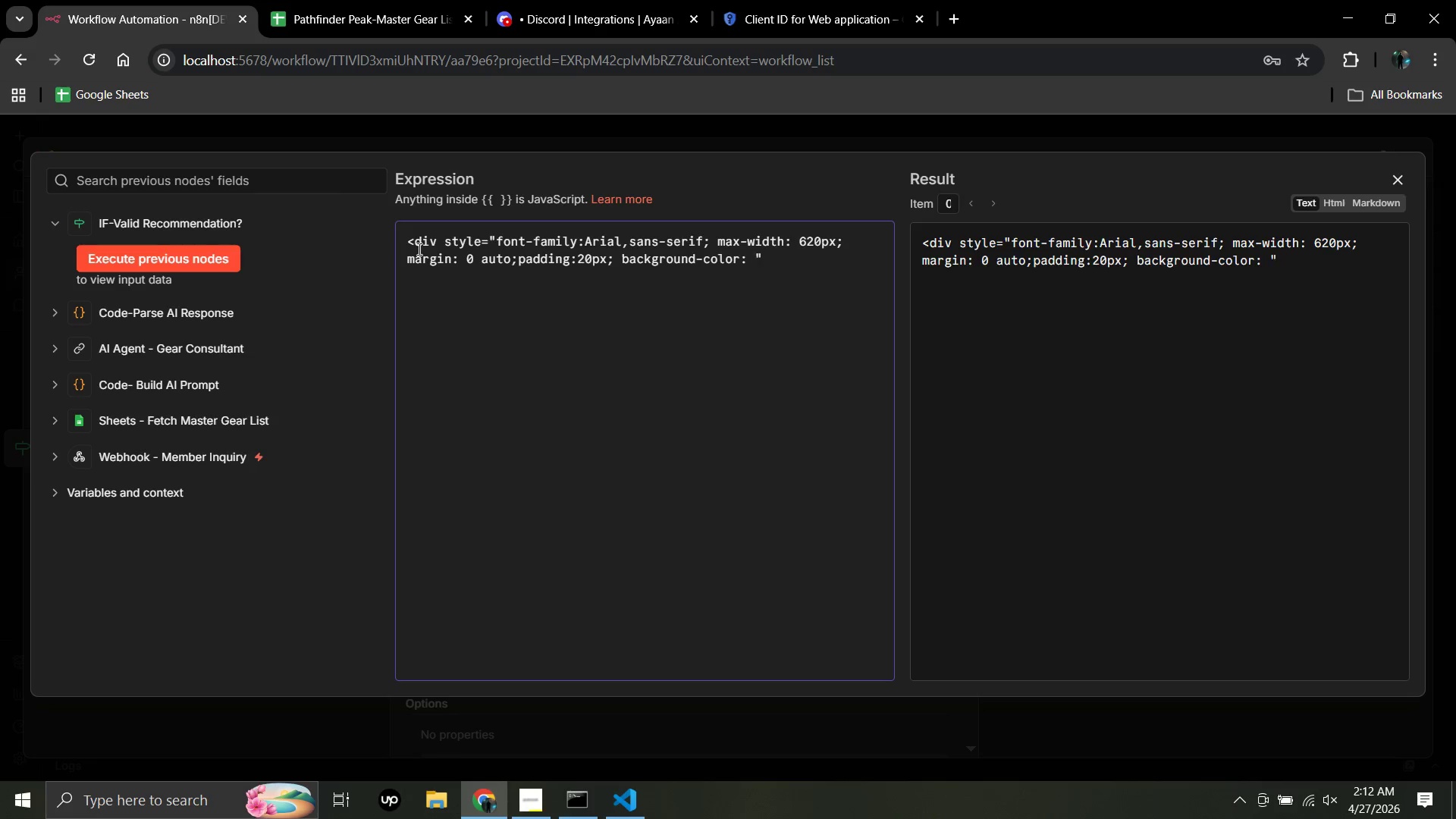 
hold_key(key=ShiftLeft, duration=0.41)
 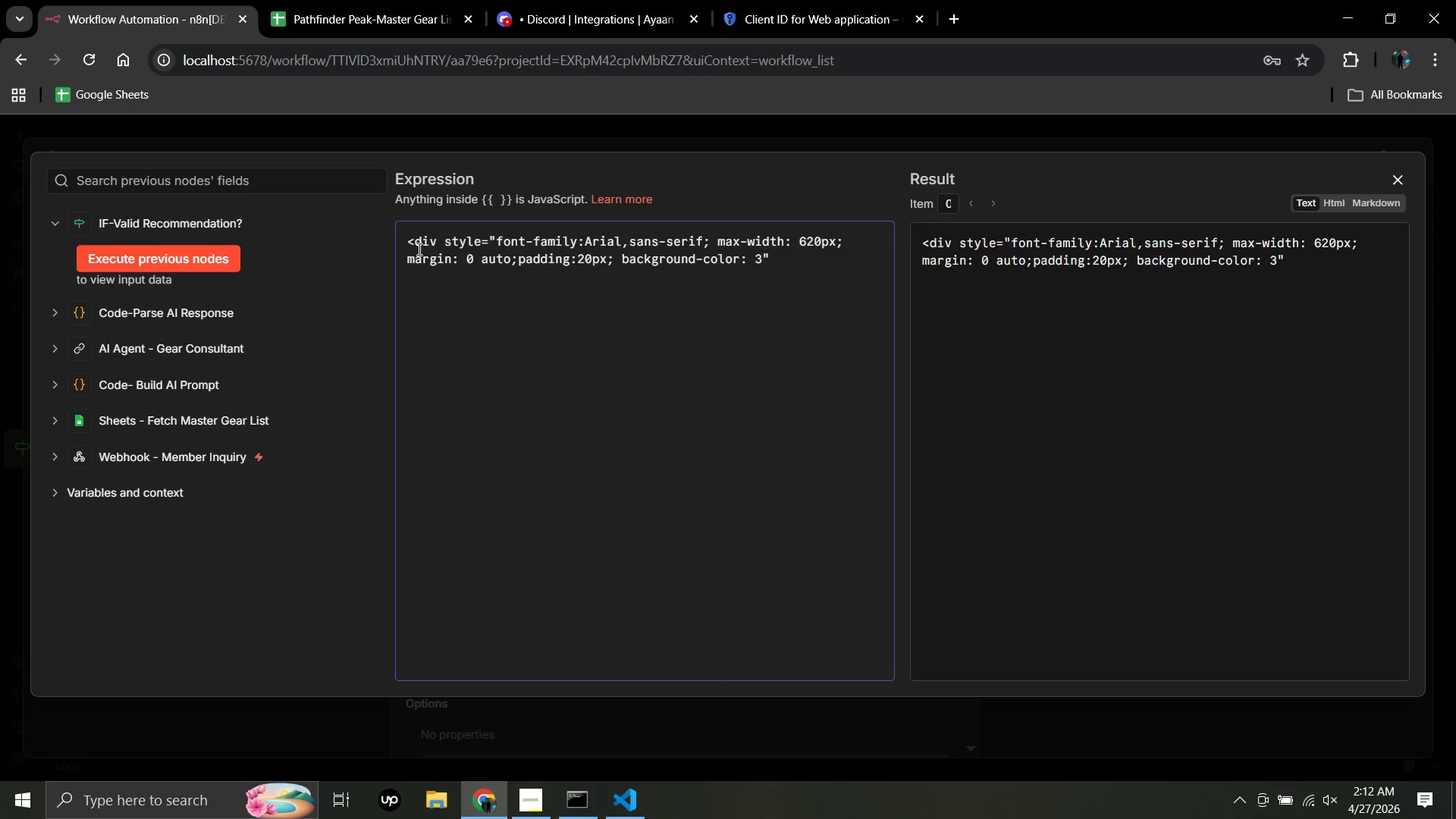 
key(3)
 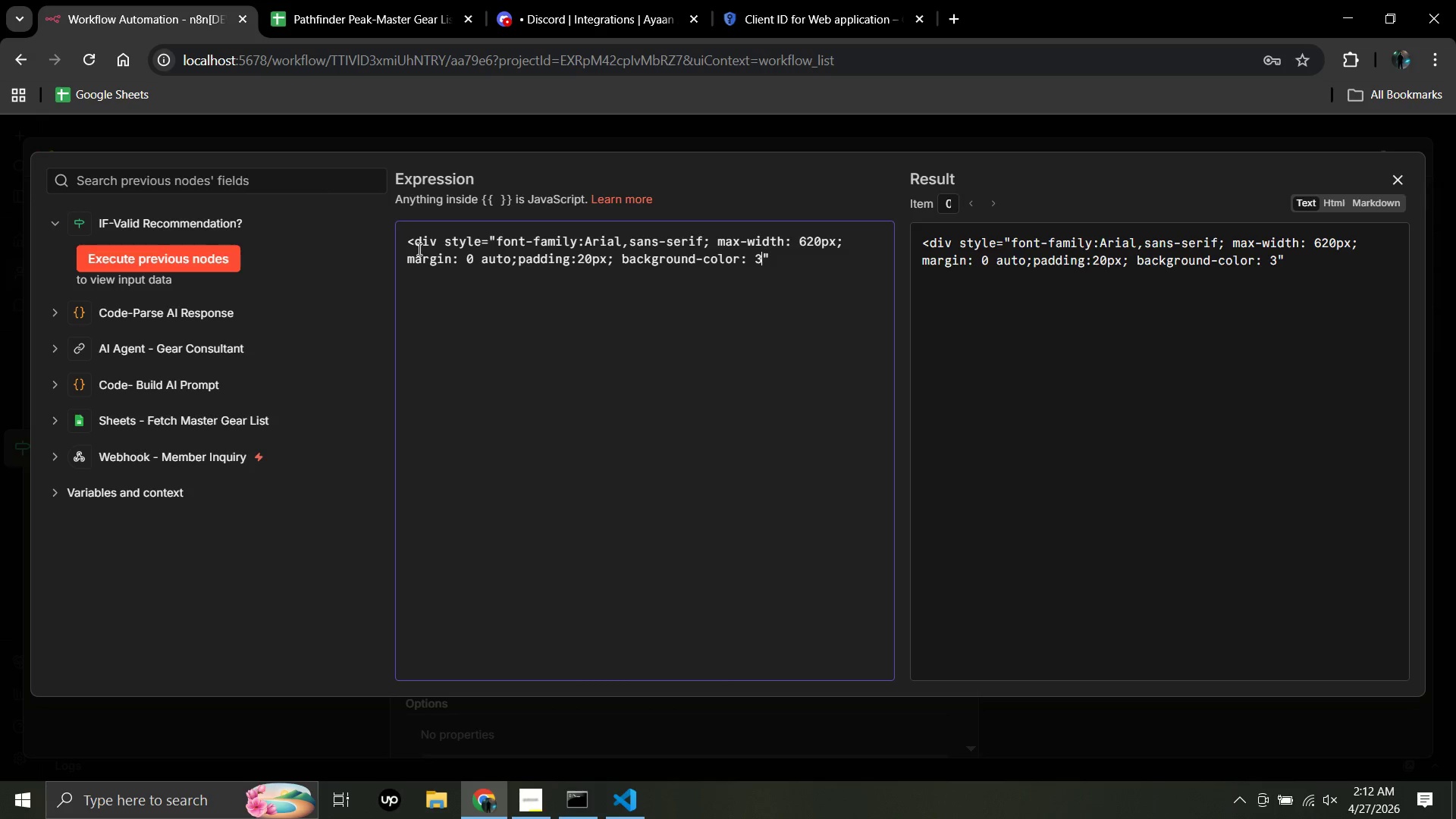 
key(Backspace)
 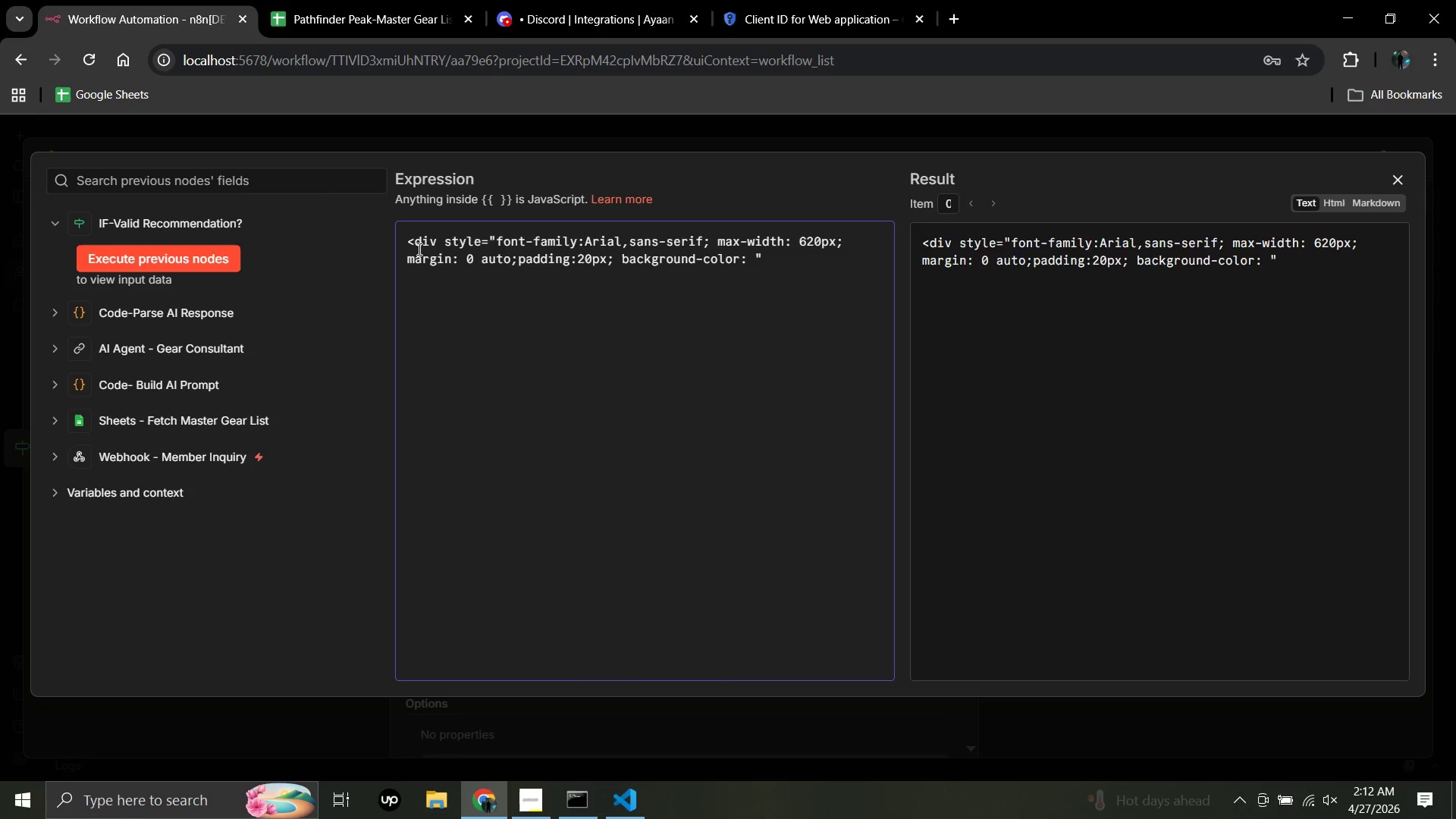 
key(Shift+ShiftLeft)
 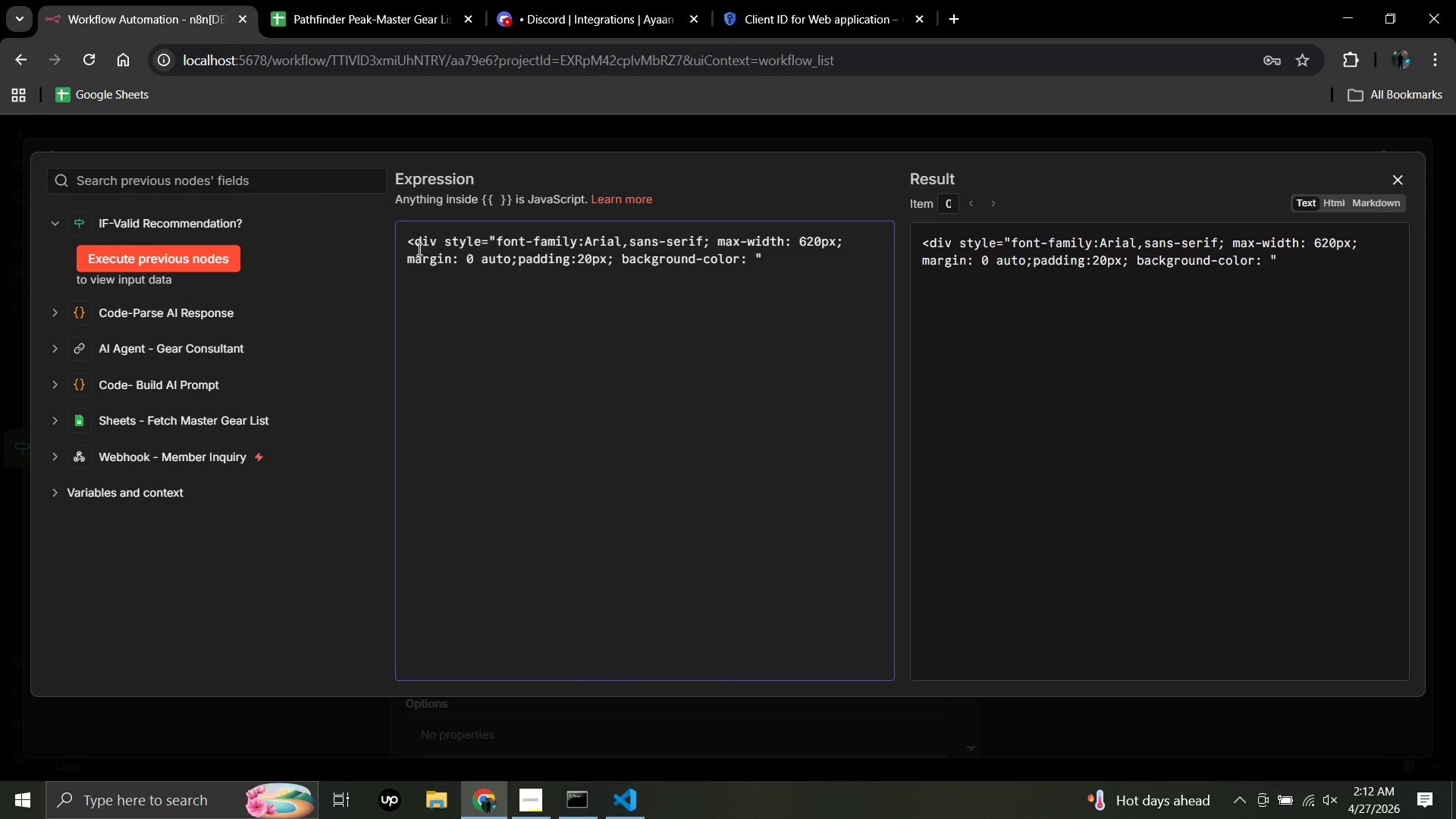 
hold_key(key=ShiftLeft, duration=1.52)
 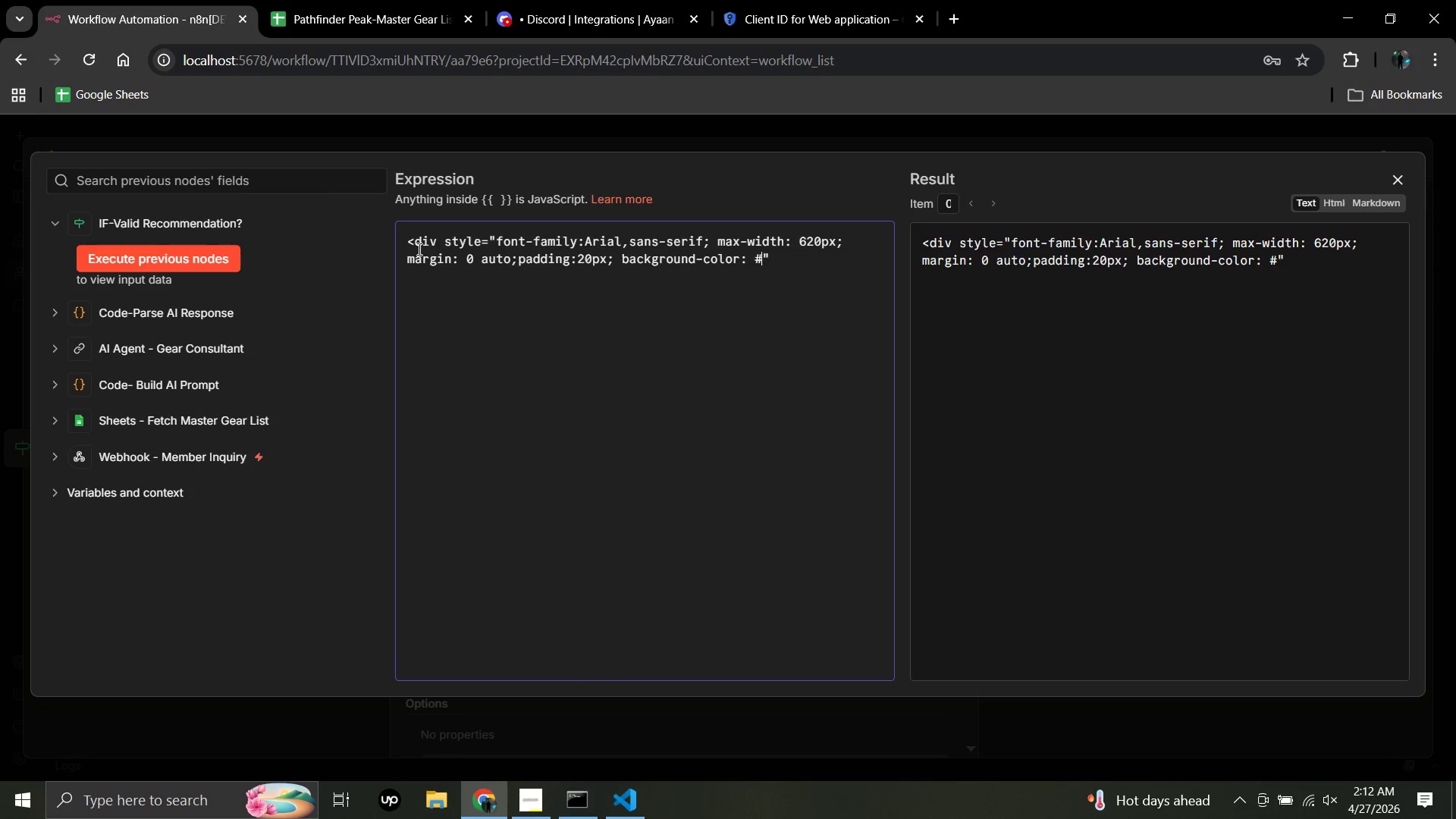 
key(Shift+3)
 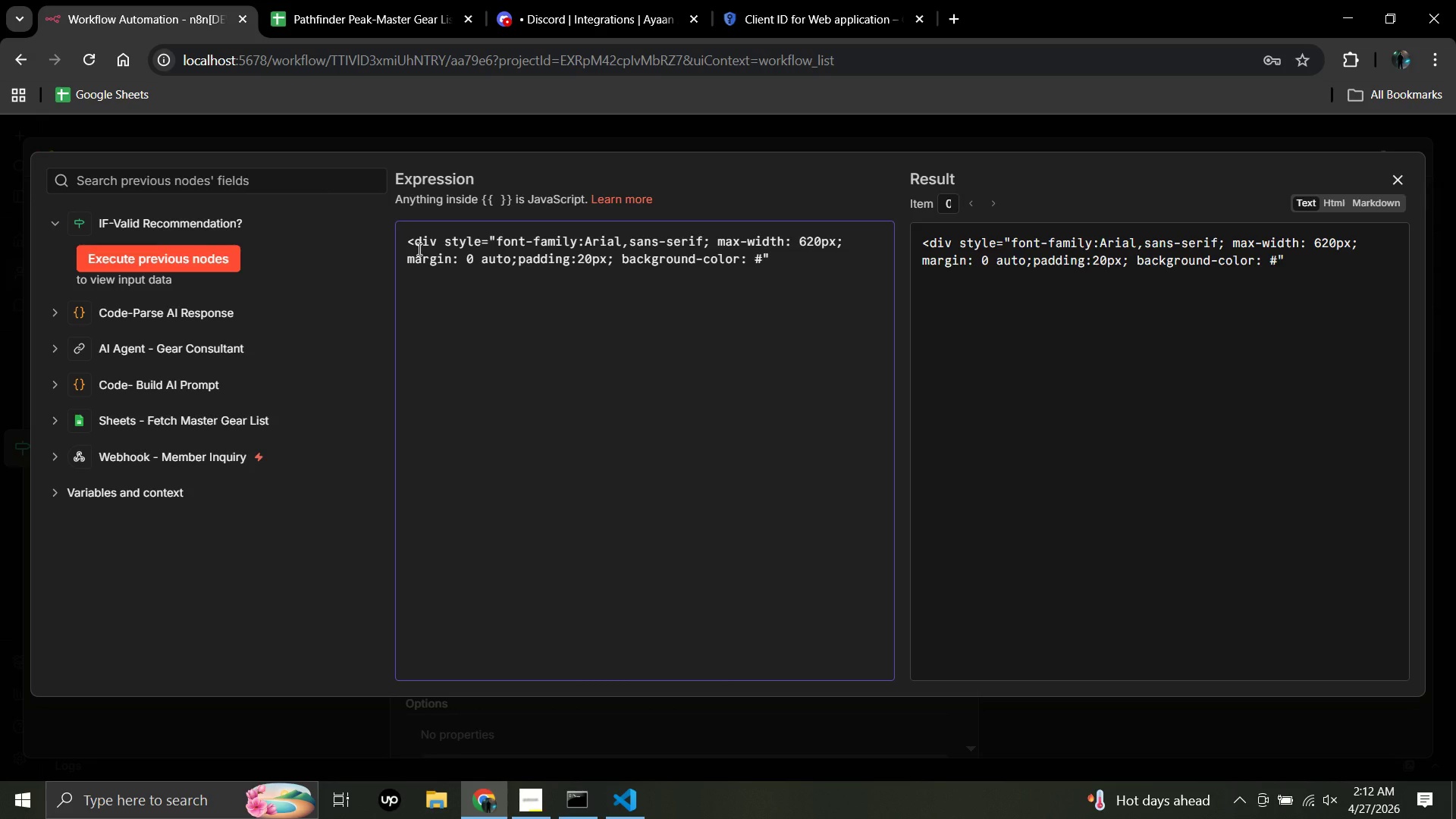 
hold_key(key=F, duration=0.39)
 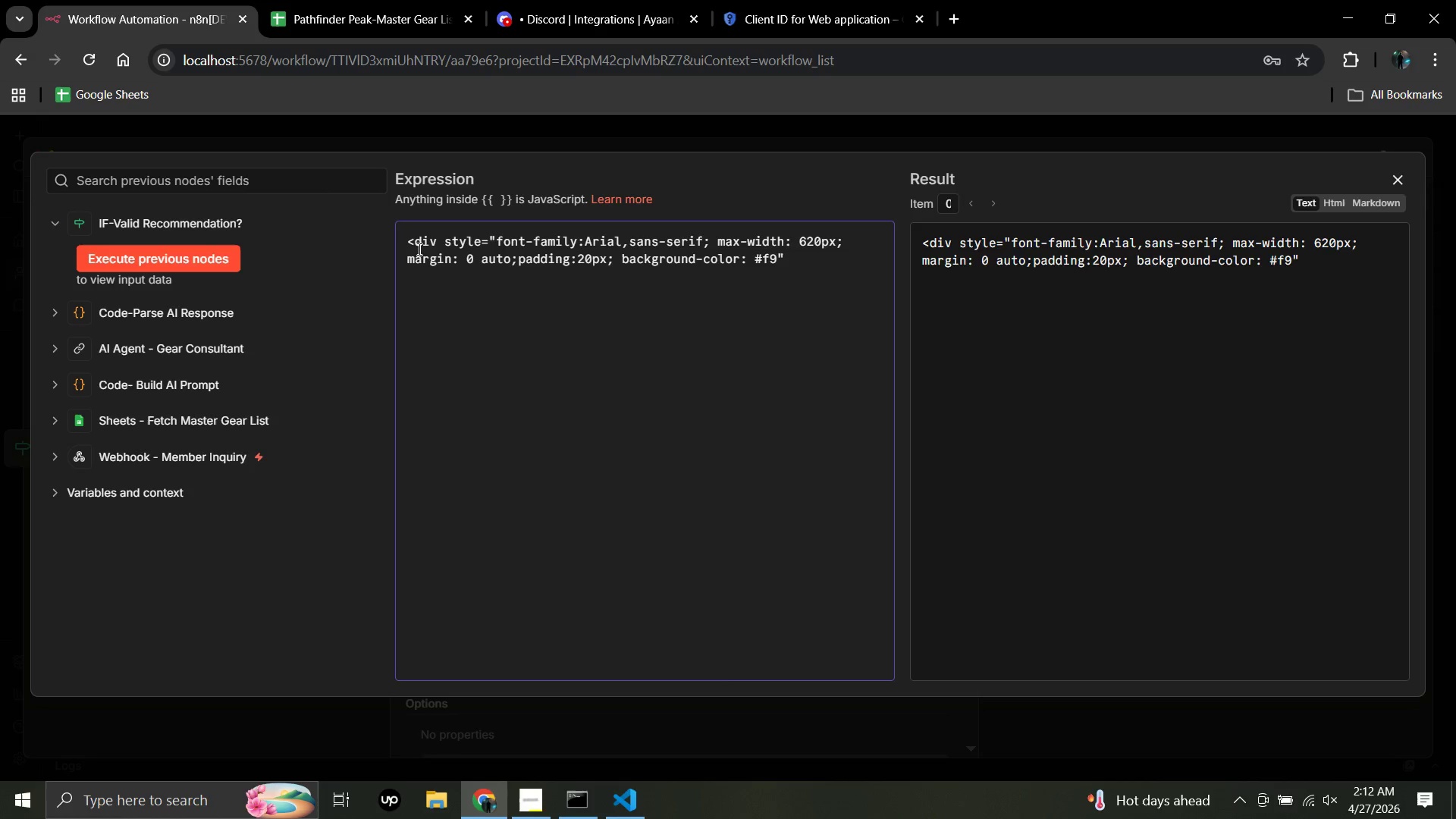 
type(9f9f9;)
 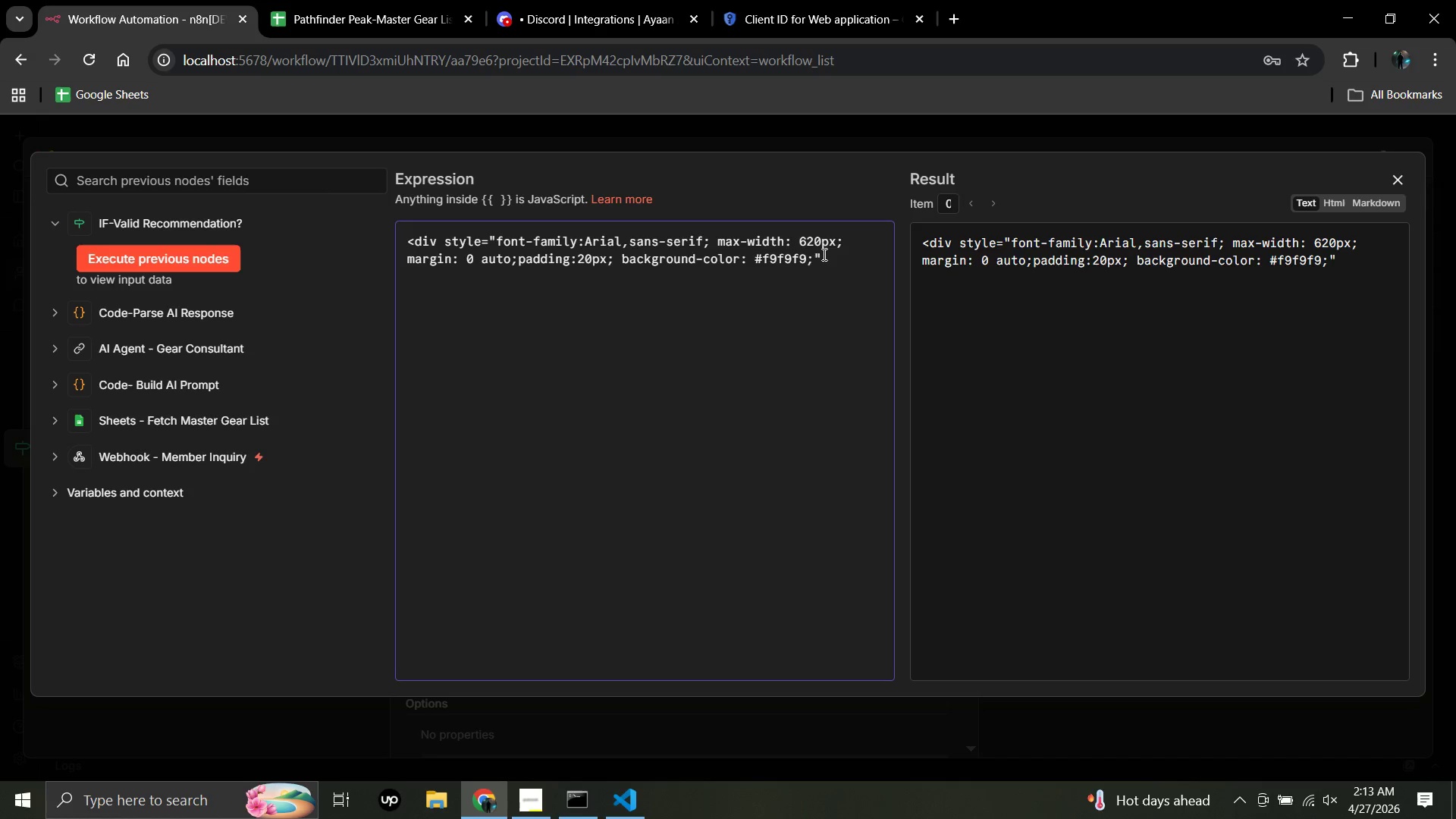 
left_click([833, 259])
 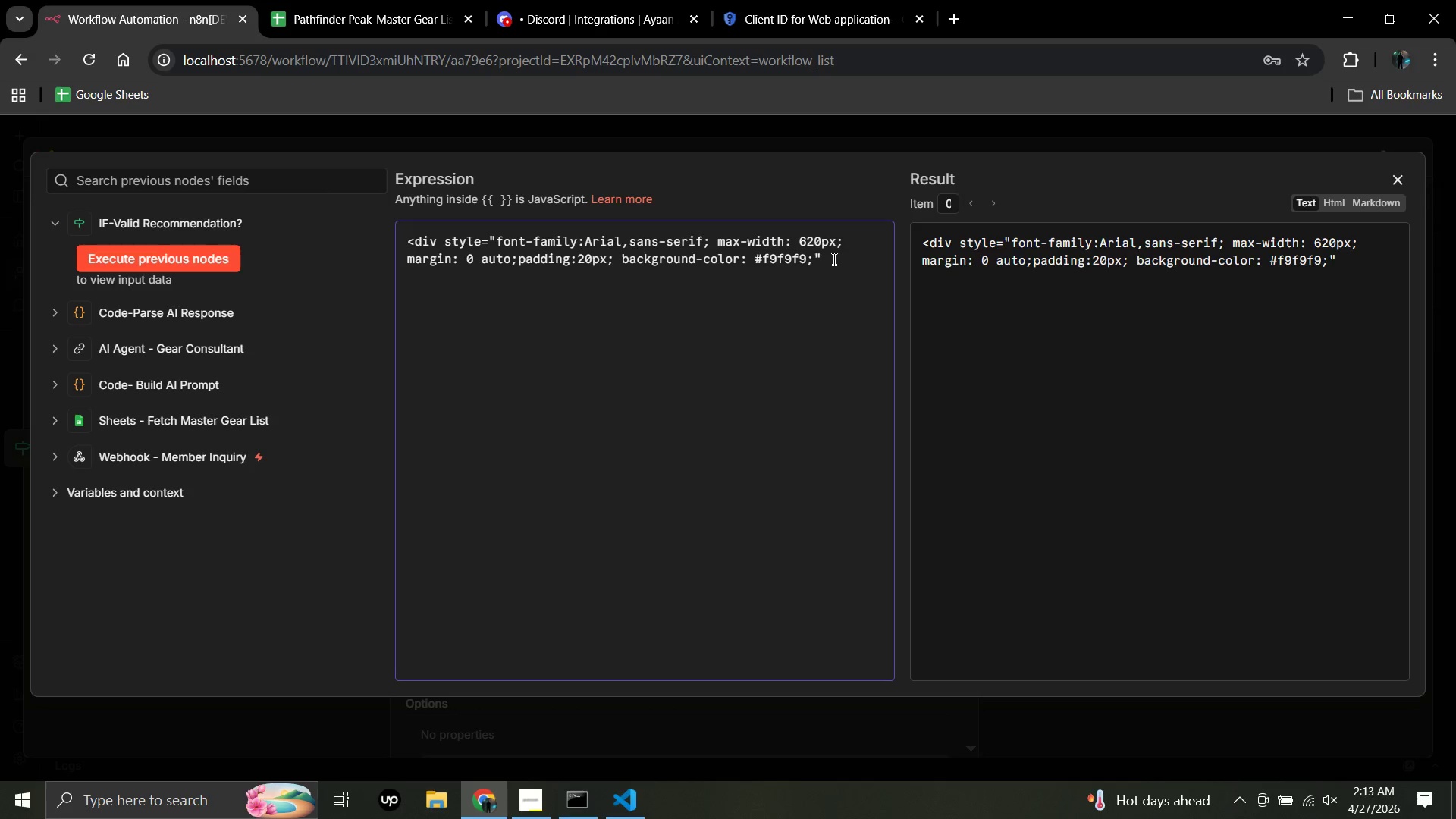 
key(Shift+Period)
 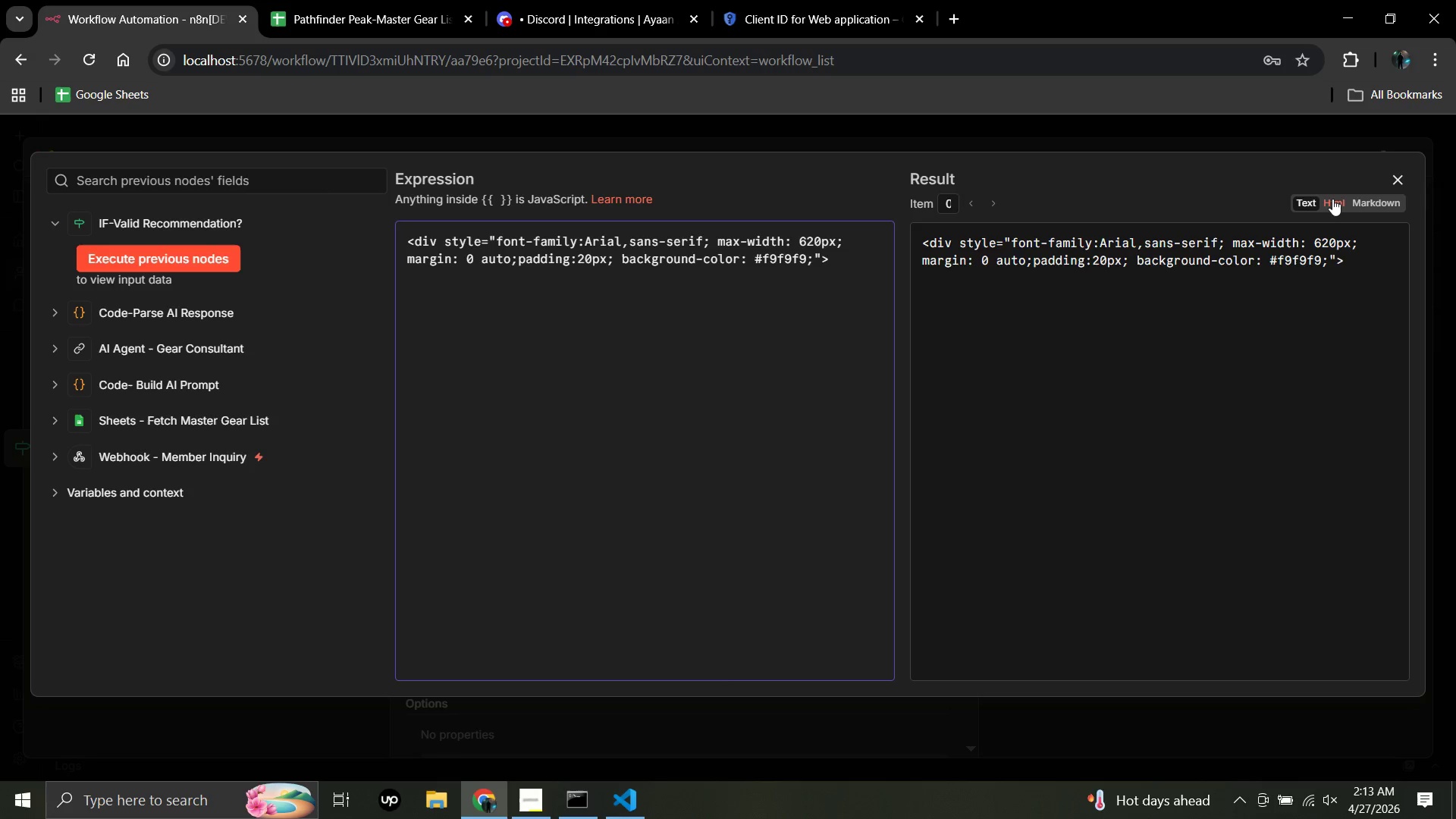 
left_click([1335, 199])
 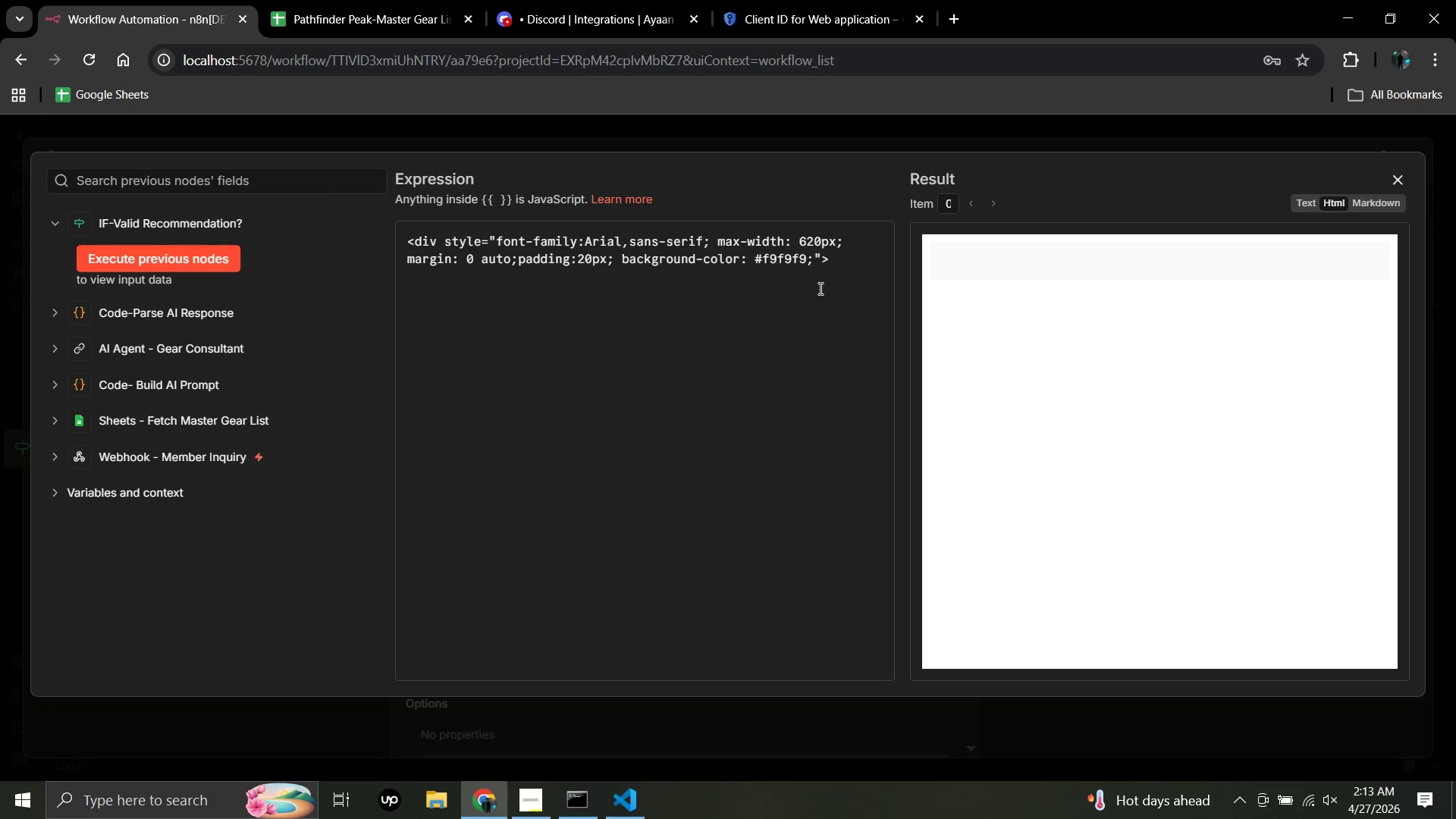 
left_click([833, 261])
 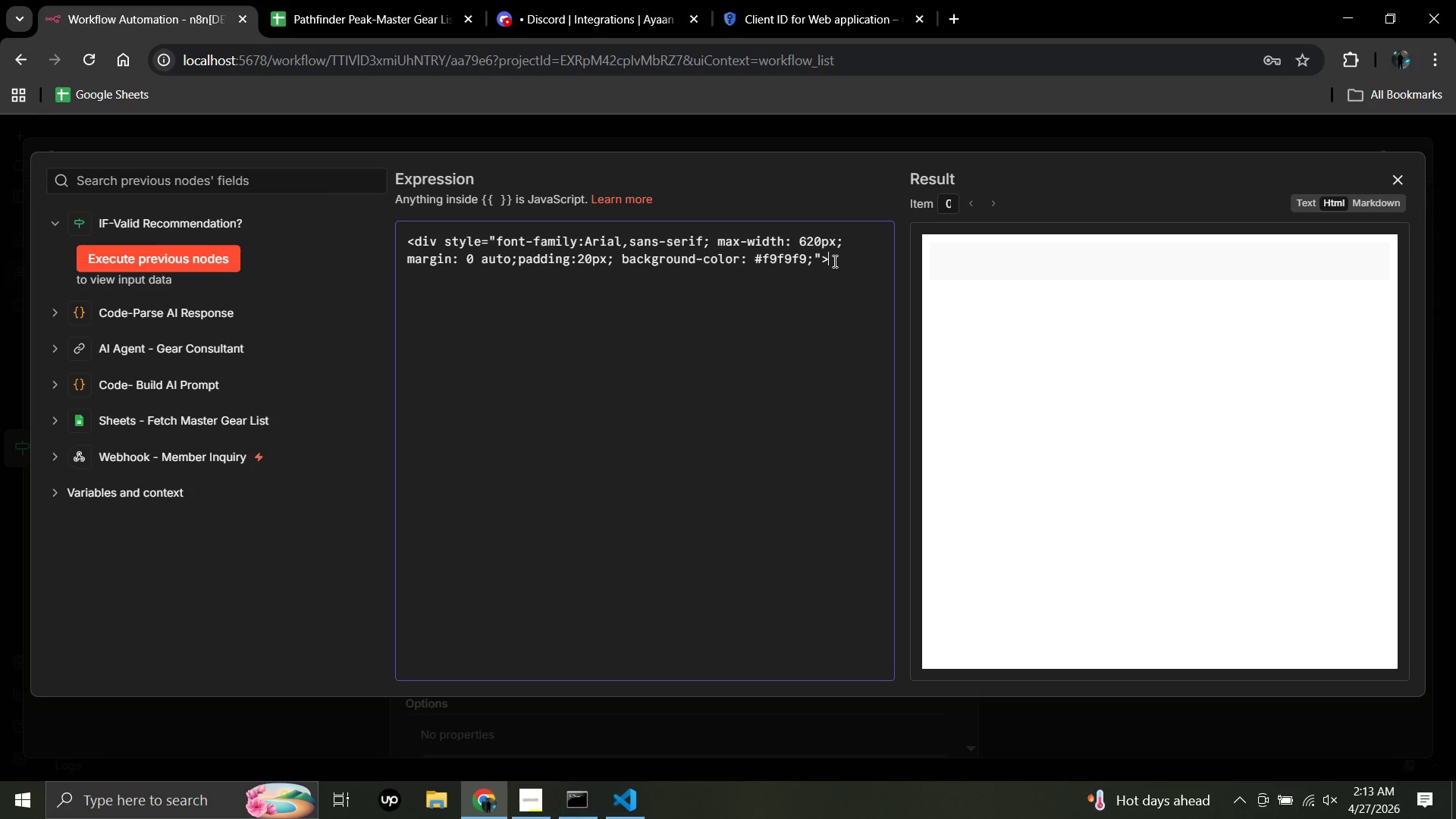 
key(Enter)
 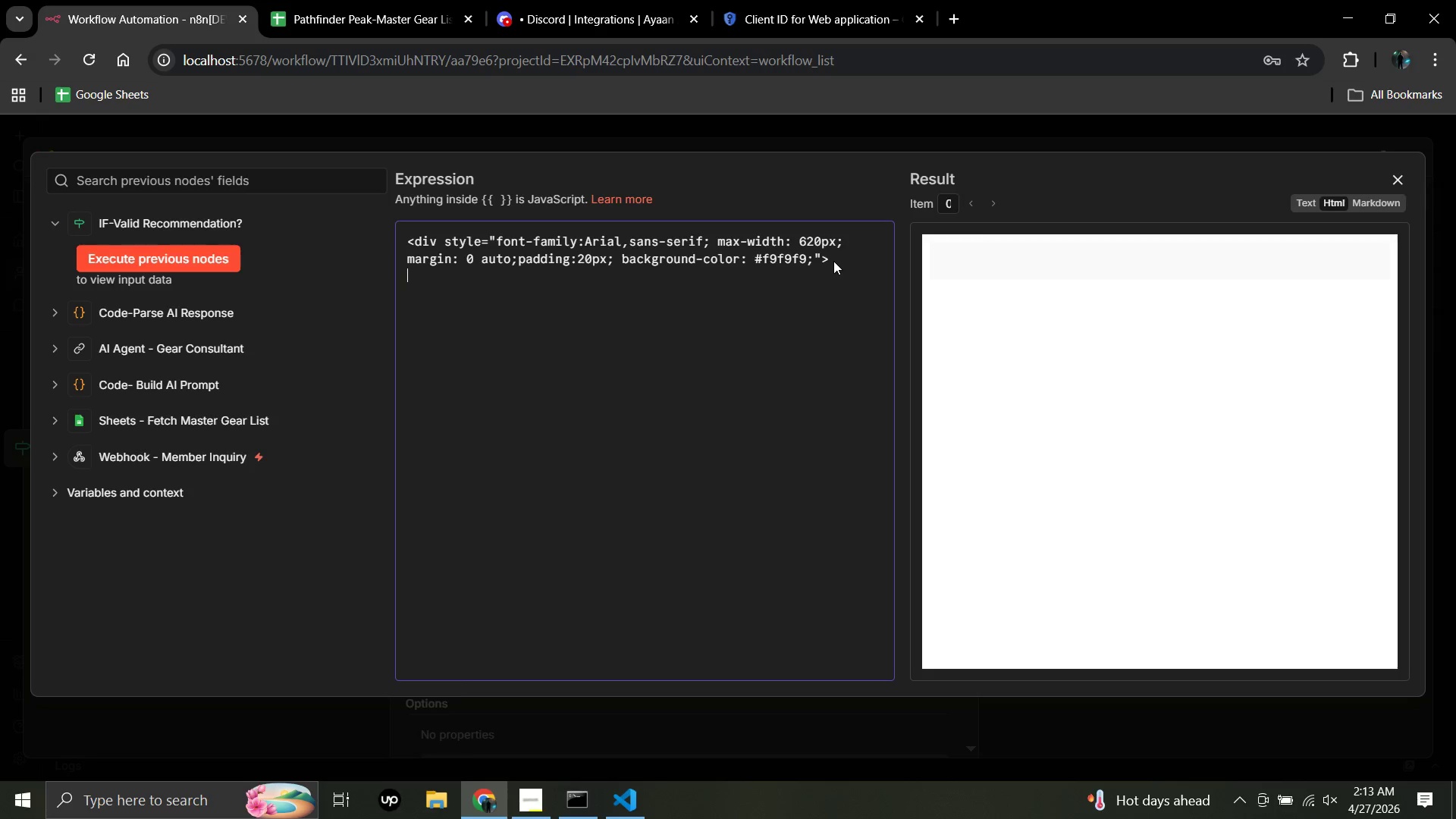 
key(Enter)
 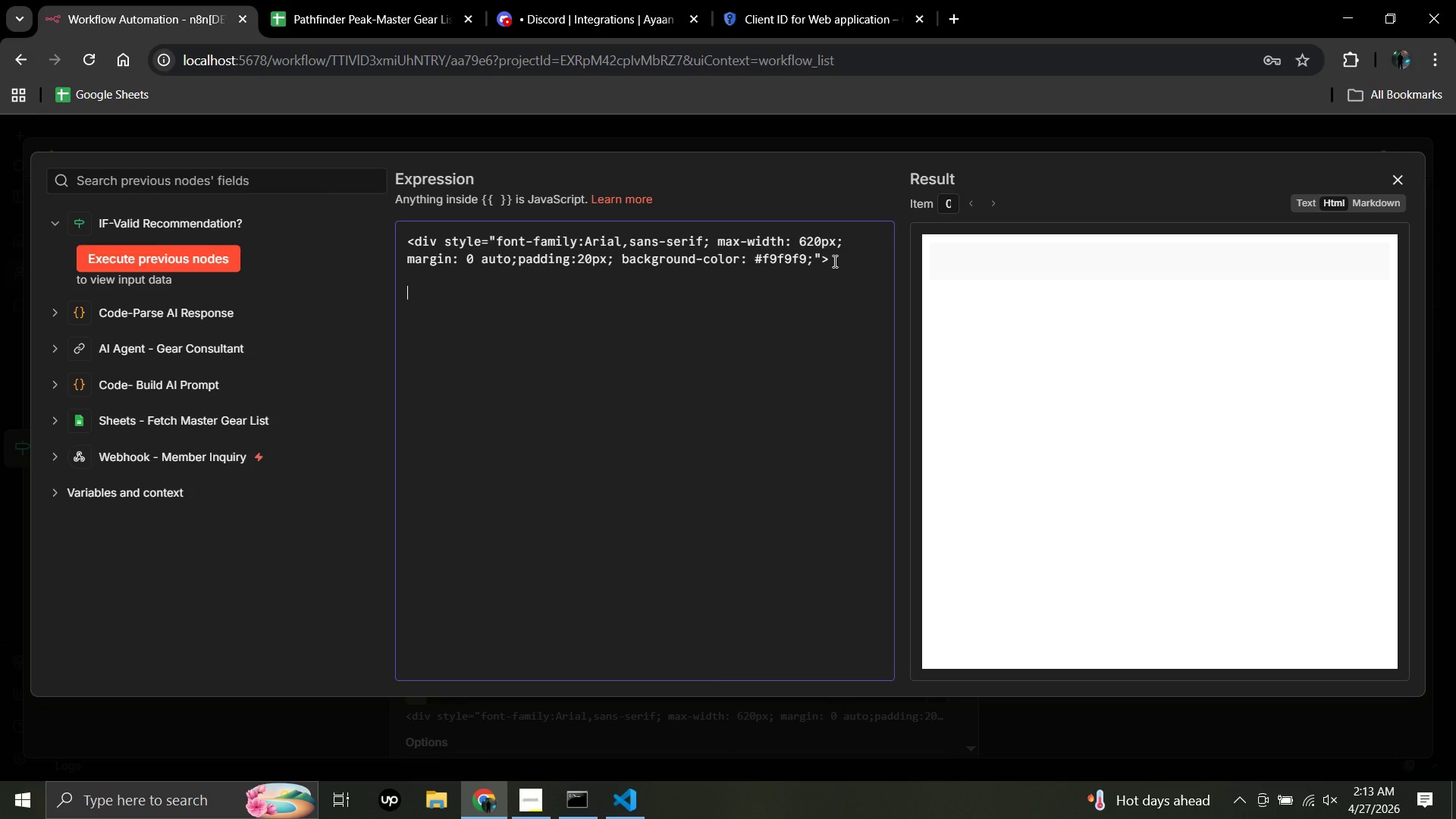 
type( <dic)
key(Backspace)
type(v style=")
 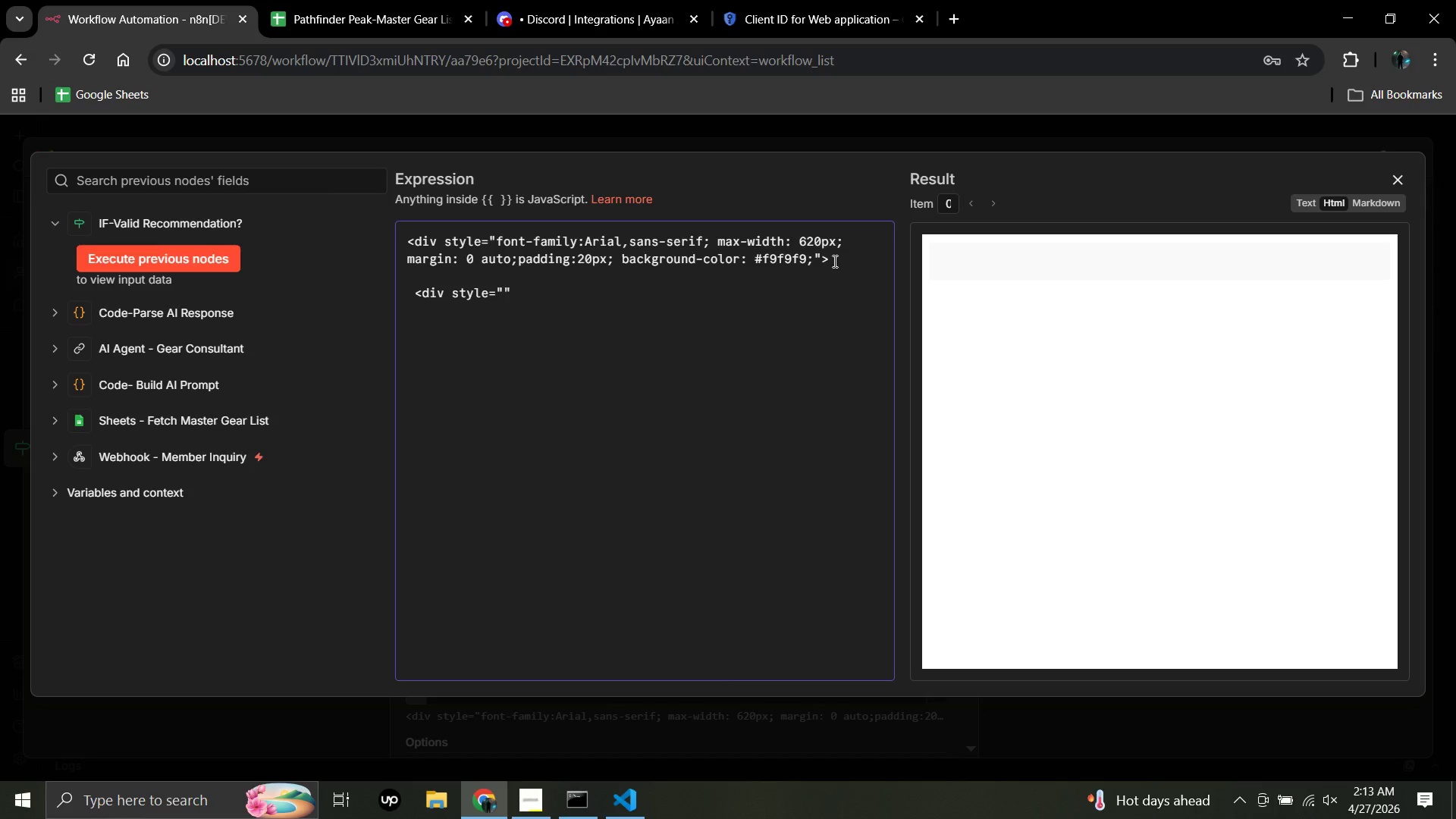 
type(background-color:)
 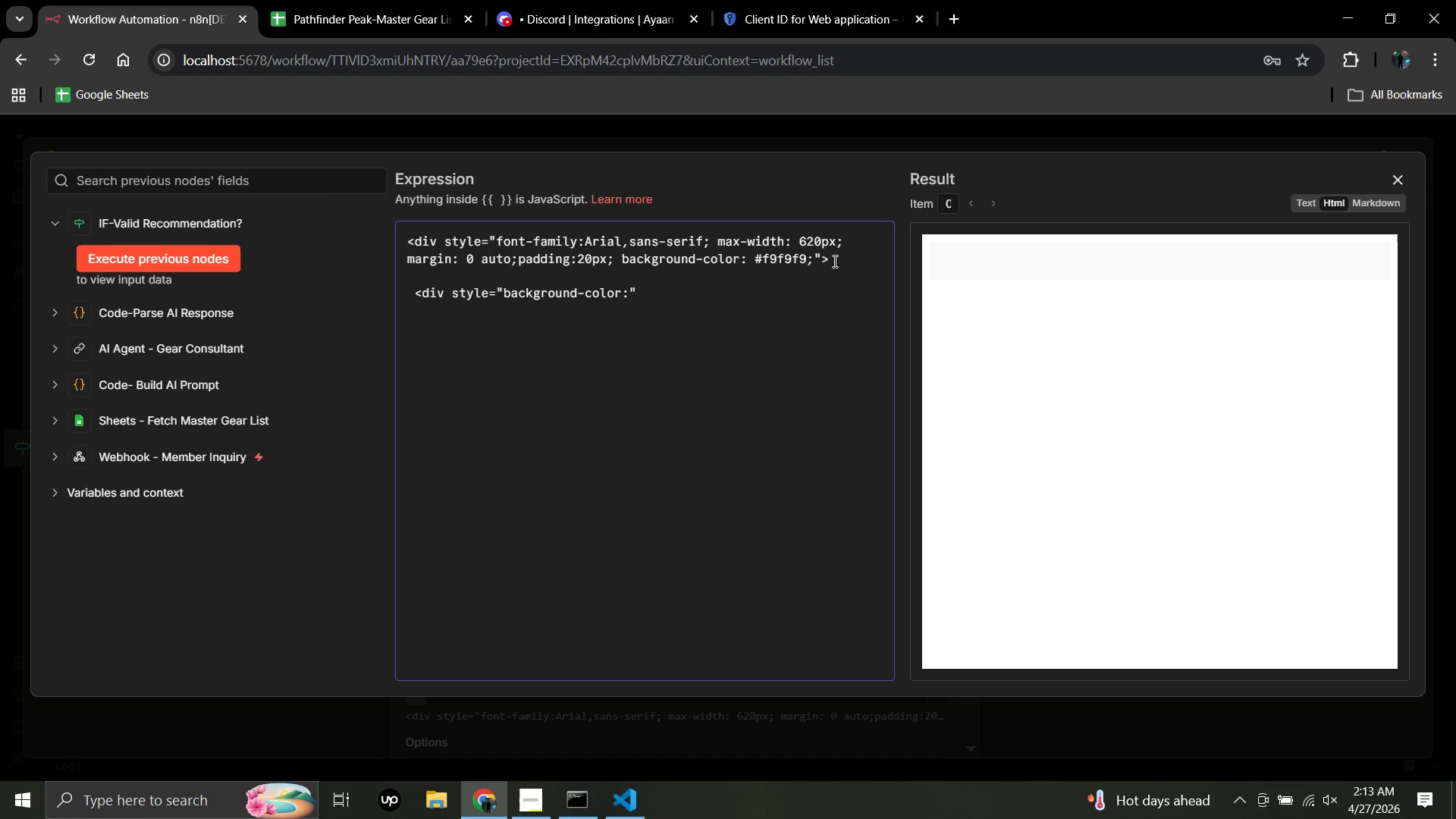 
wait(14.23)
 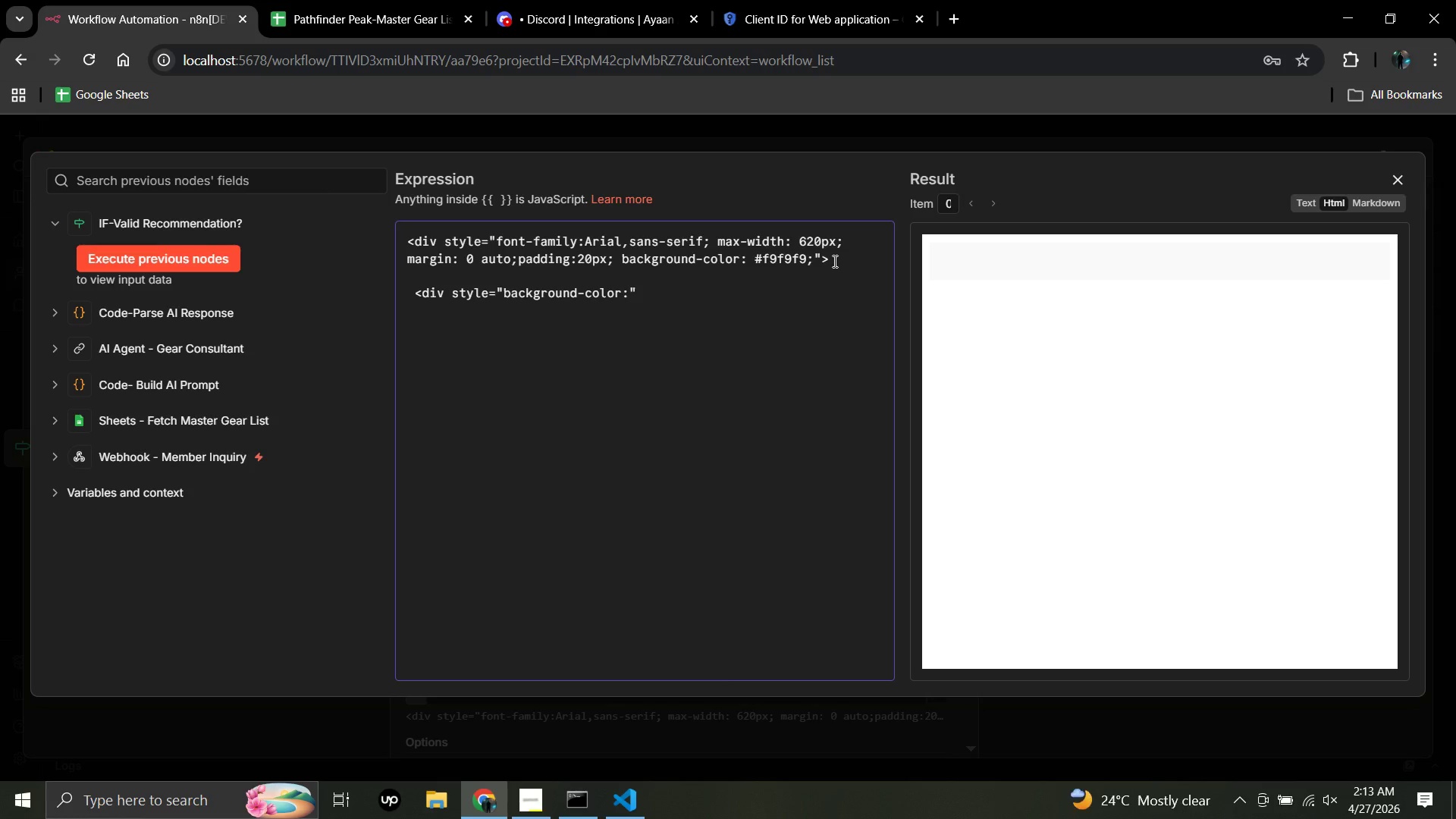 
key(Space)
 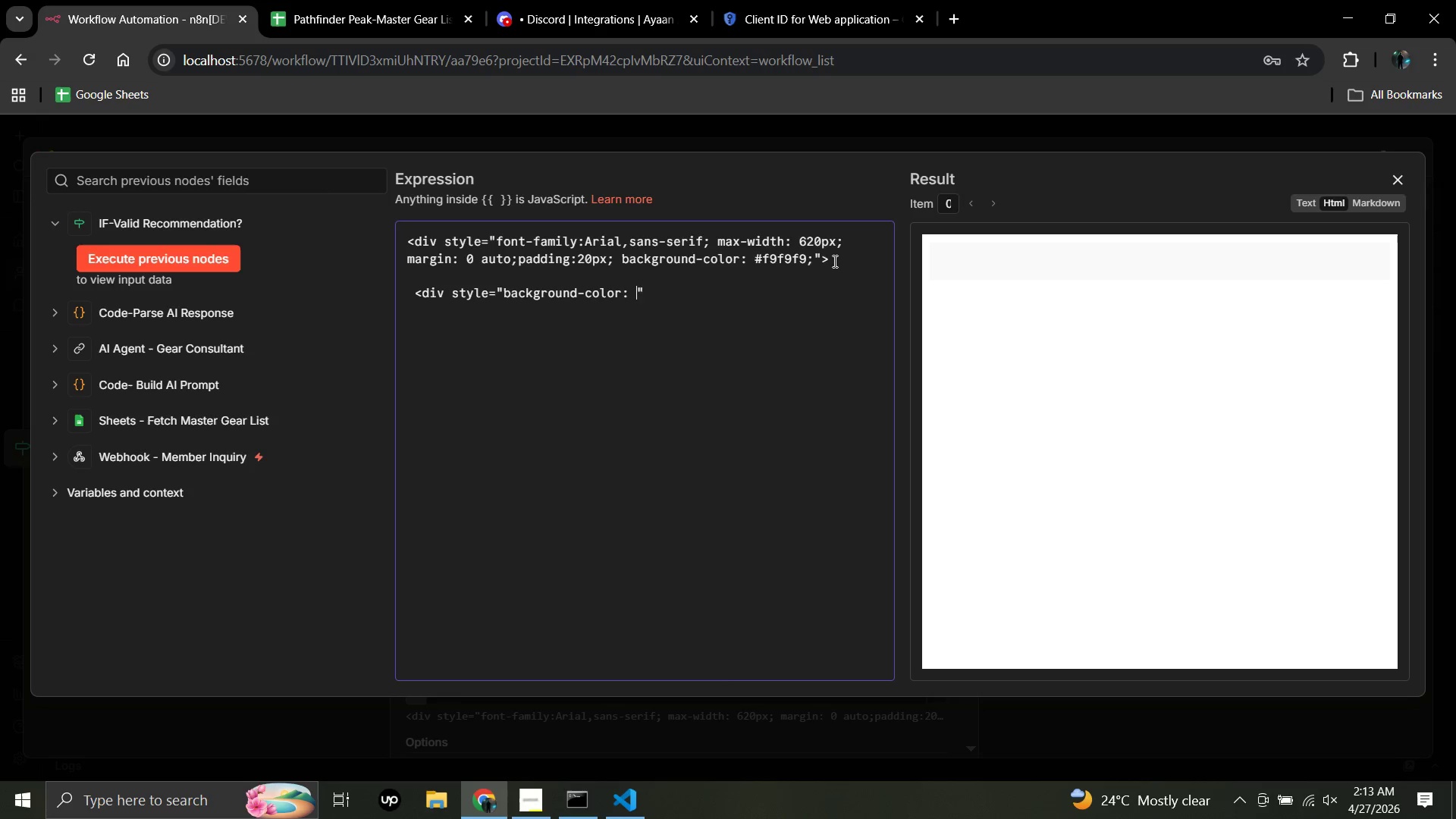 
key(Shift+3)
 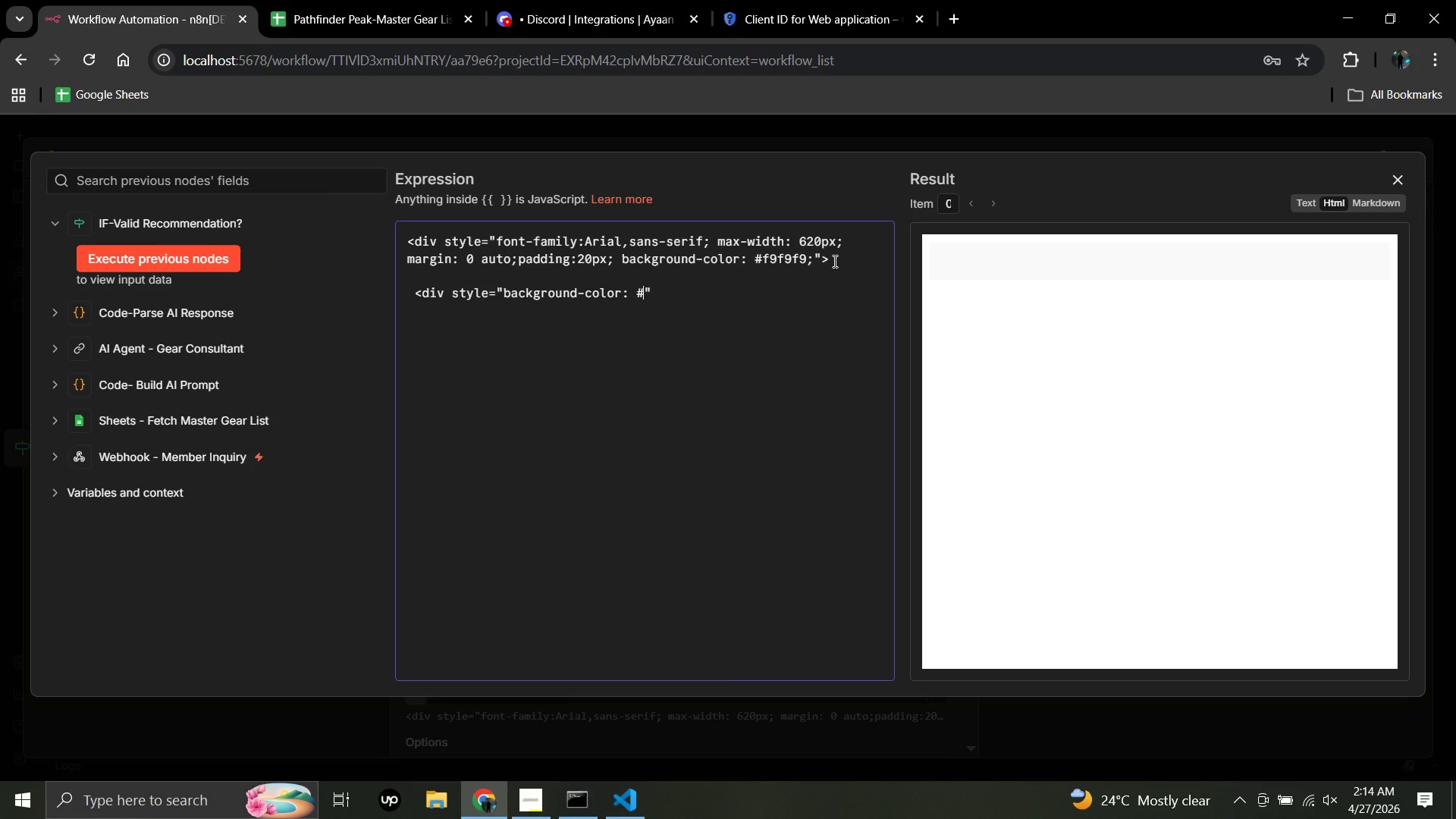 
type(1a1a2e)
 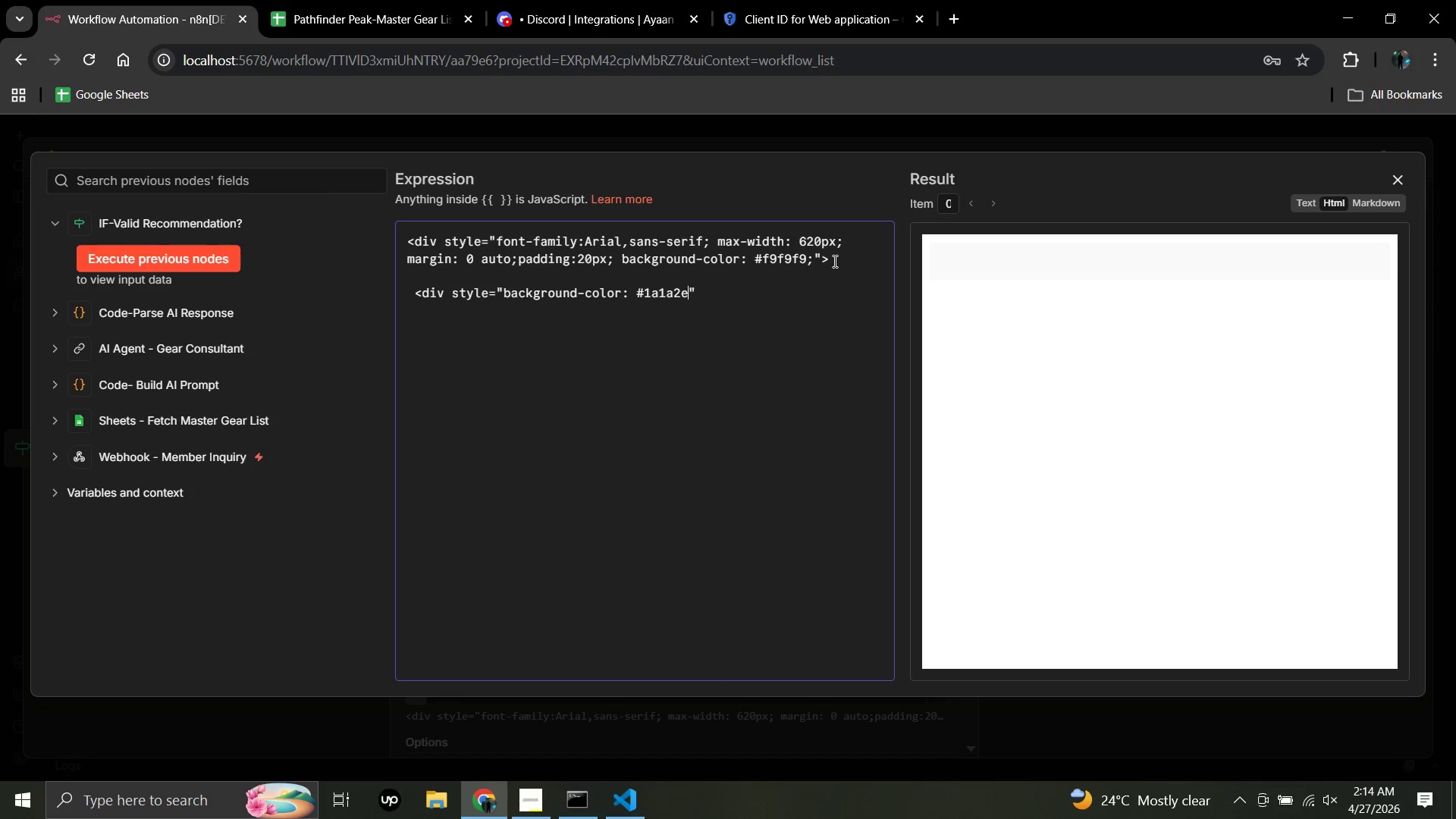 
type(; padding: 20px; border-radius: 8px 8px)
 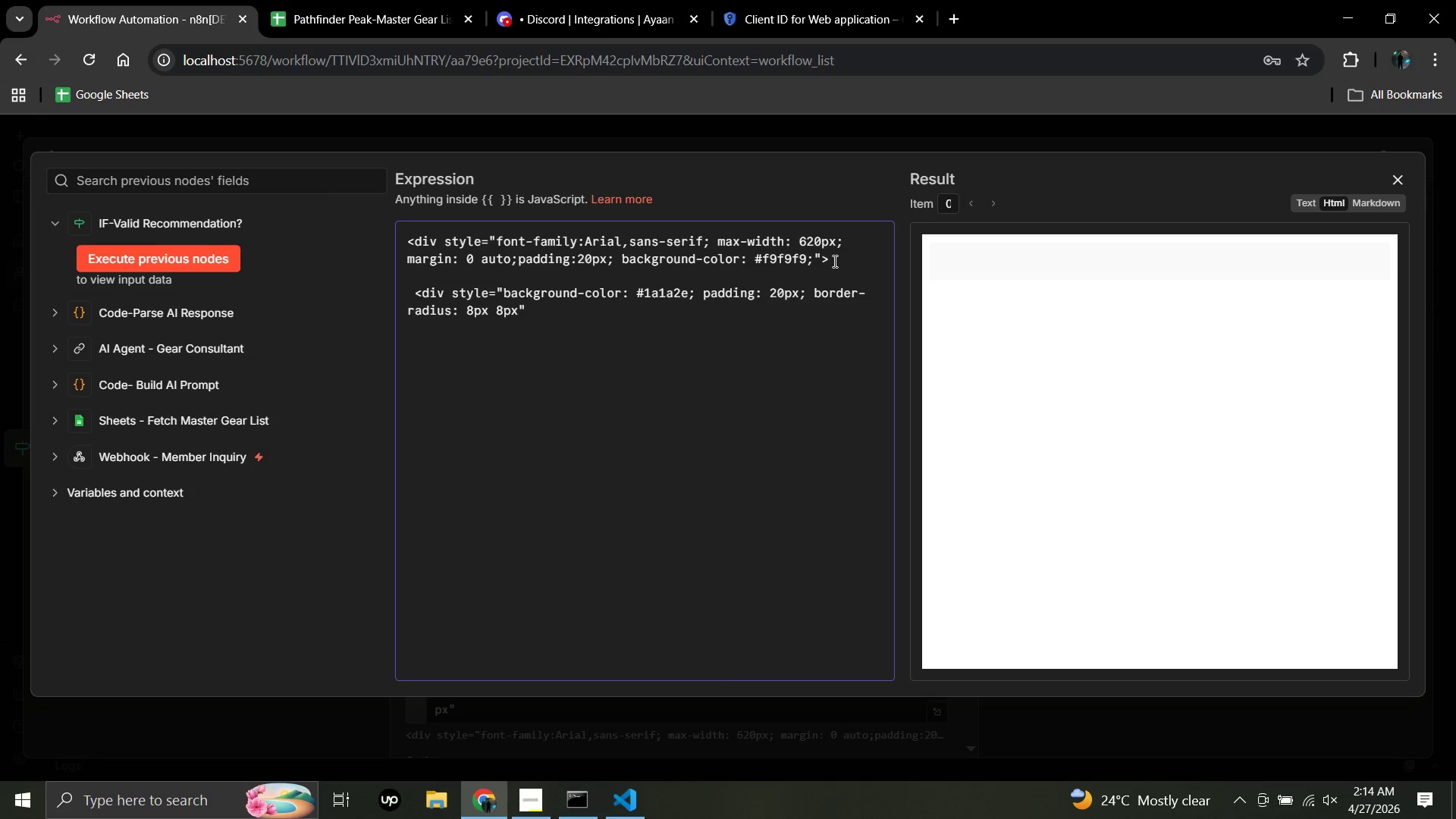 
key(Space)
 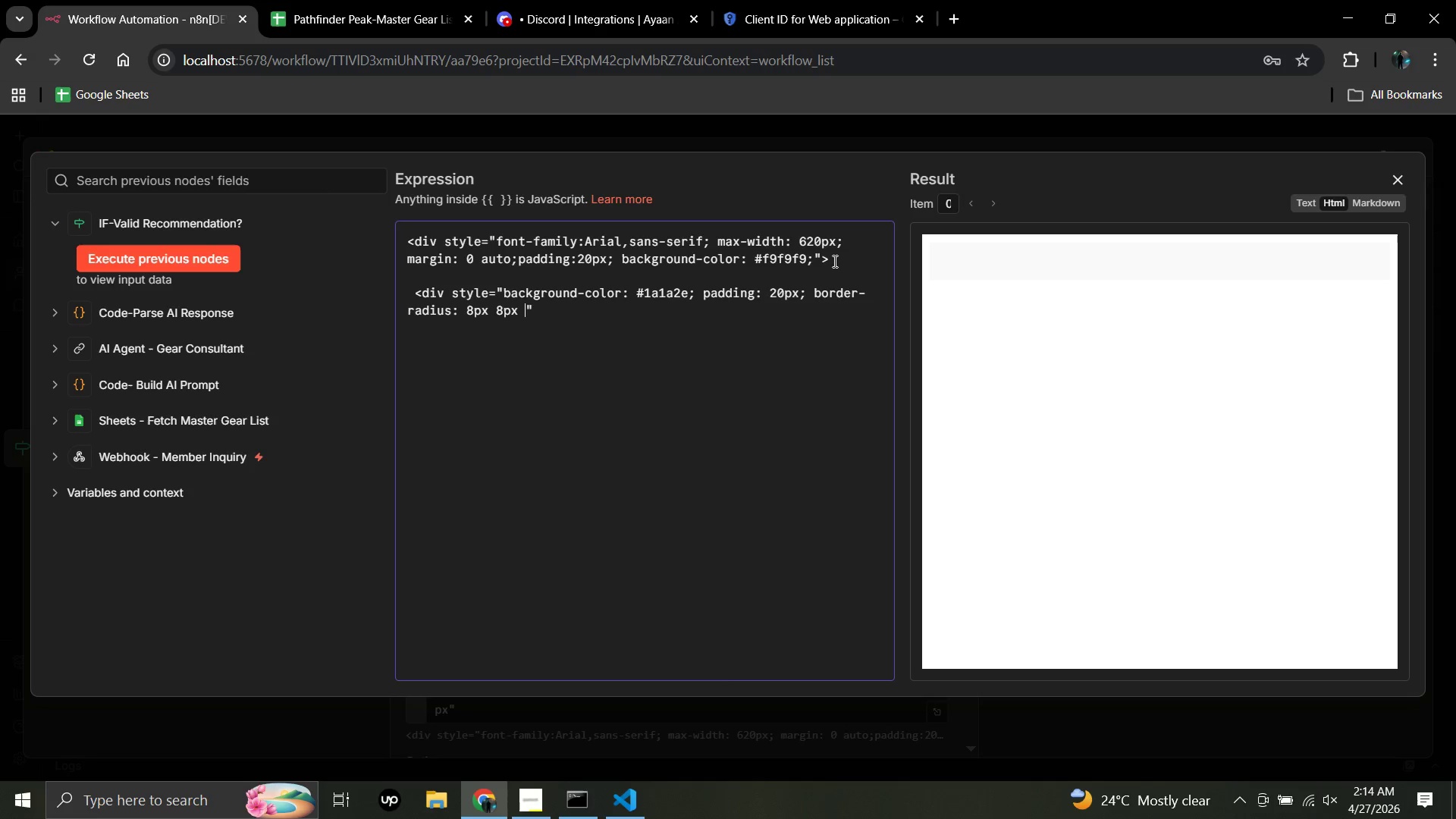 
key(0)
 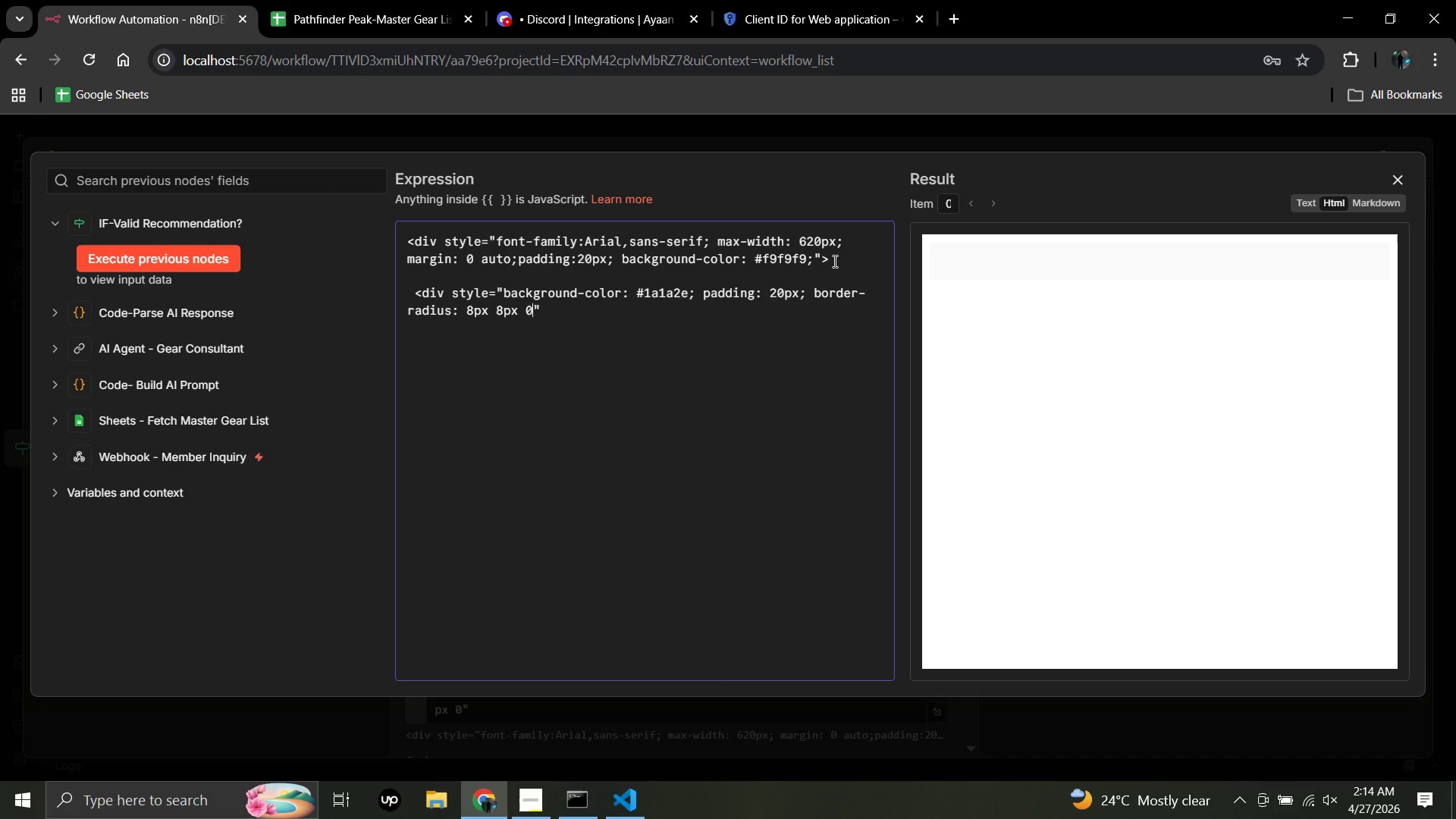 
key(Space)
 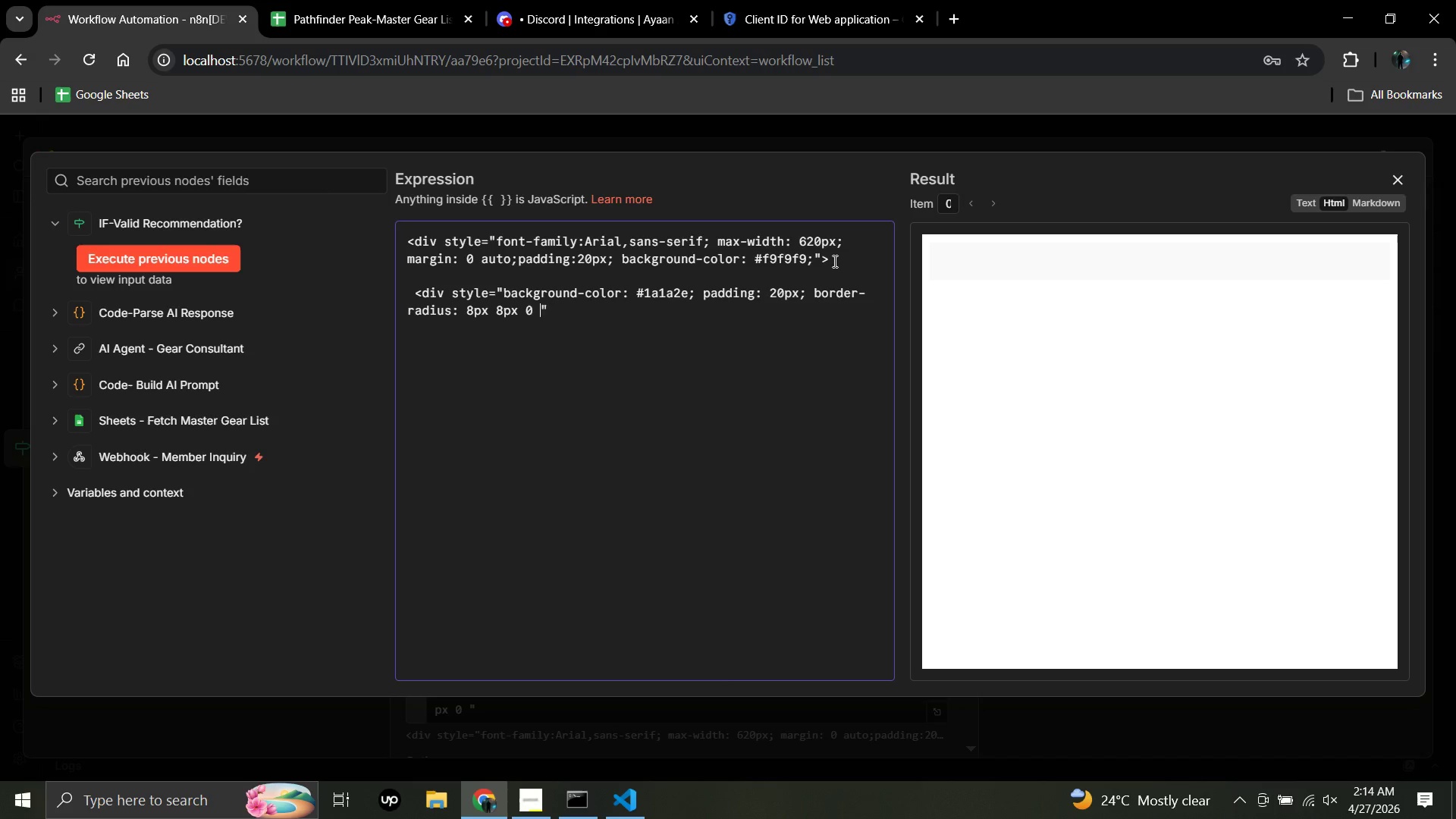 
key(Minus)
 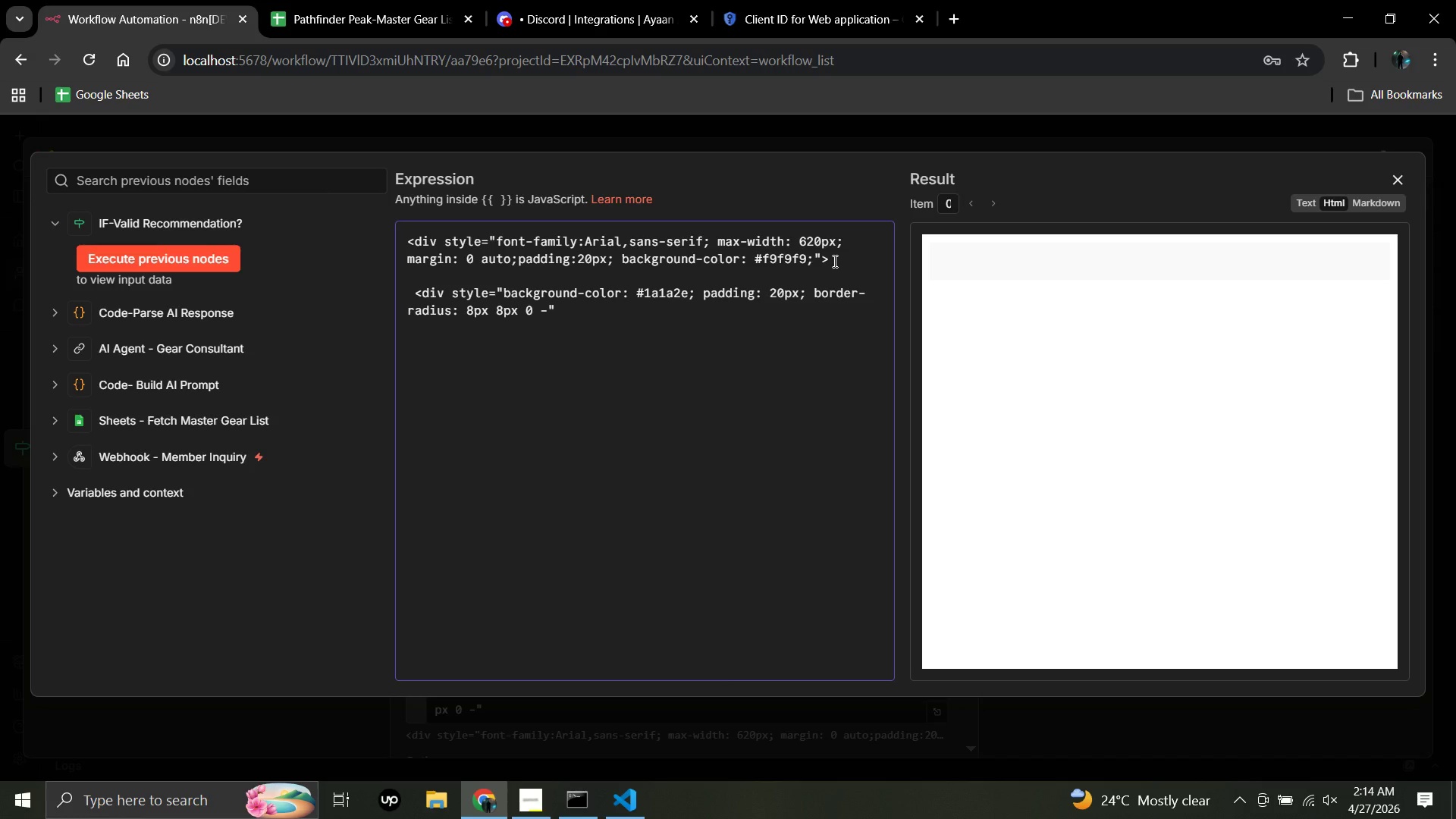 
key(Backspace)
 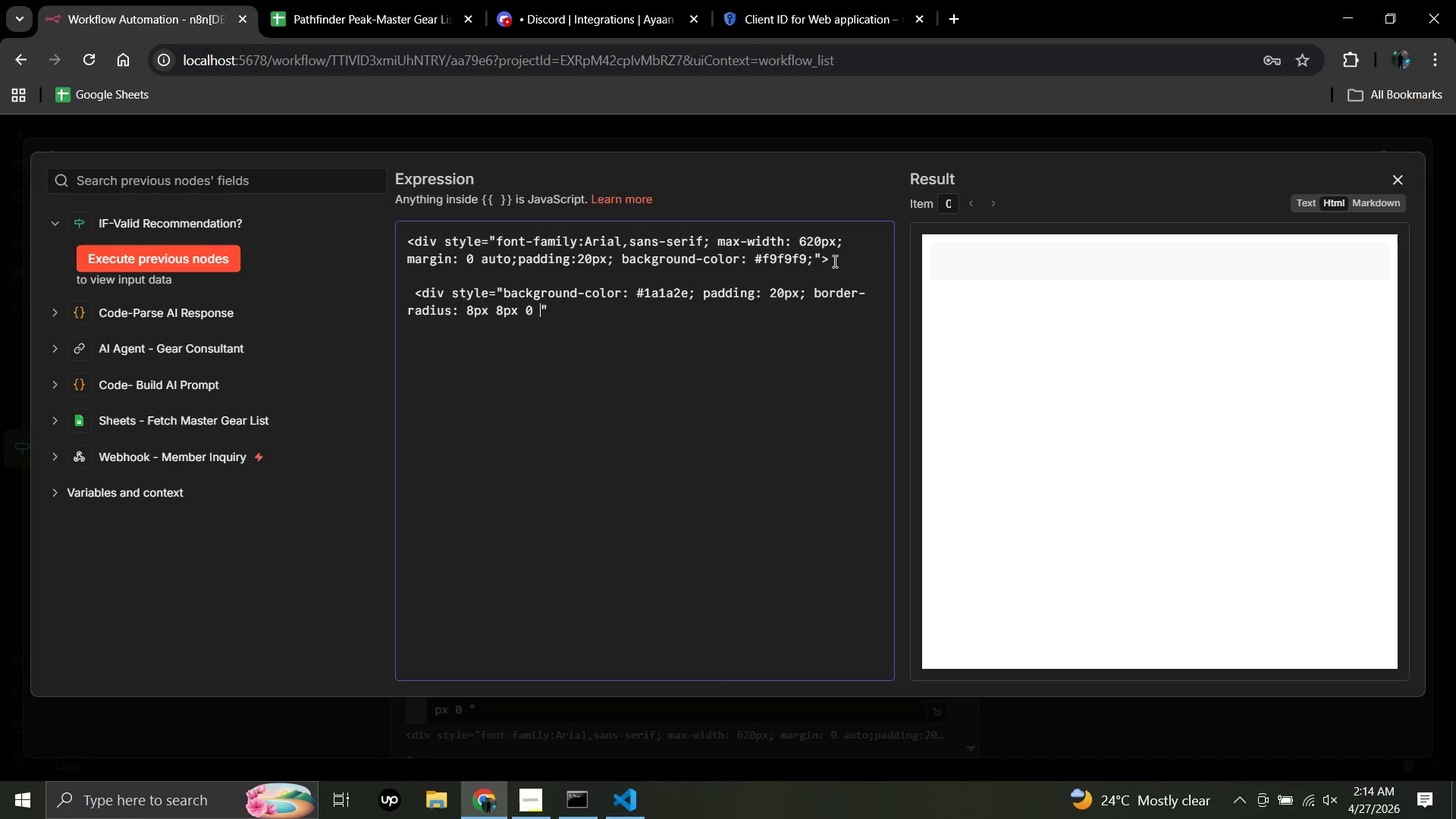 
key(0)
 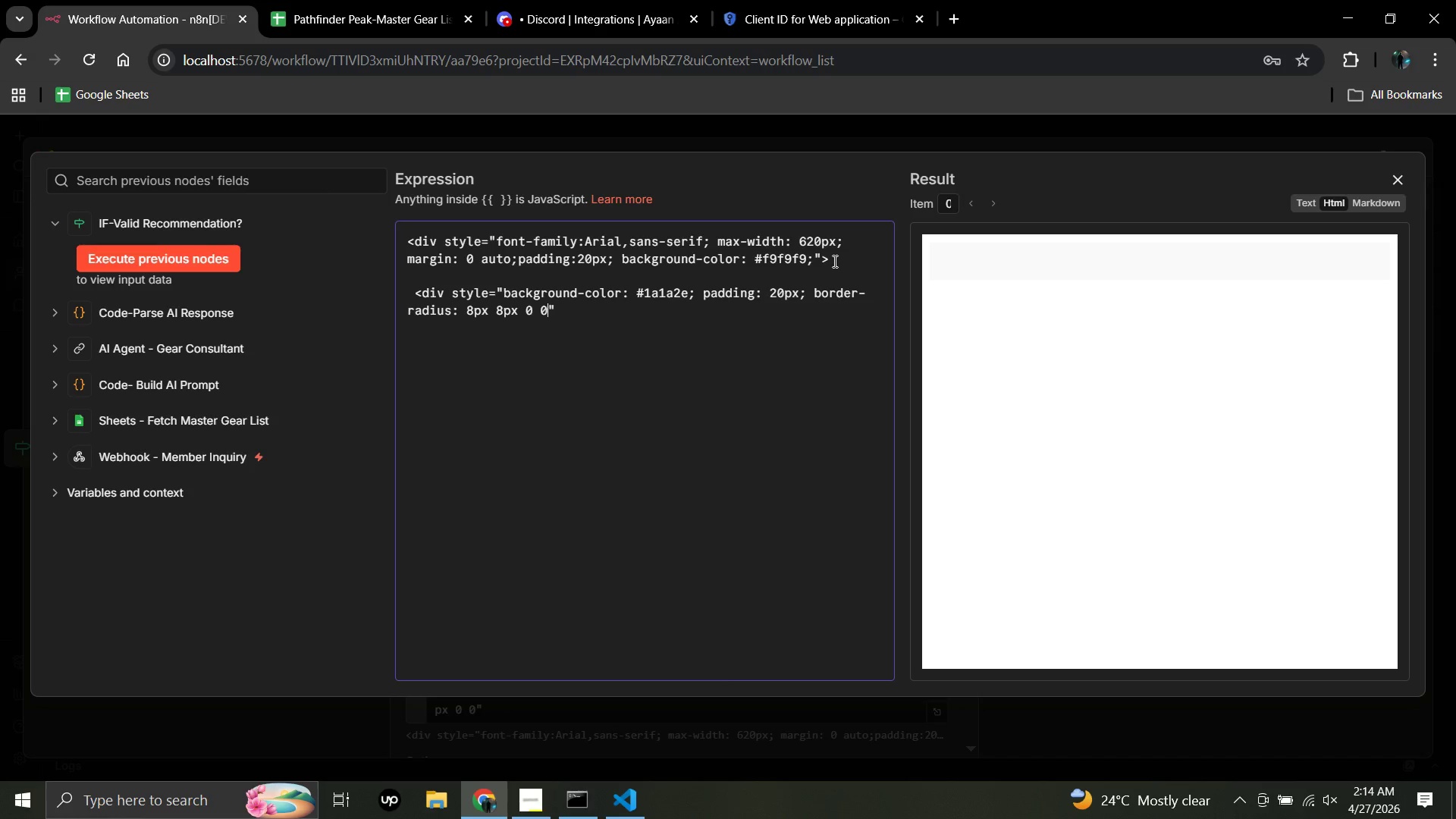 
key(Semicolon)
 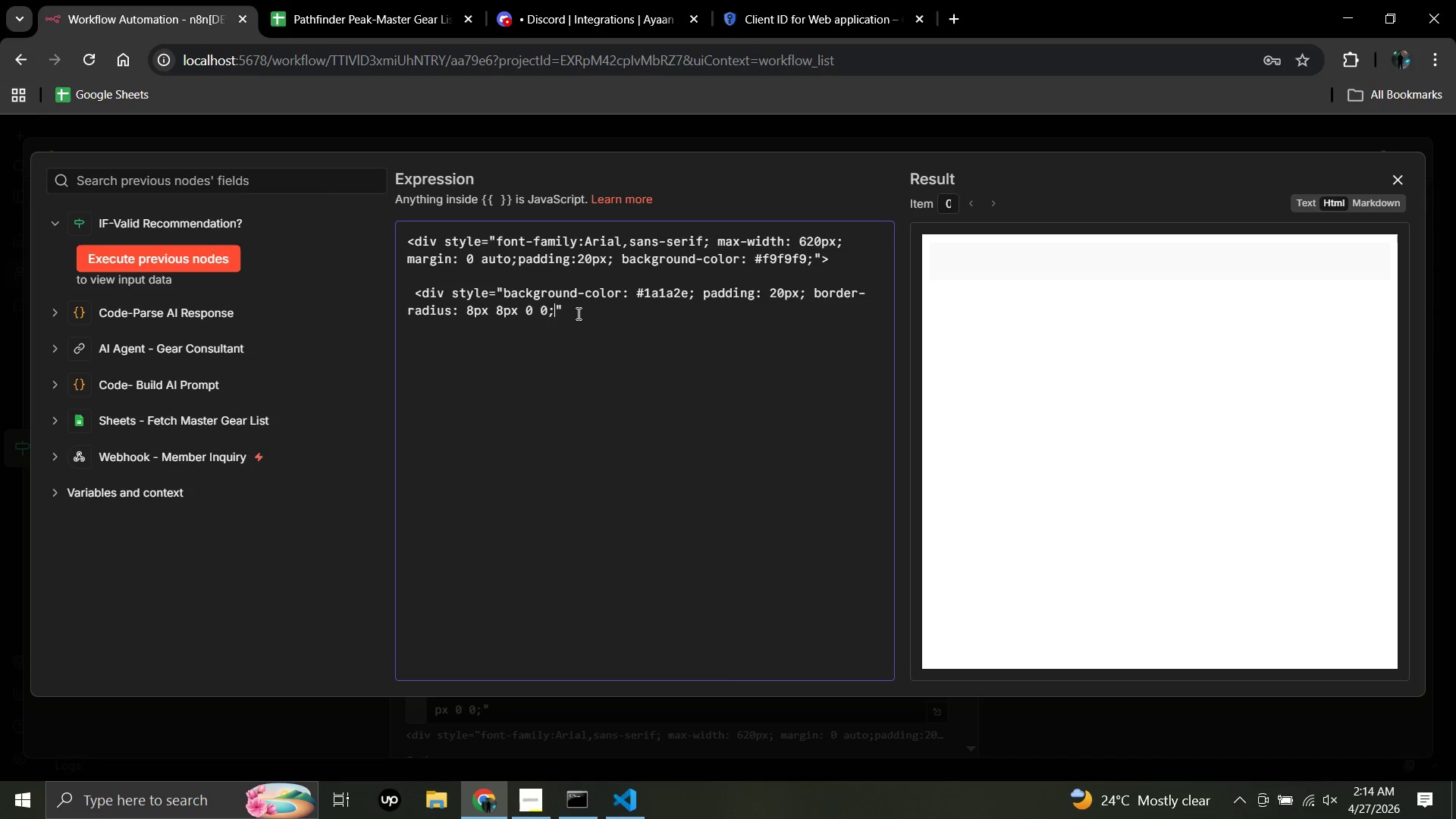 
left_click([570, 312])
 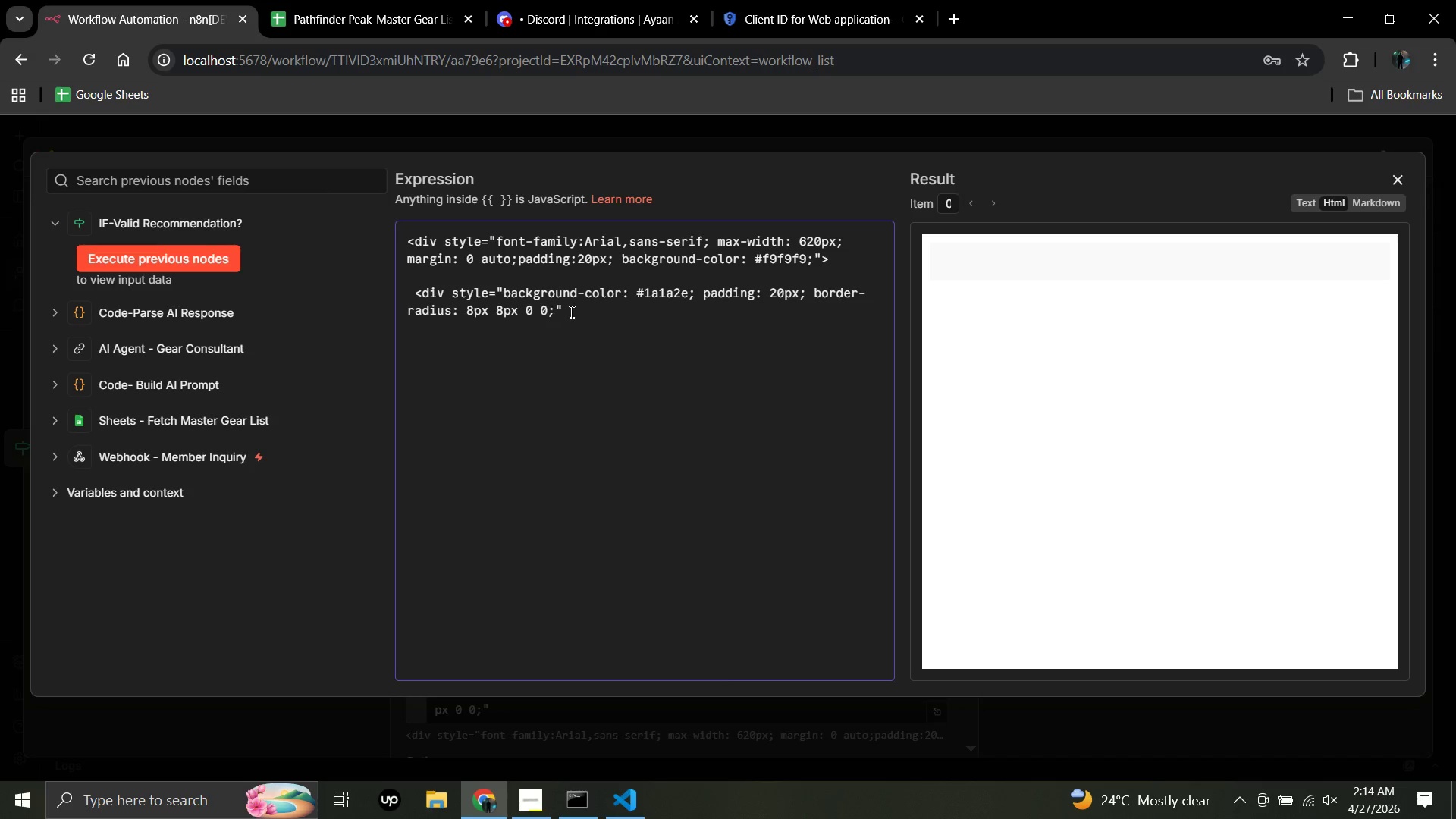 
key(Shift+Period)
 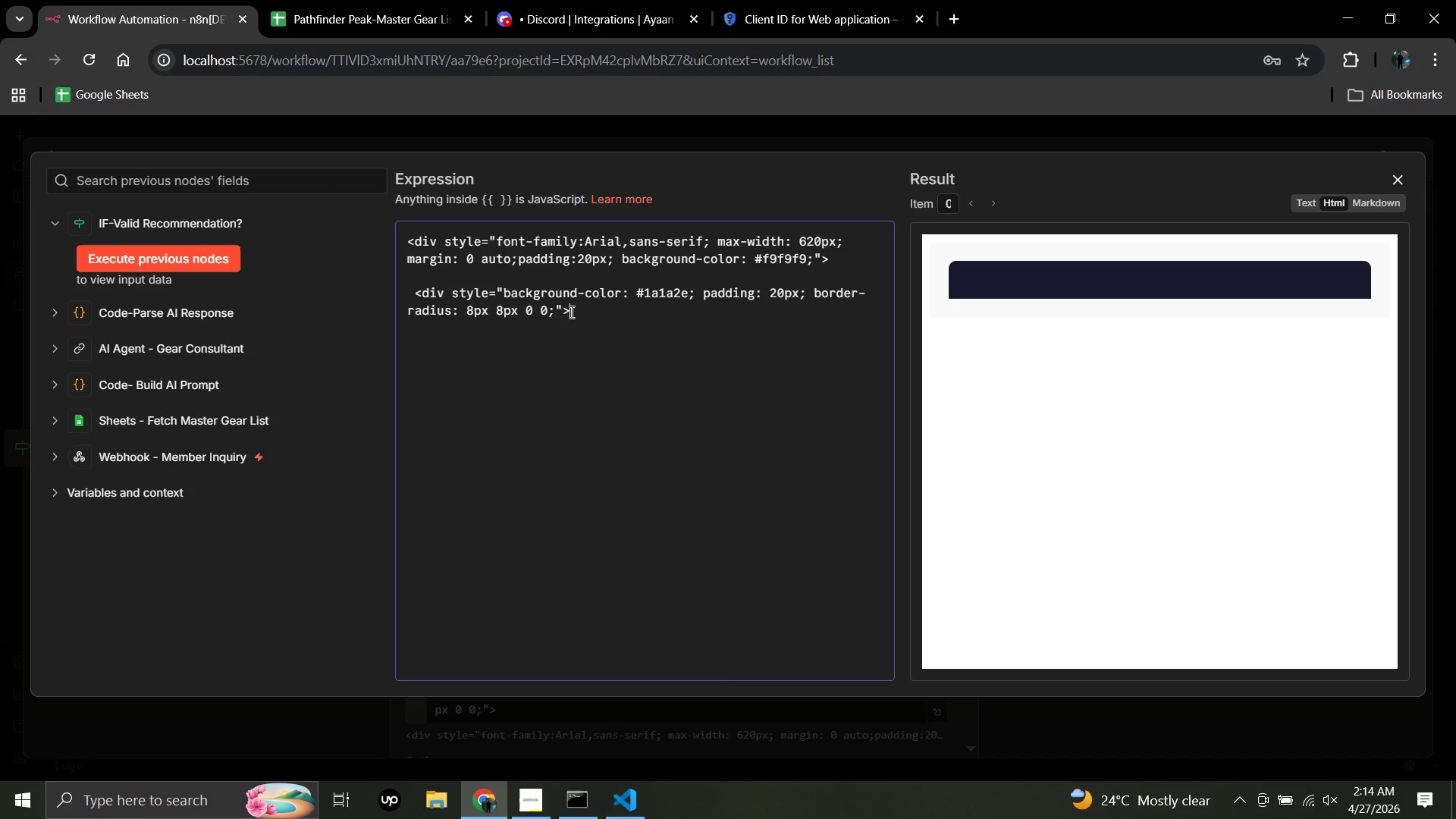 
key(Enter)
 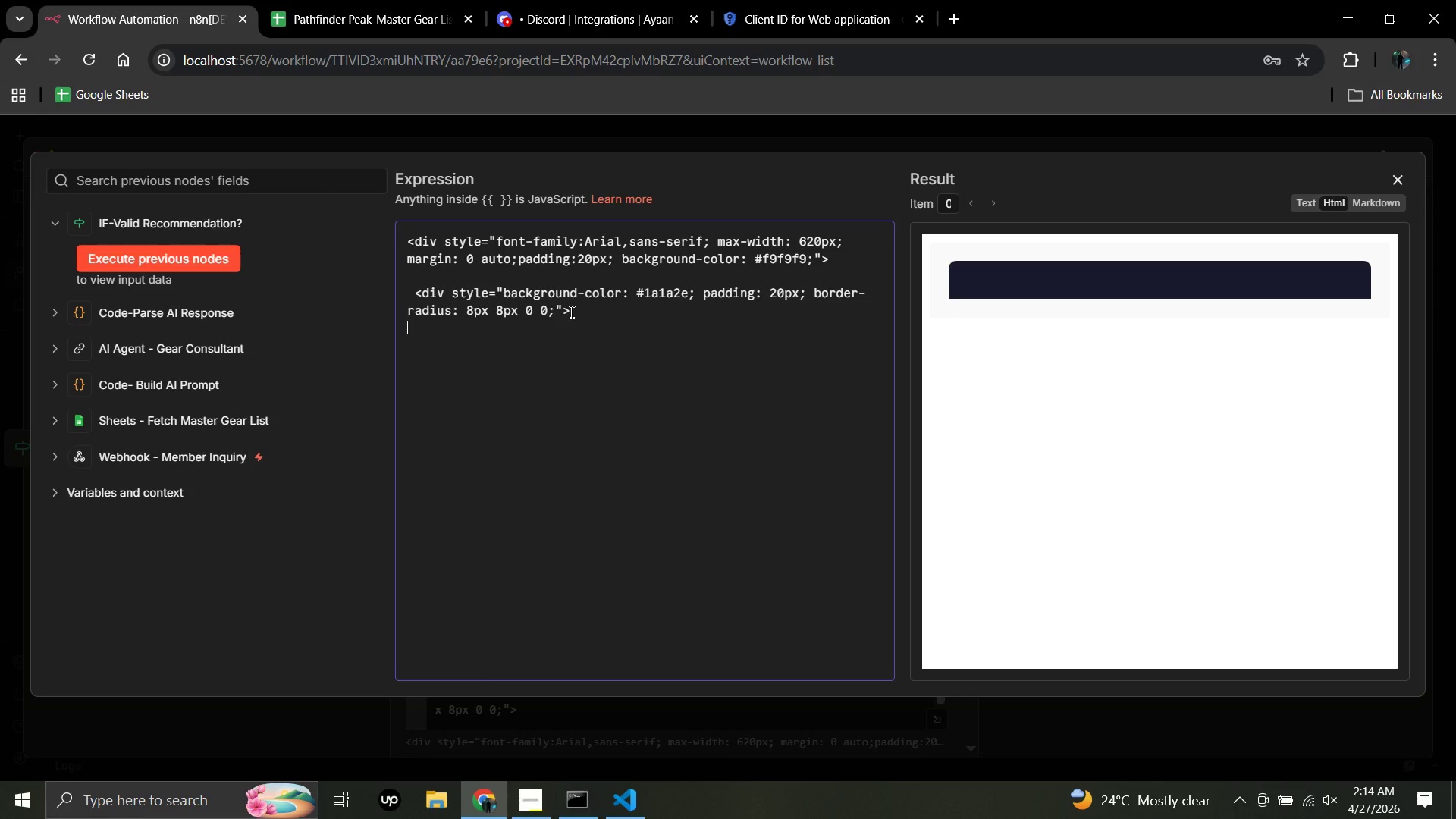 
key(Enter)
 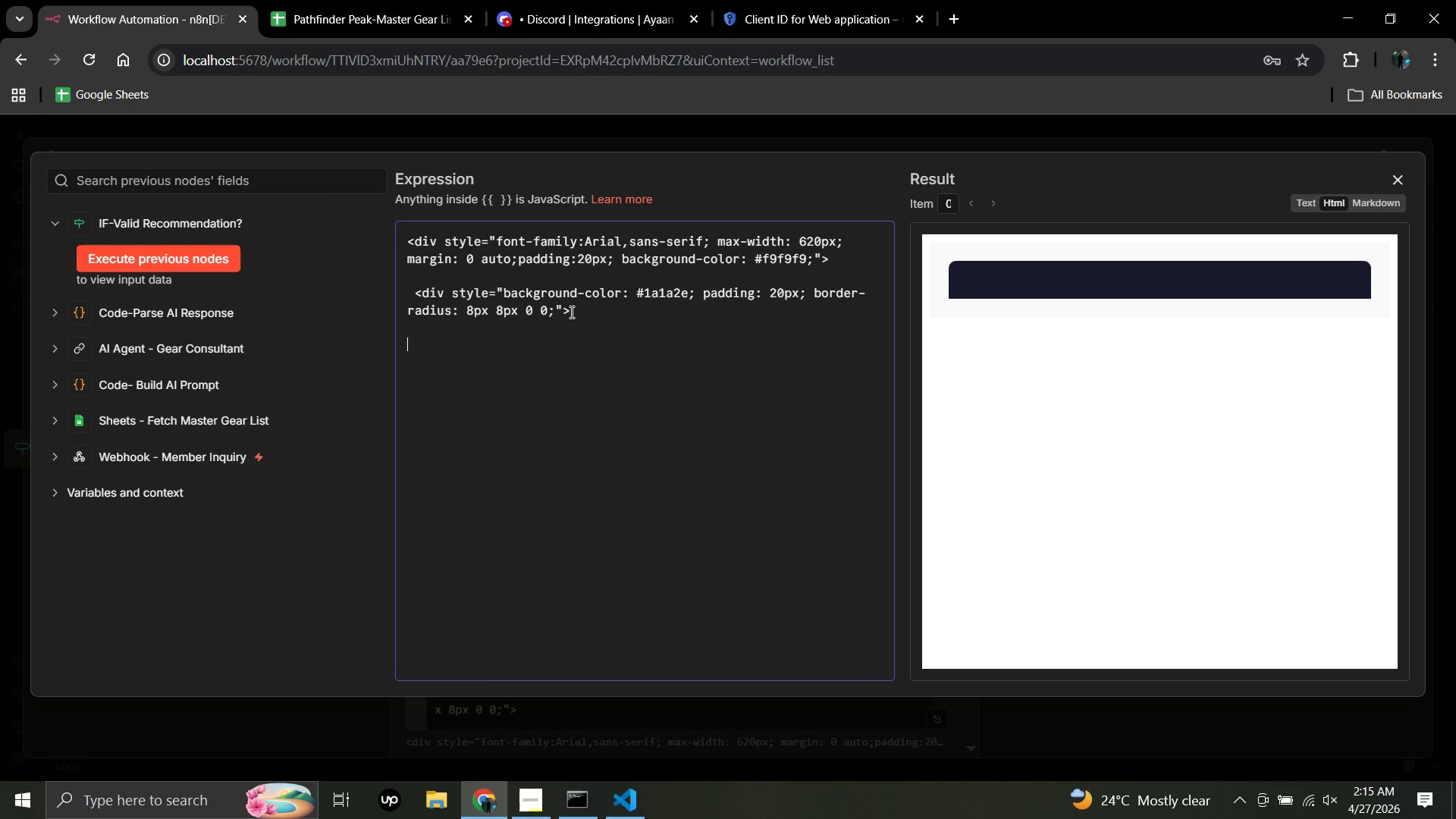 
key(Backspace)
type(<h1 style="color: #)
 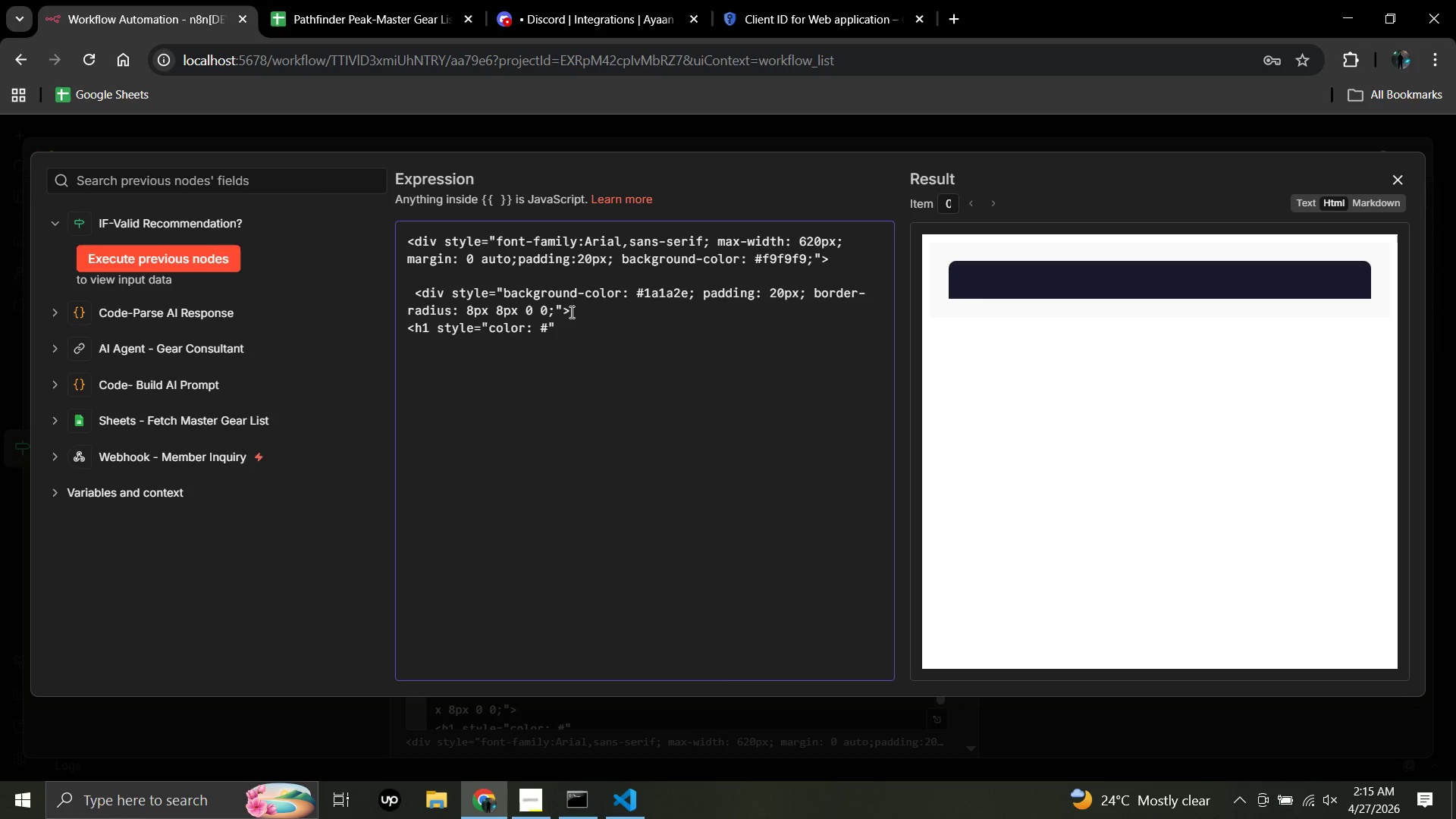 
wait(6.7)
 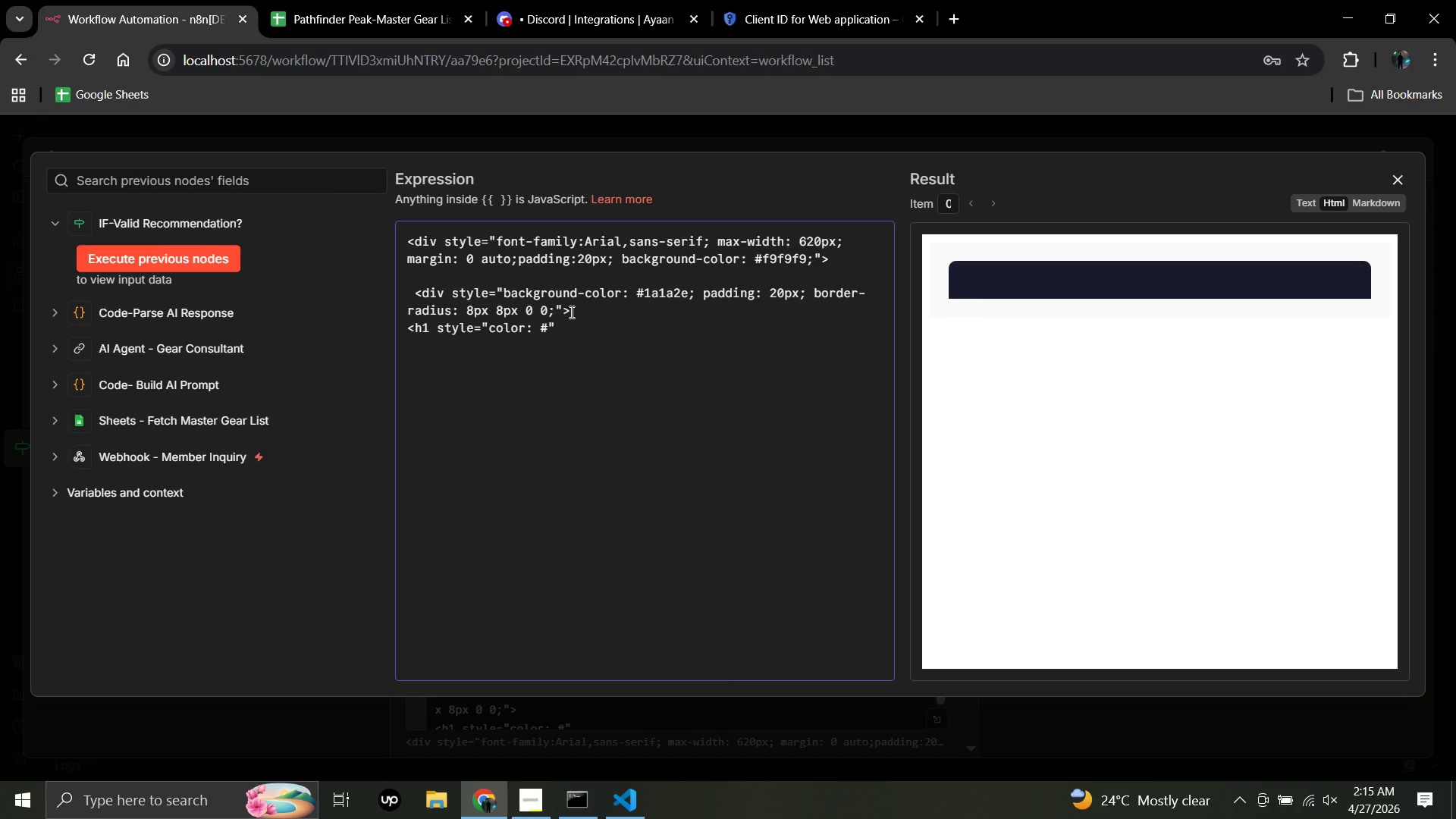 
type(ffffff; margin:)
 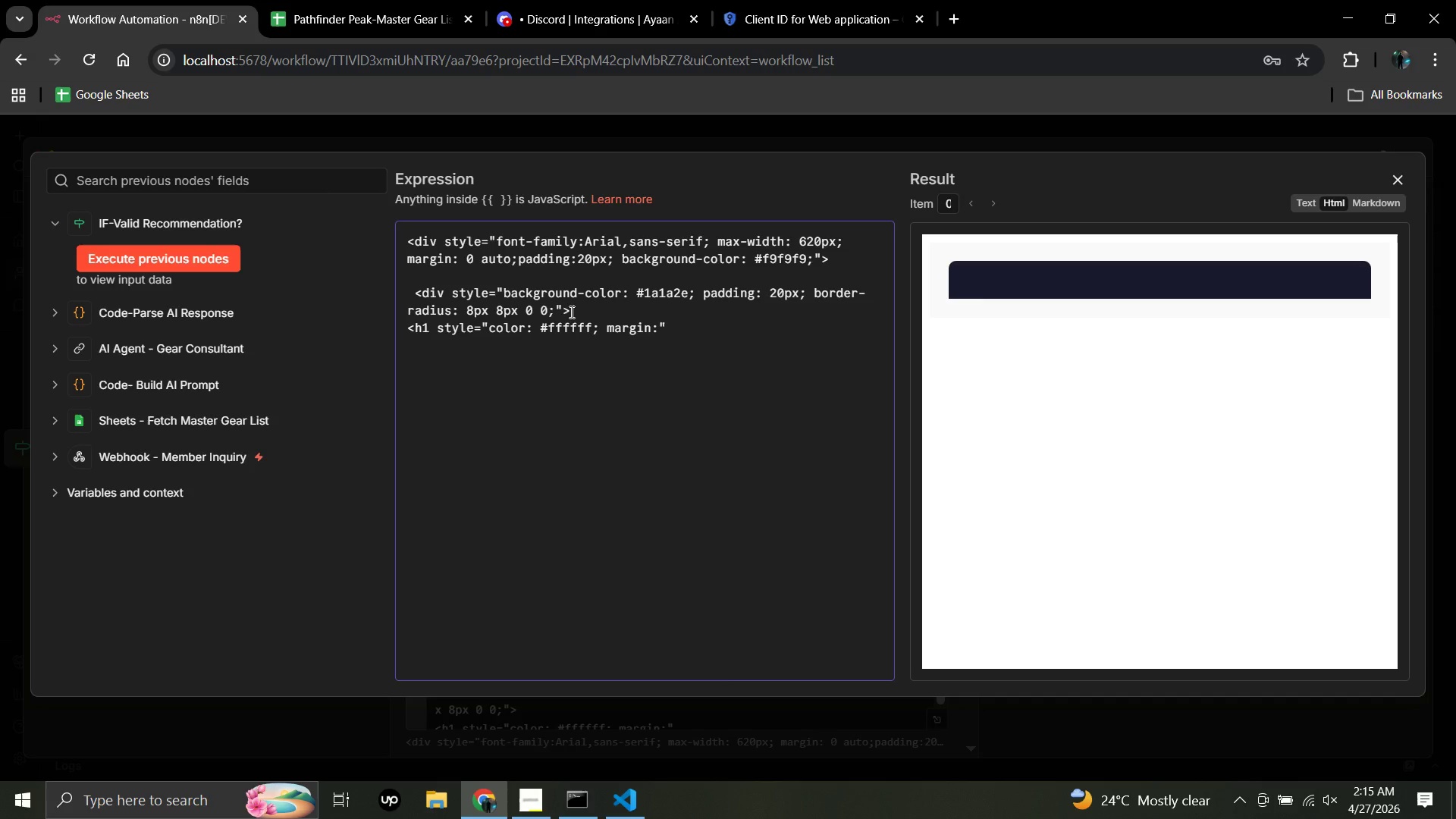 
type( 0; font-size: 22px;)
 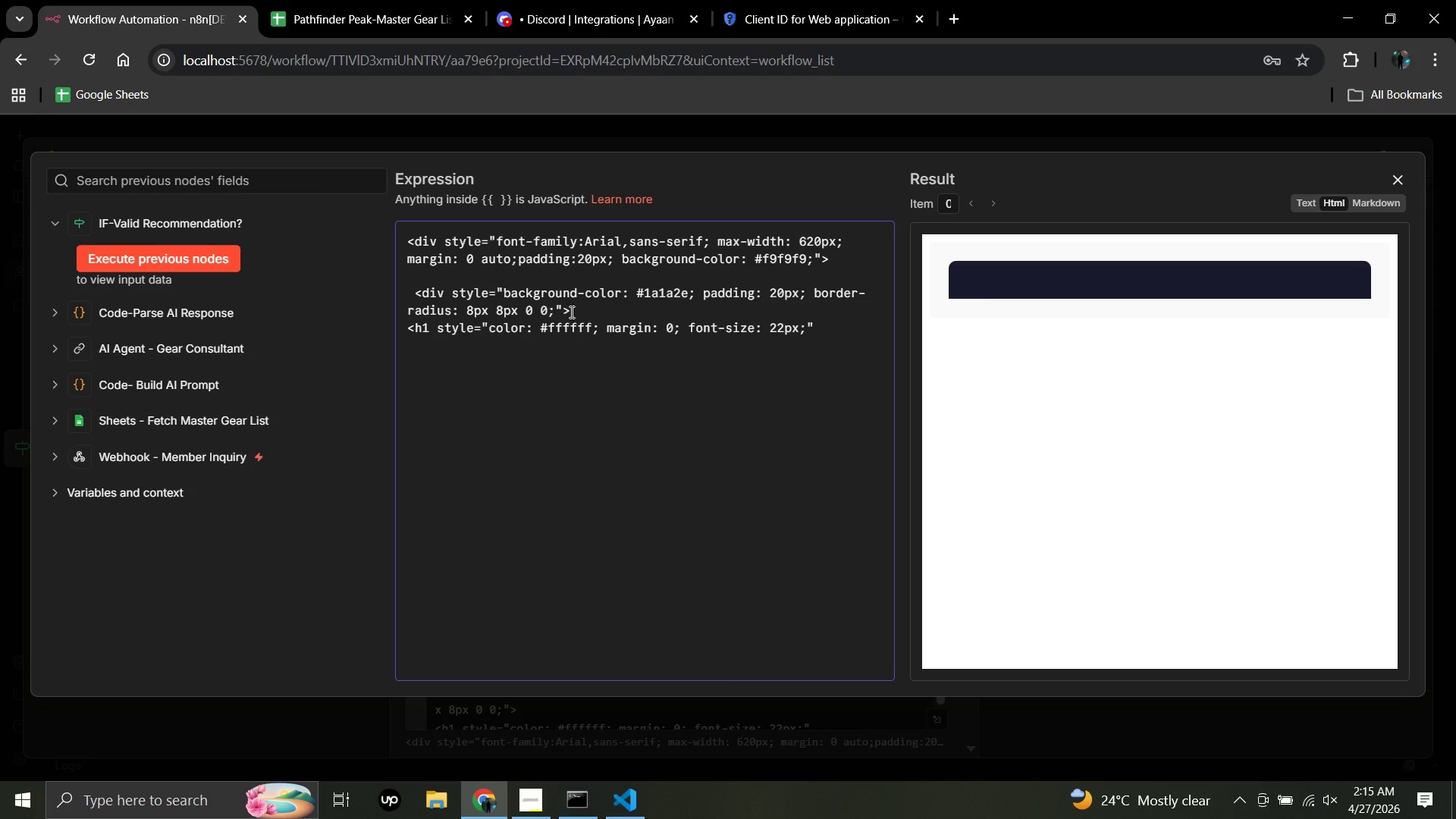 
left_click([817, 329])
 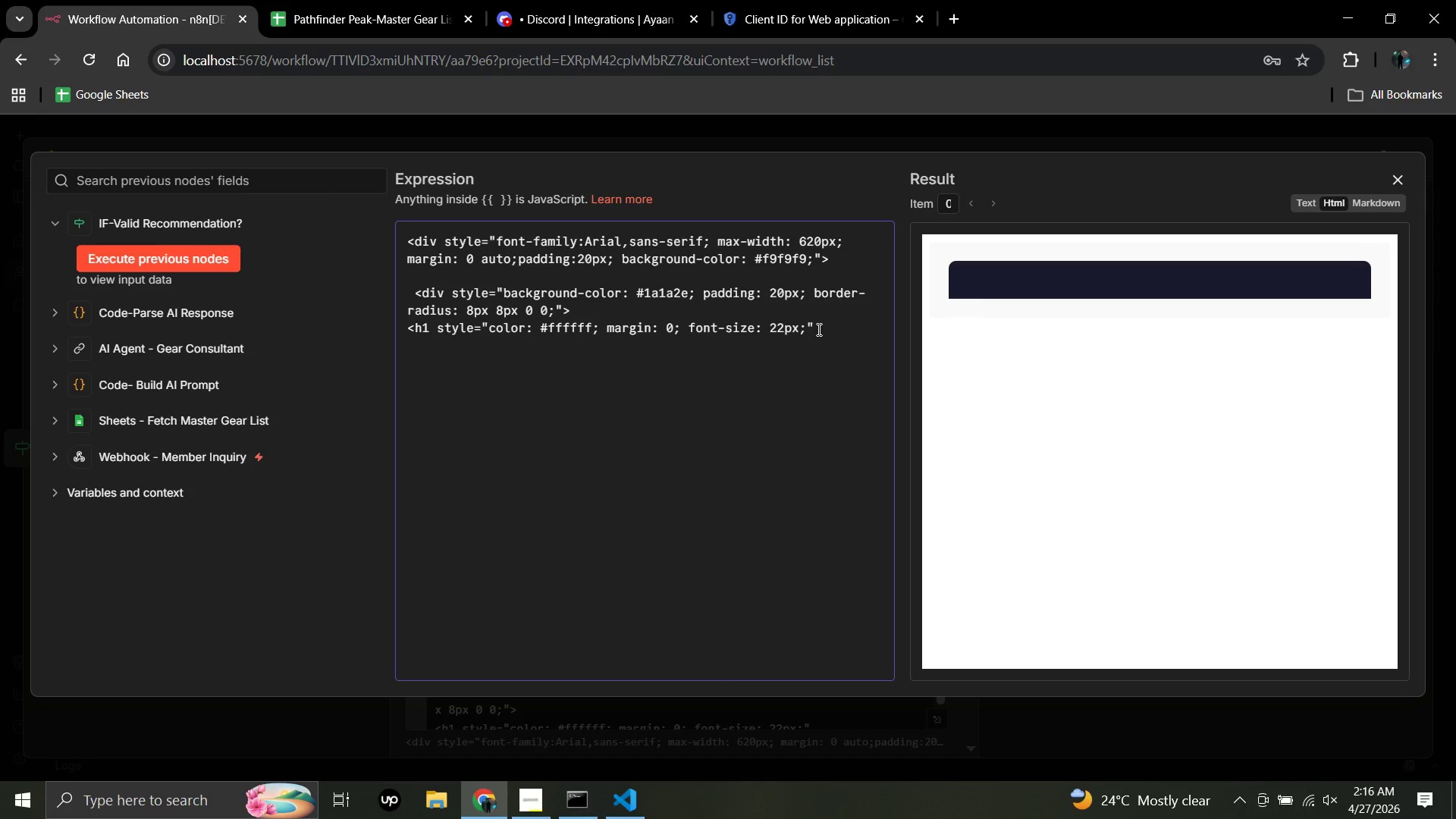 
key(Shift+Period)
 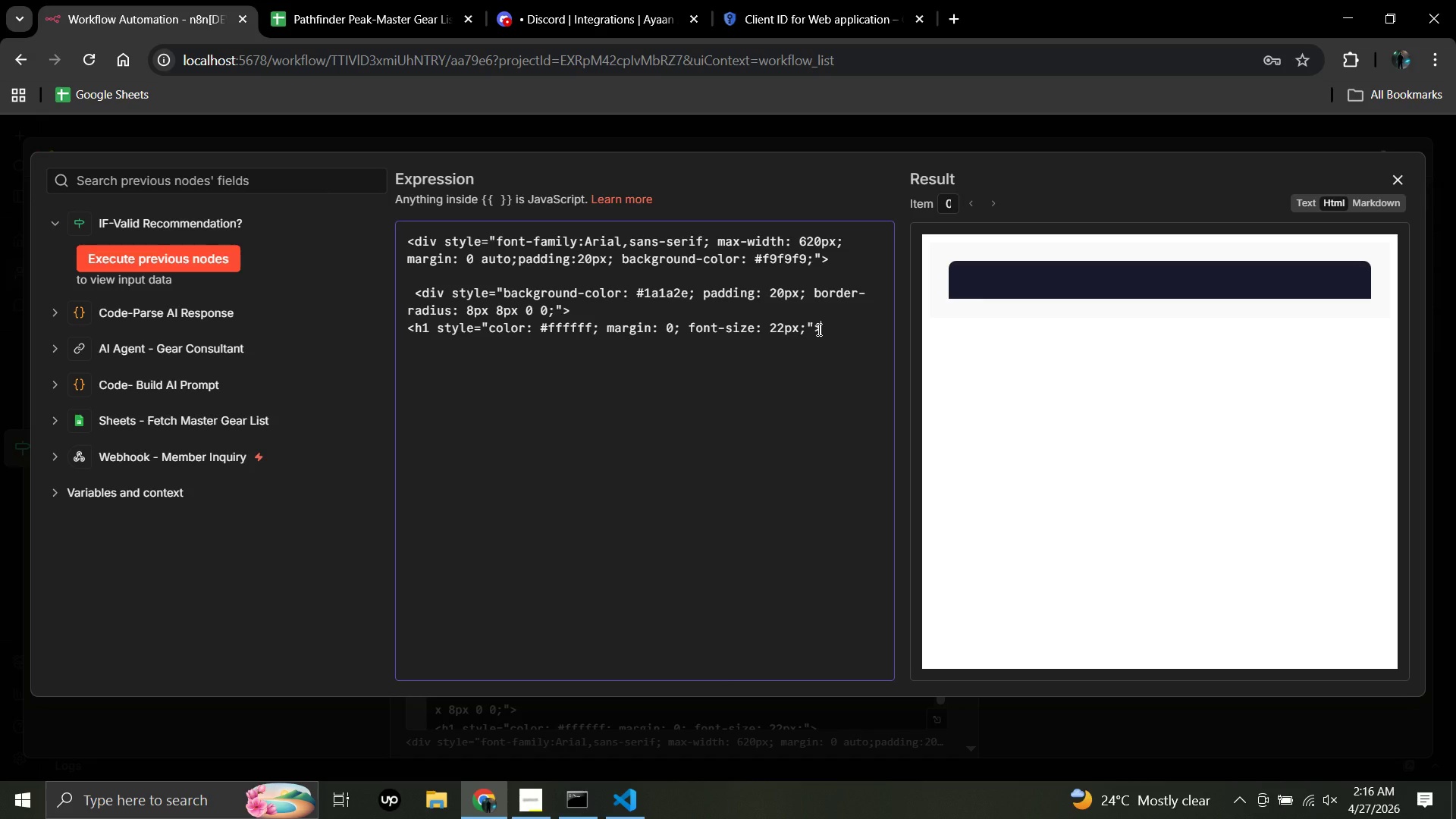 
type( Path)
 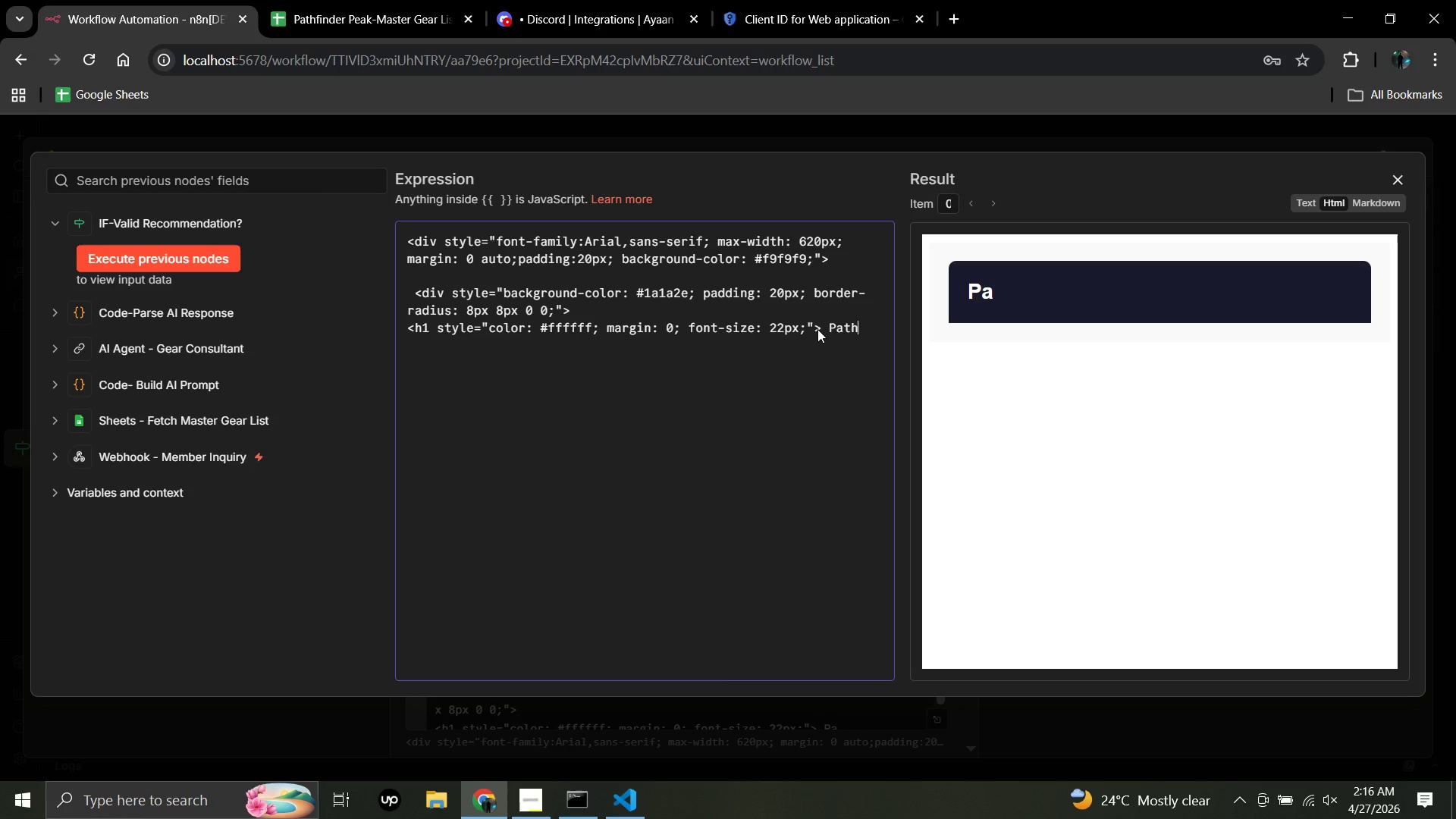 
type(finder Peak</h1>)
 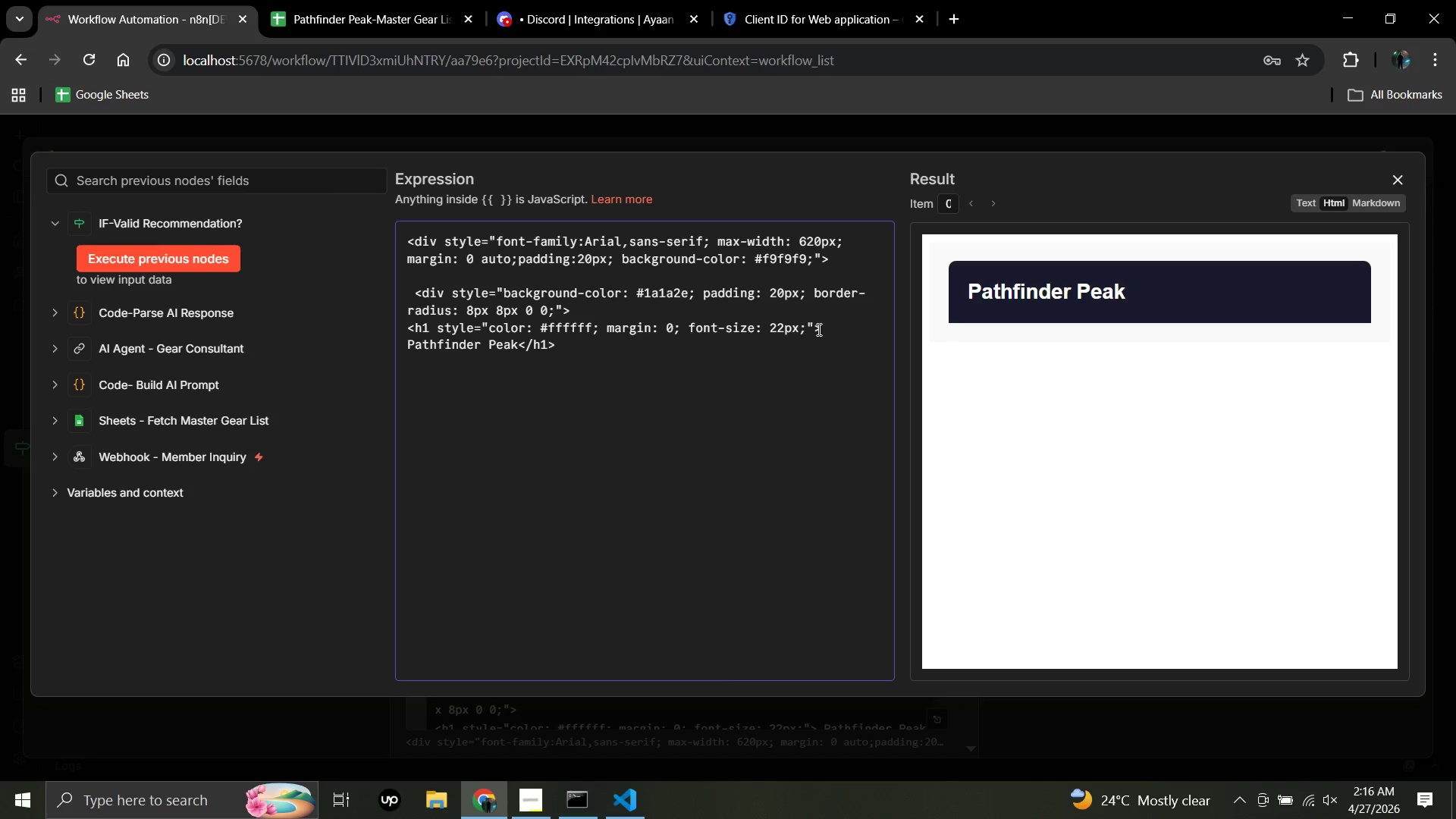 
key(Enter)
 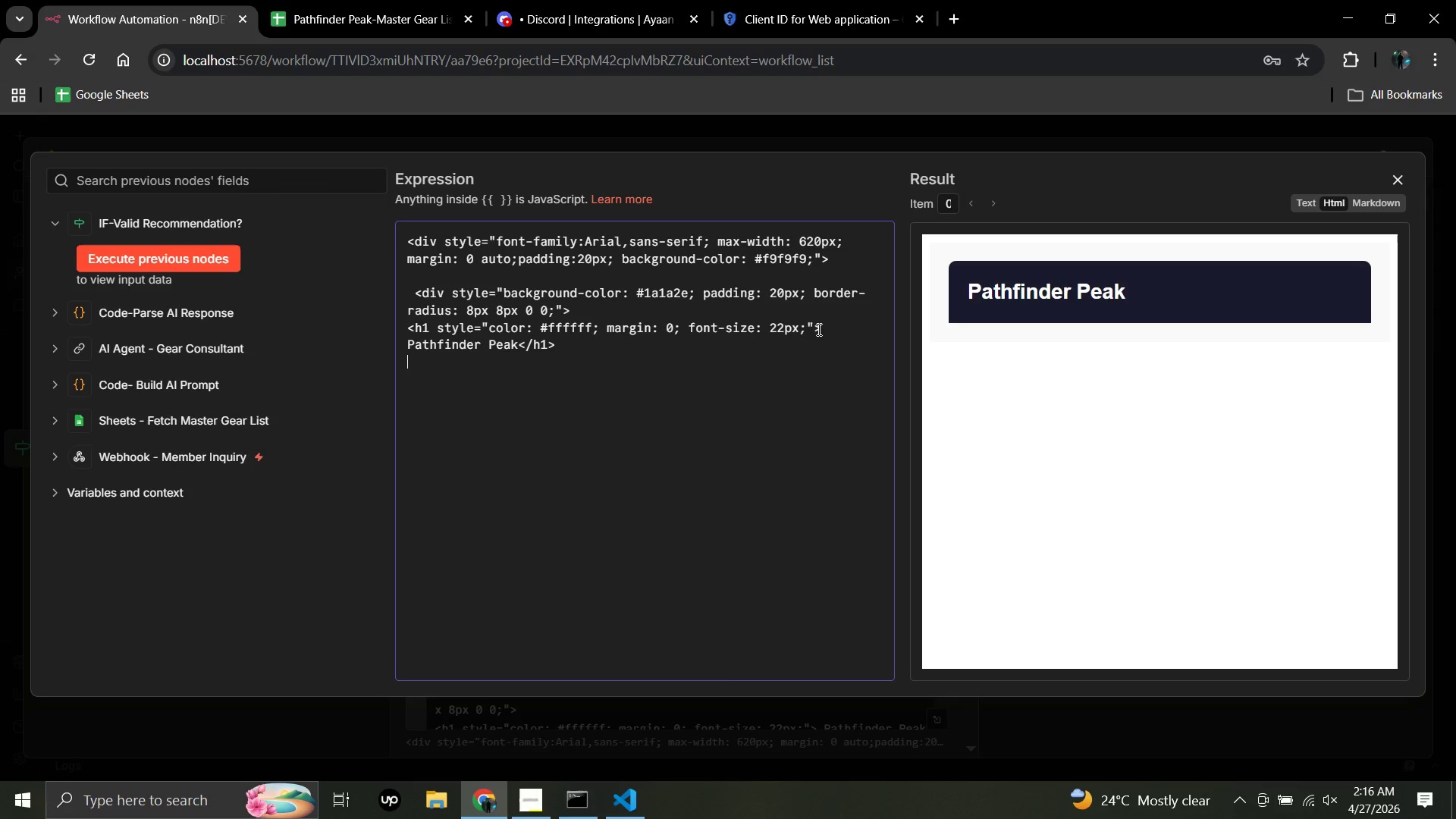 
type(  <p style="color: #)
 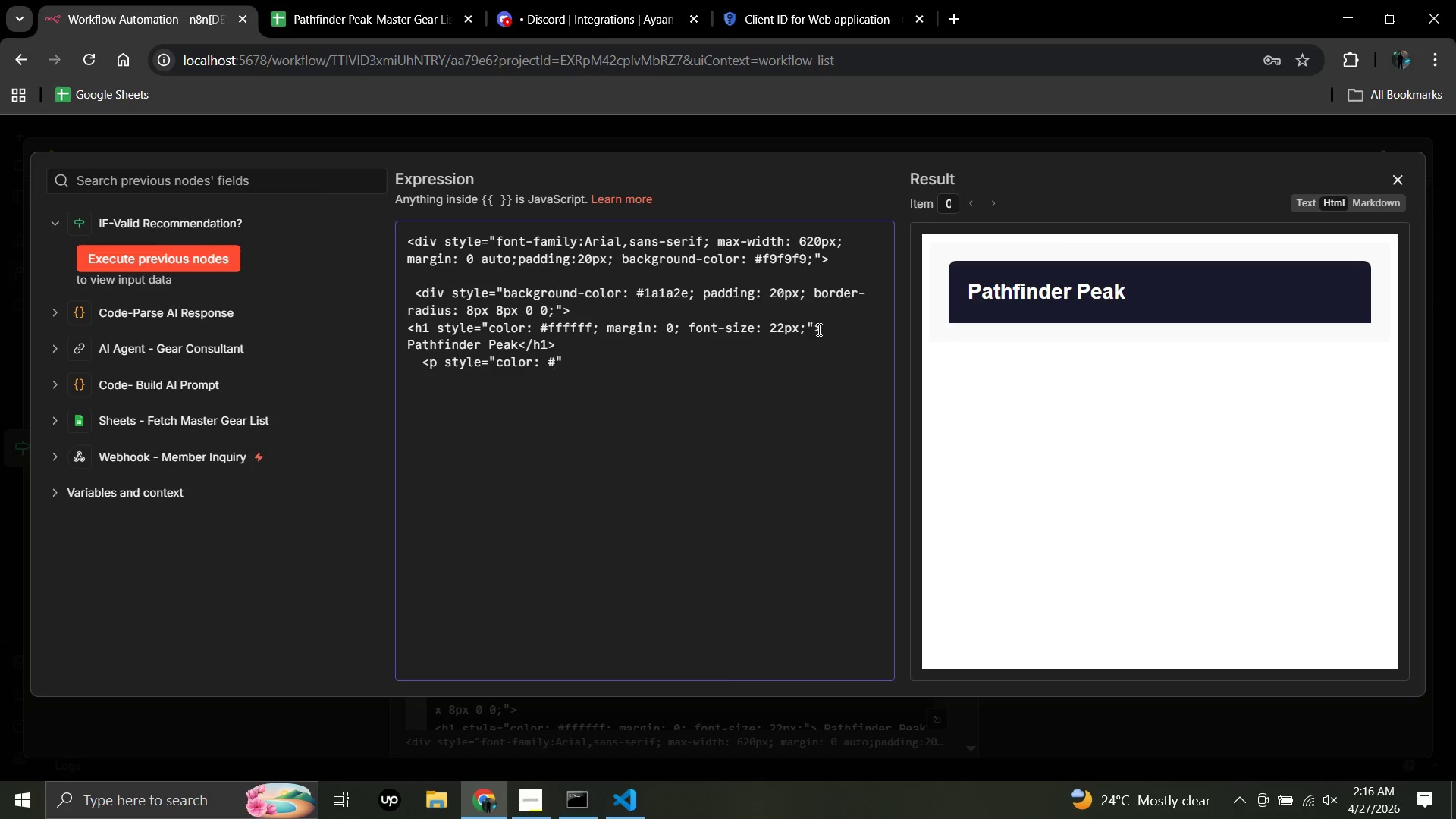 
hold_key(key=A, duration=0.39)
 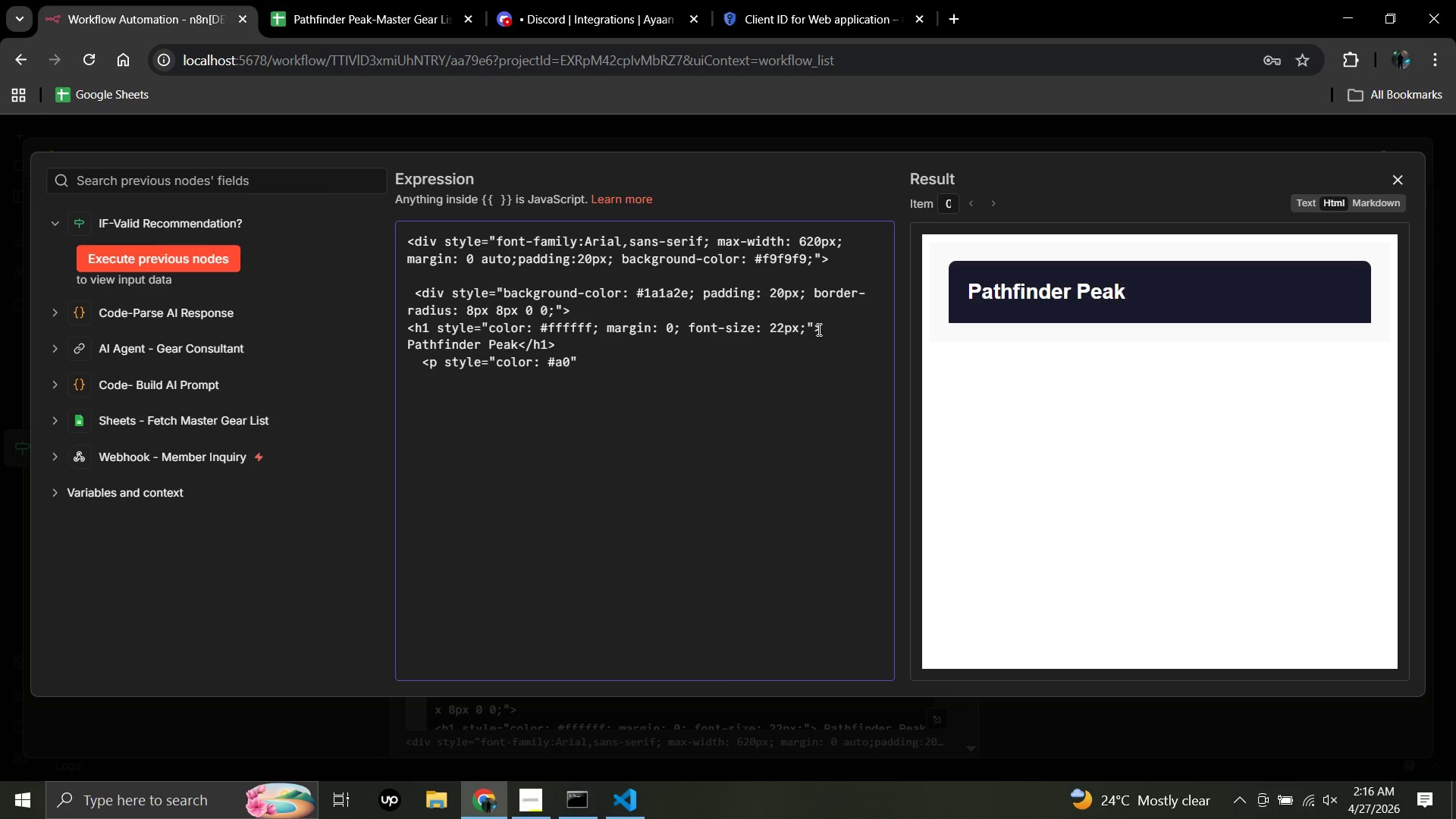 
type(0a0c0; margin: 5pxm)
key(Backspace)
type( 0 0 0; font-size;)
key(Backspace)
type(;)
key(Backspace)
type(: 14px;)
 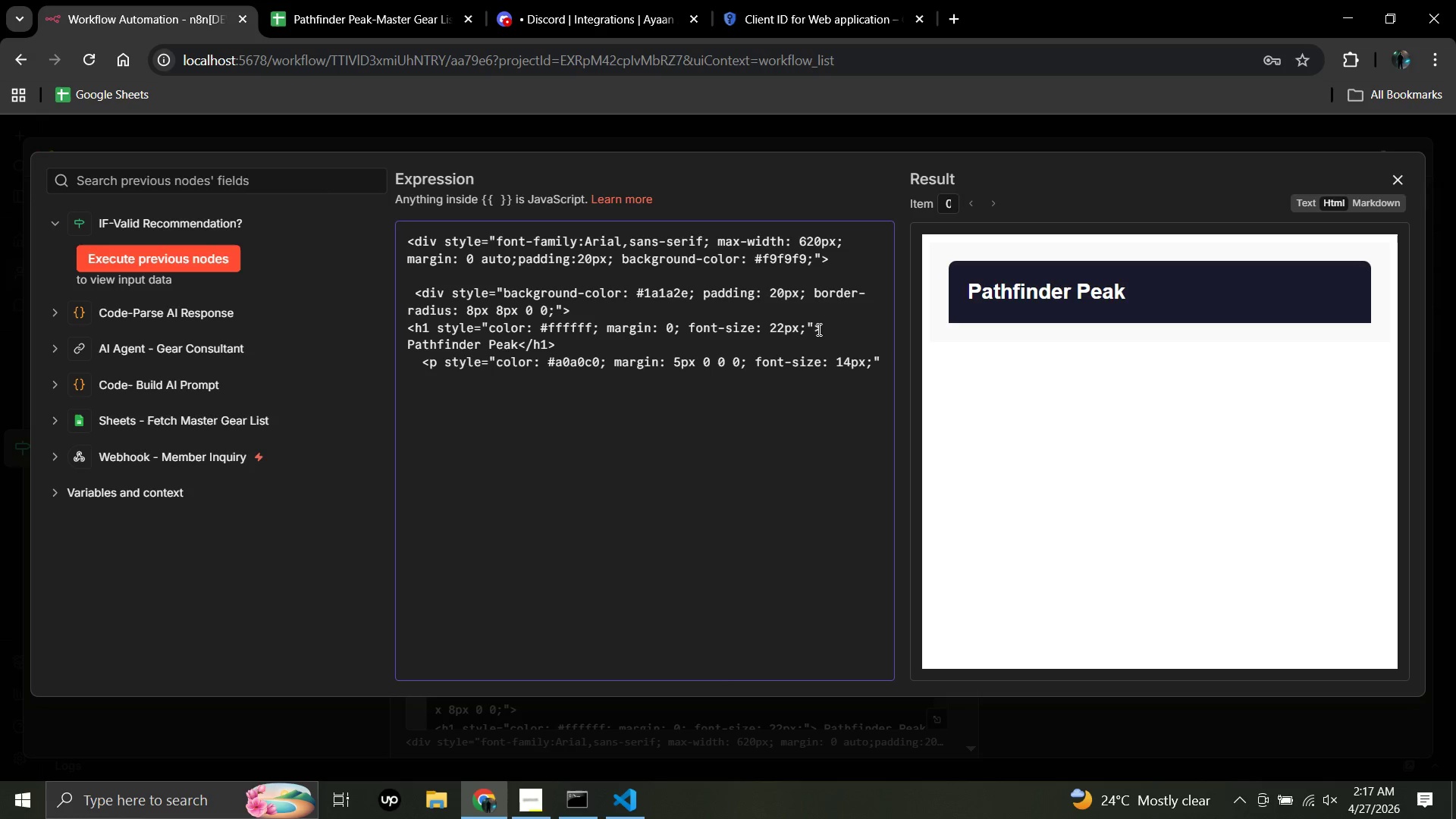 
wait(6.23)
 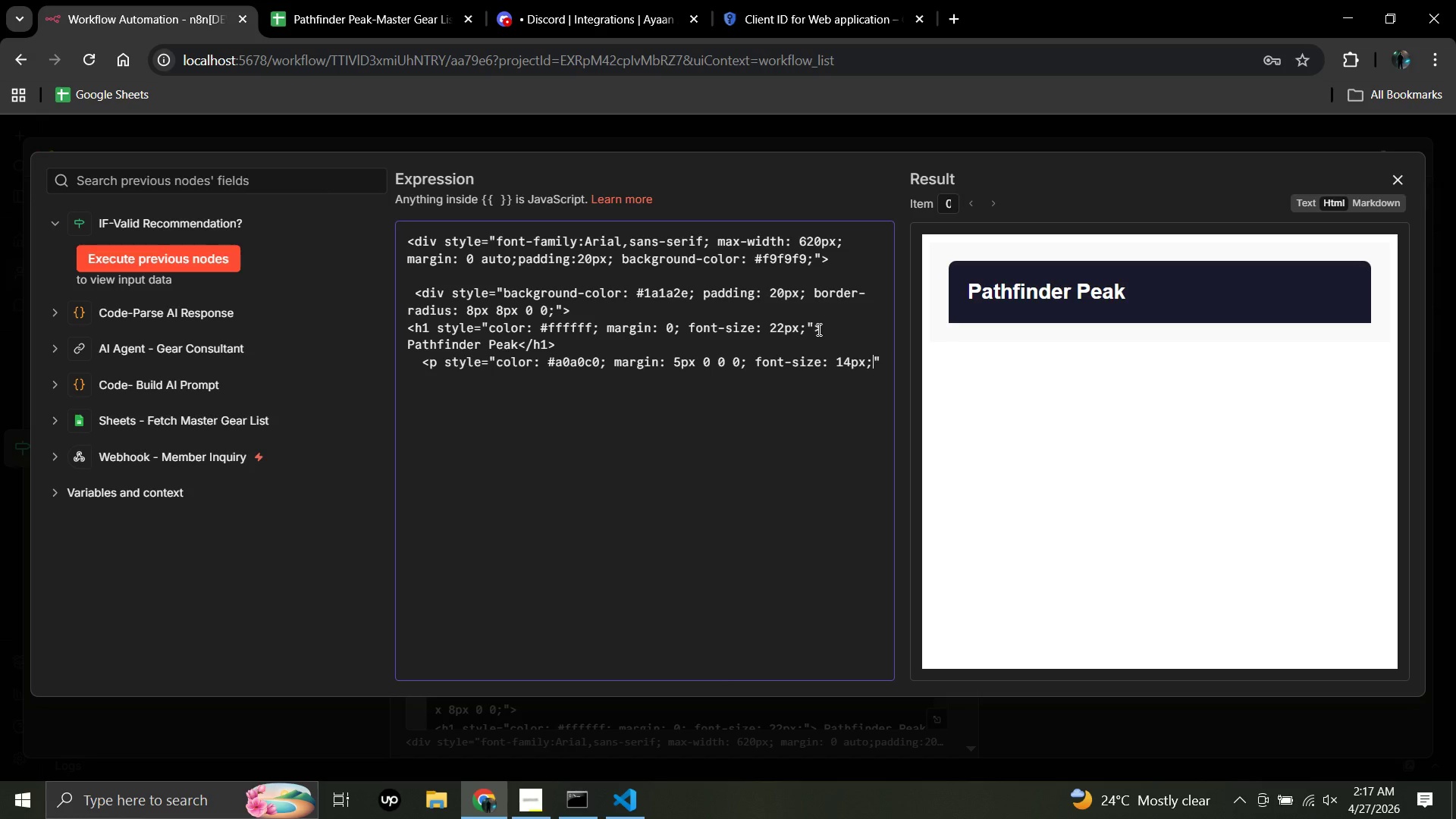 
left_click([880, 362])
 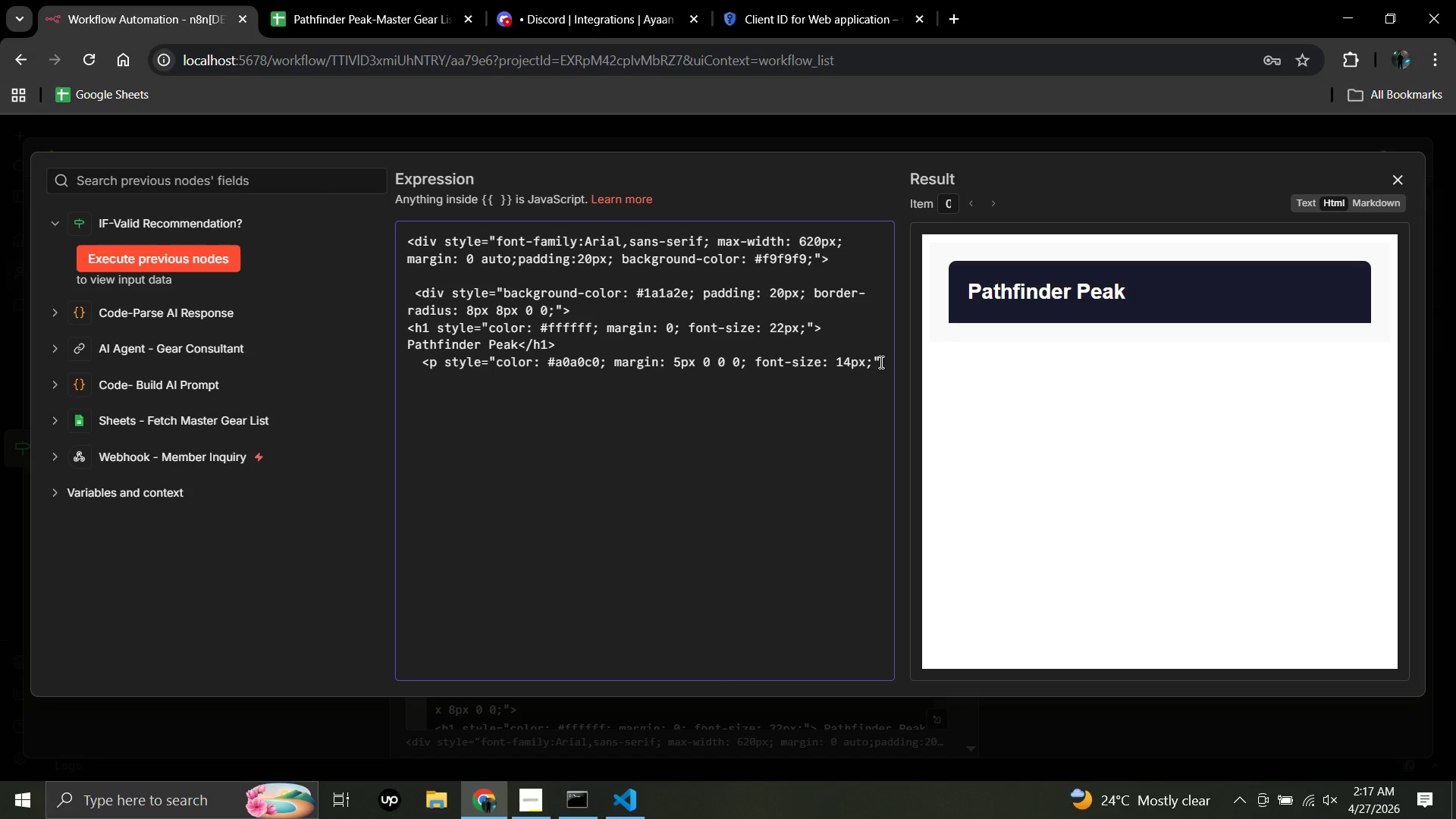 
key(Shift+Period)
 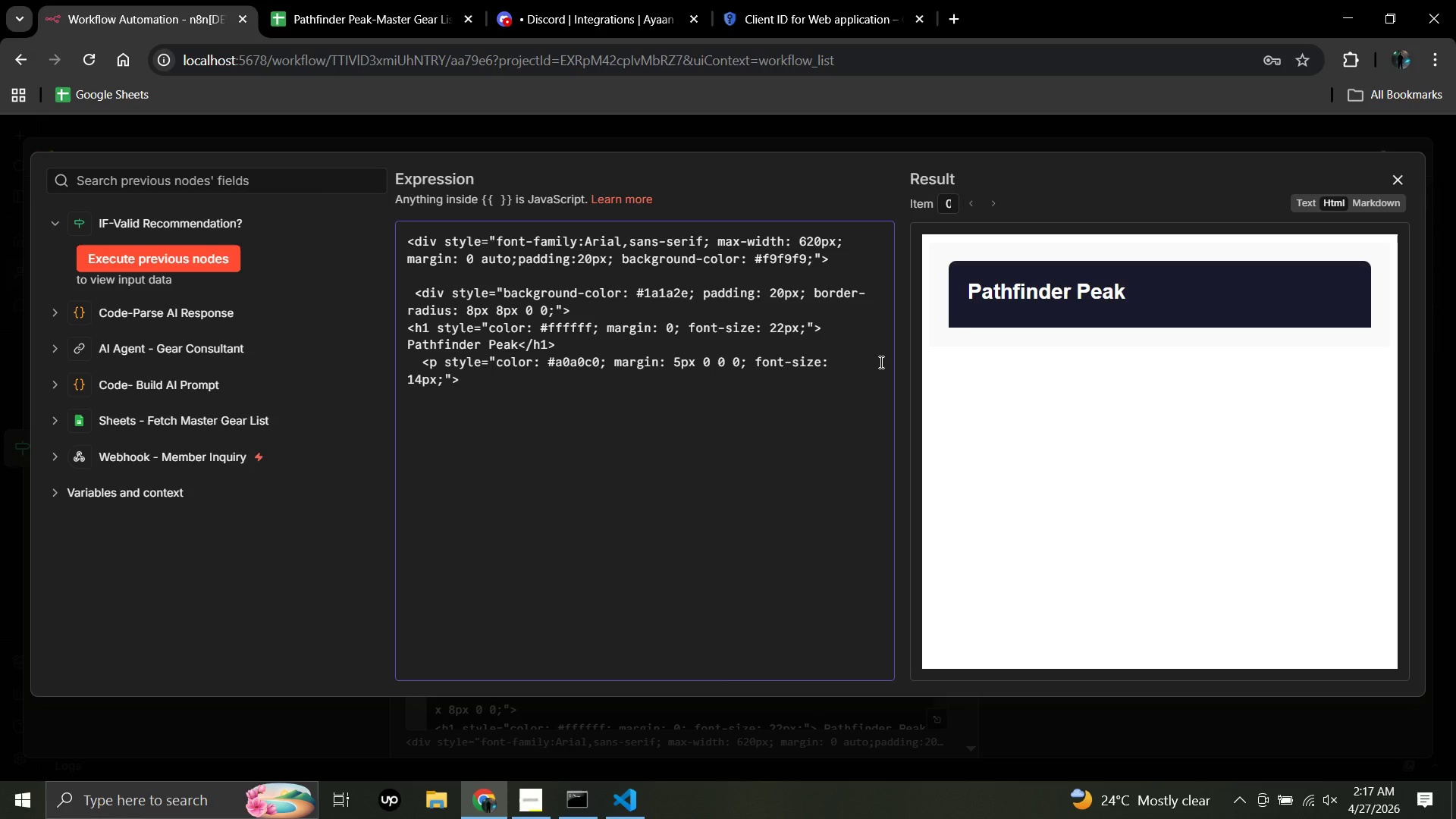 
wait(5.22)
 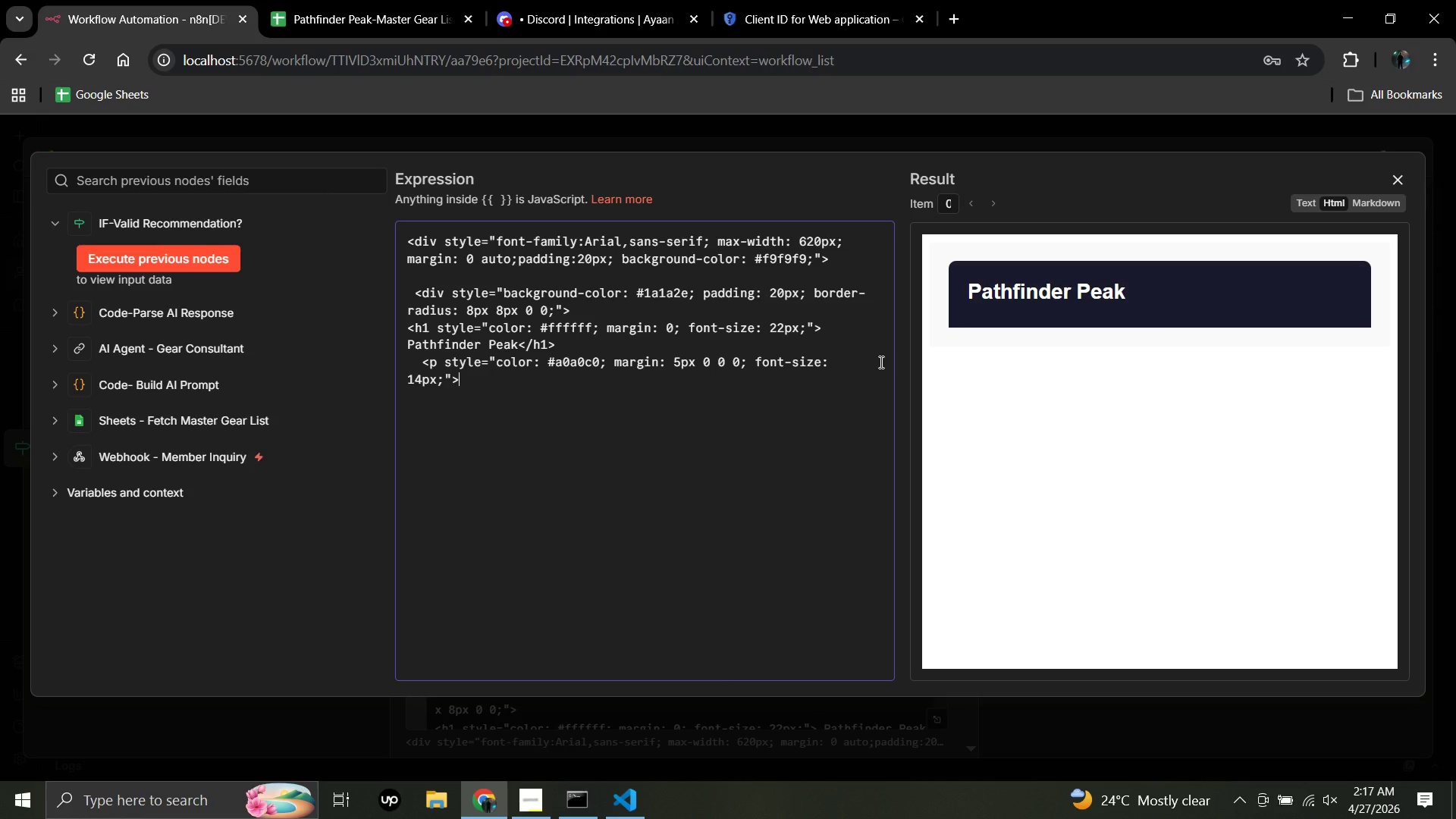 
type(Tactical Fitness Club - Gear Recommendation</p>)
 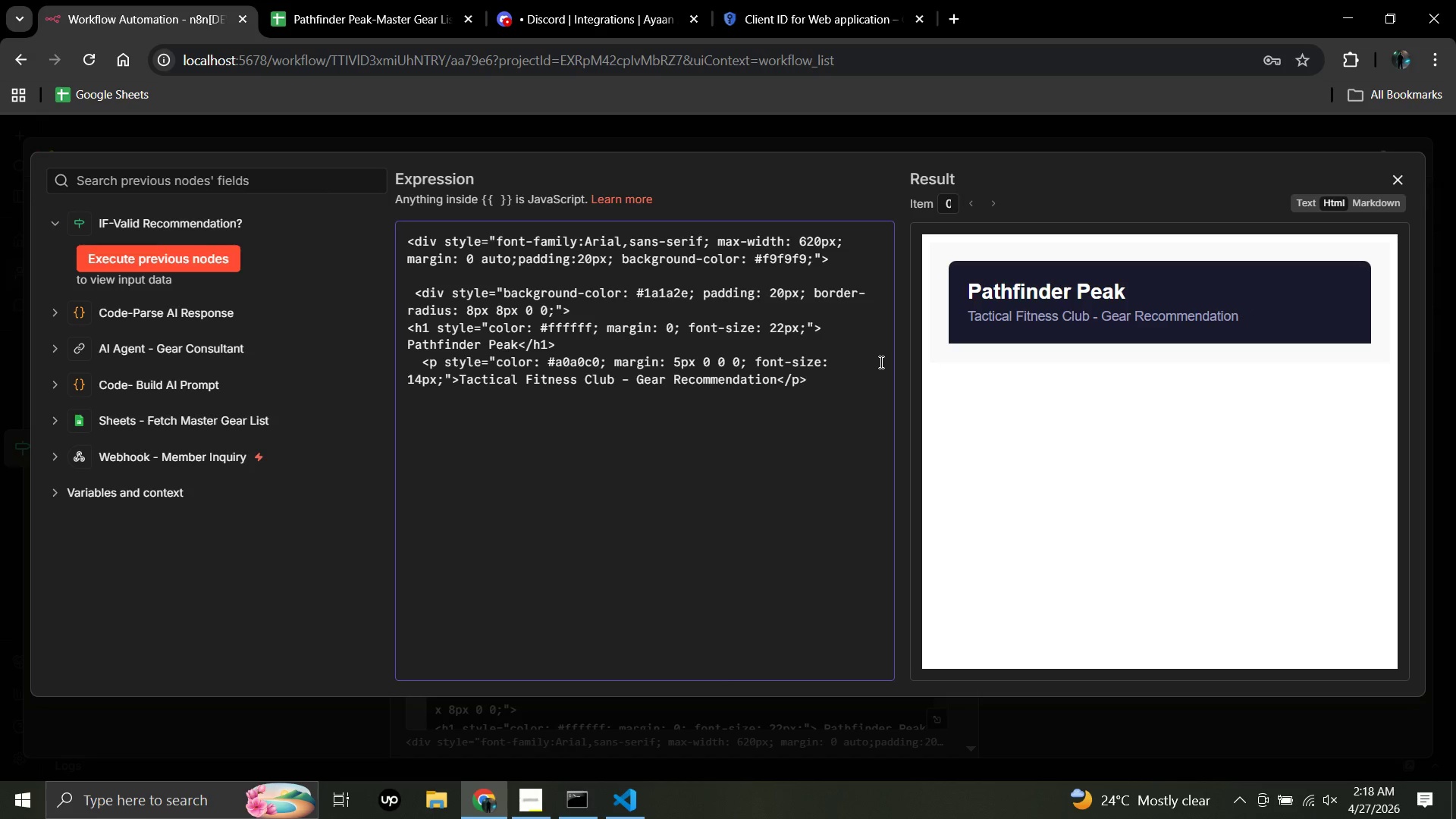 
key(Enter)
 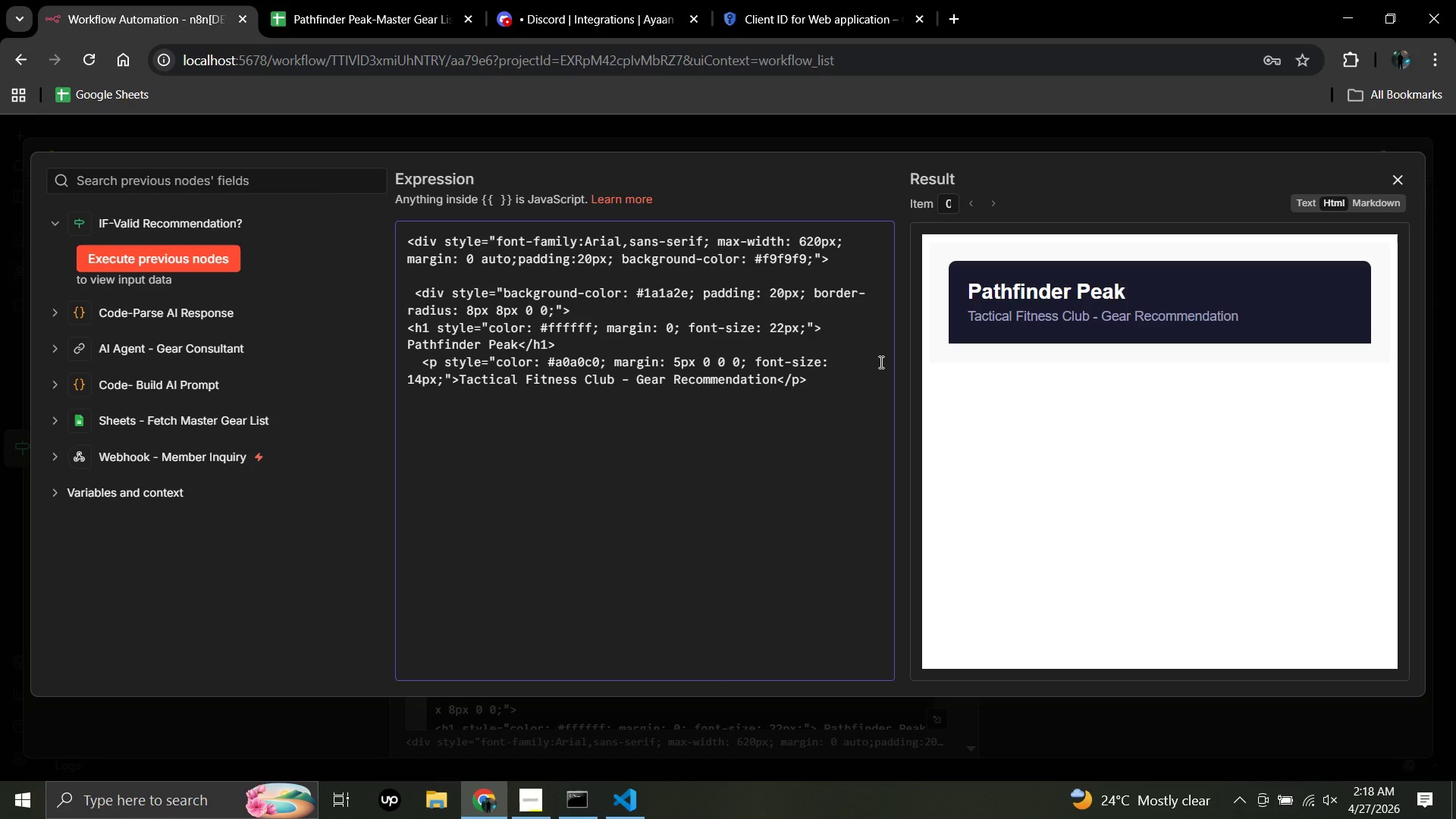 
type( </div>)
 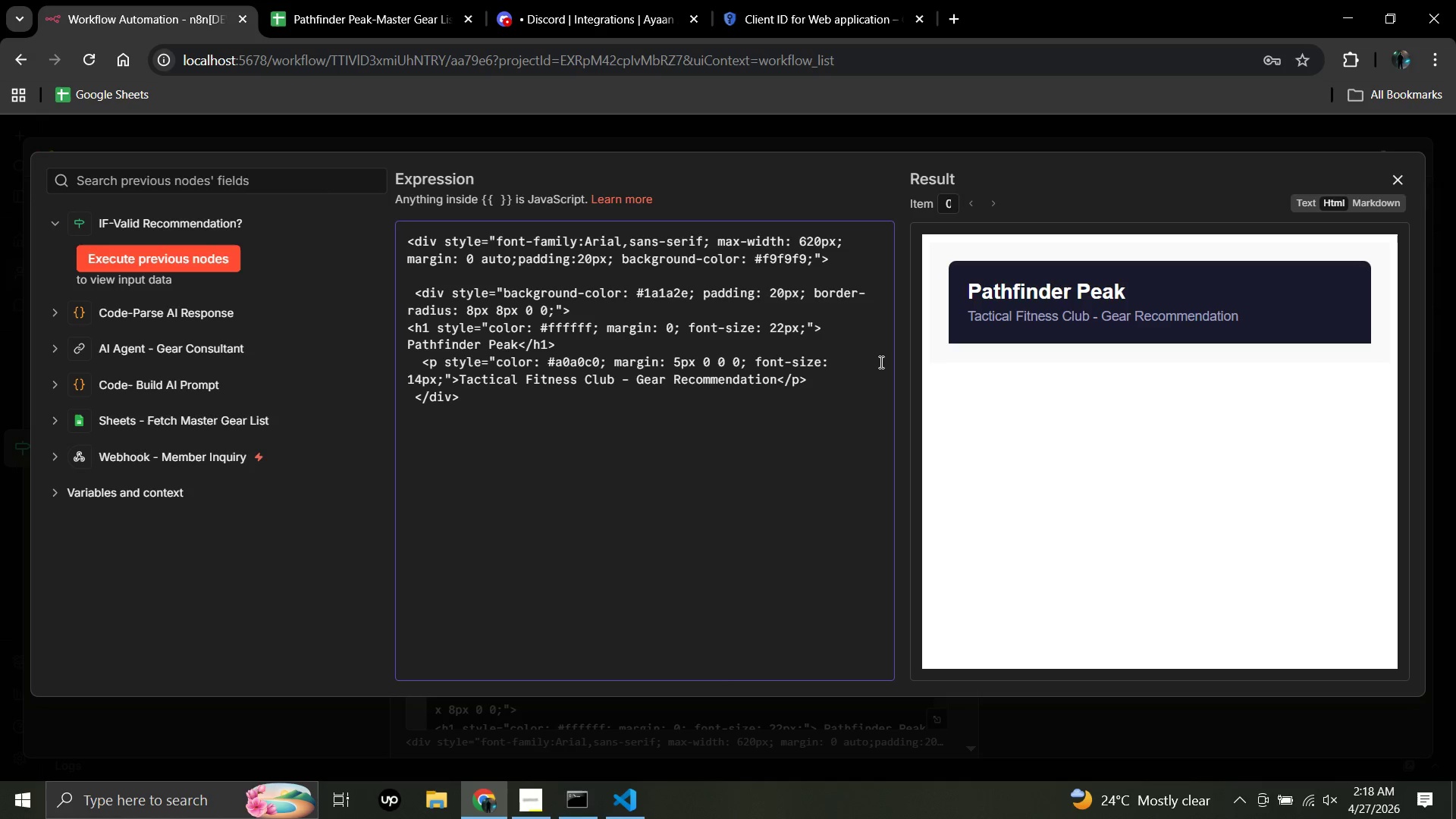 
key(Enter)
 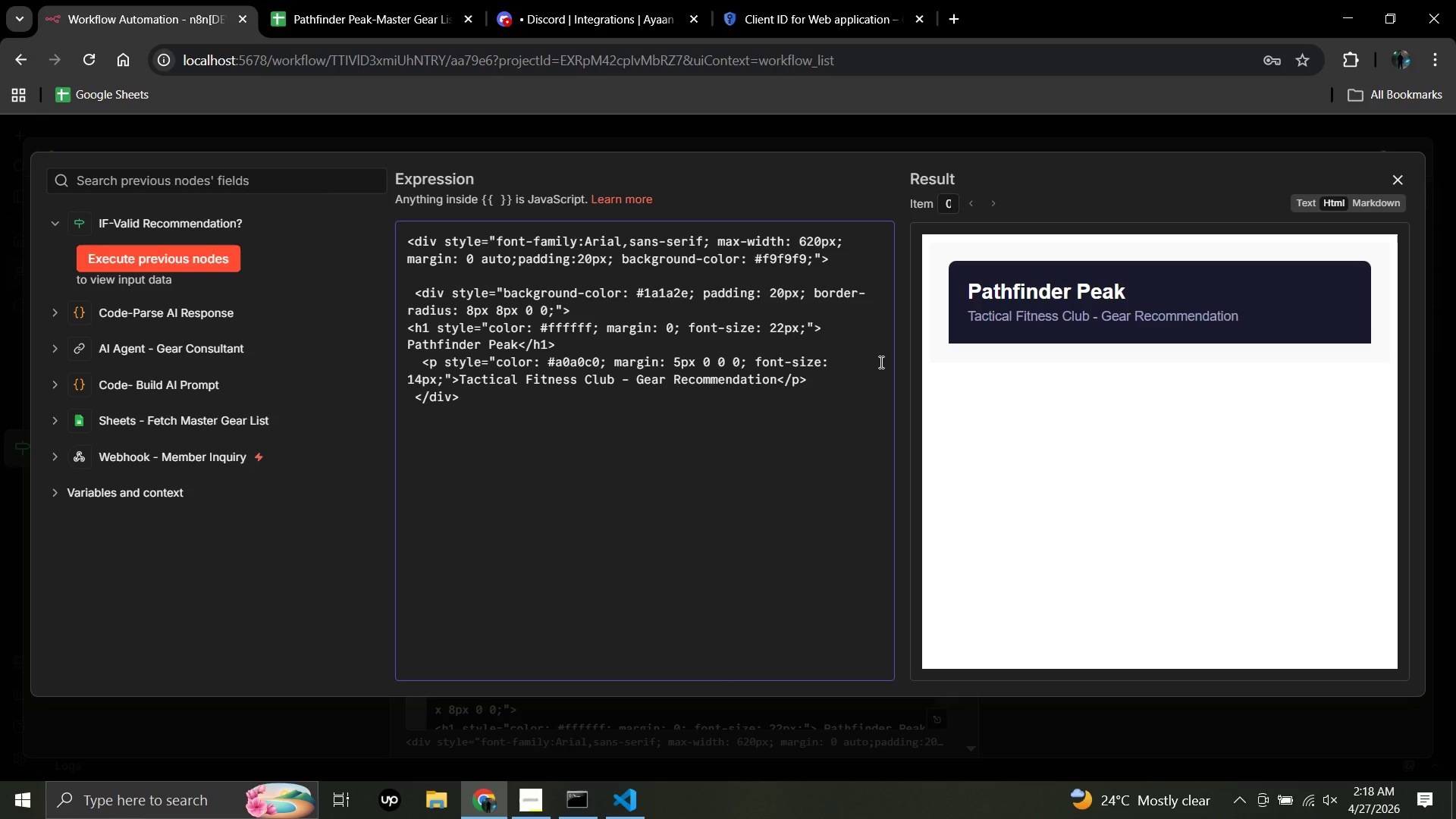 
key(Enter)
 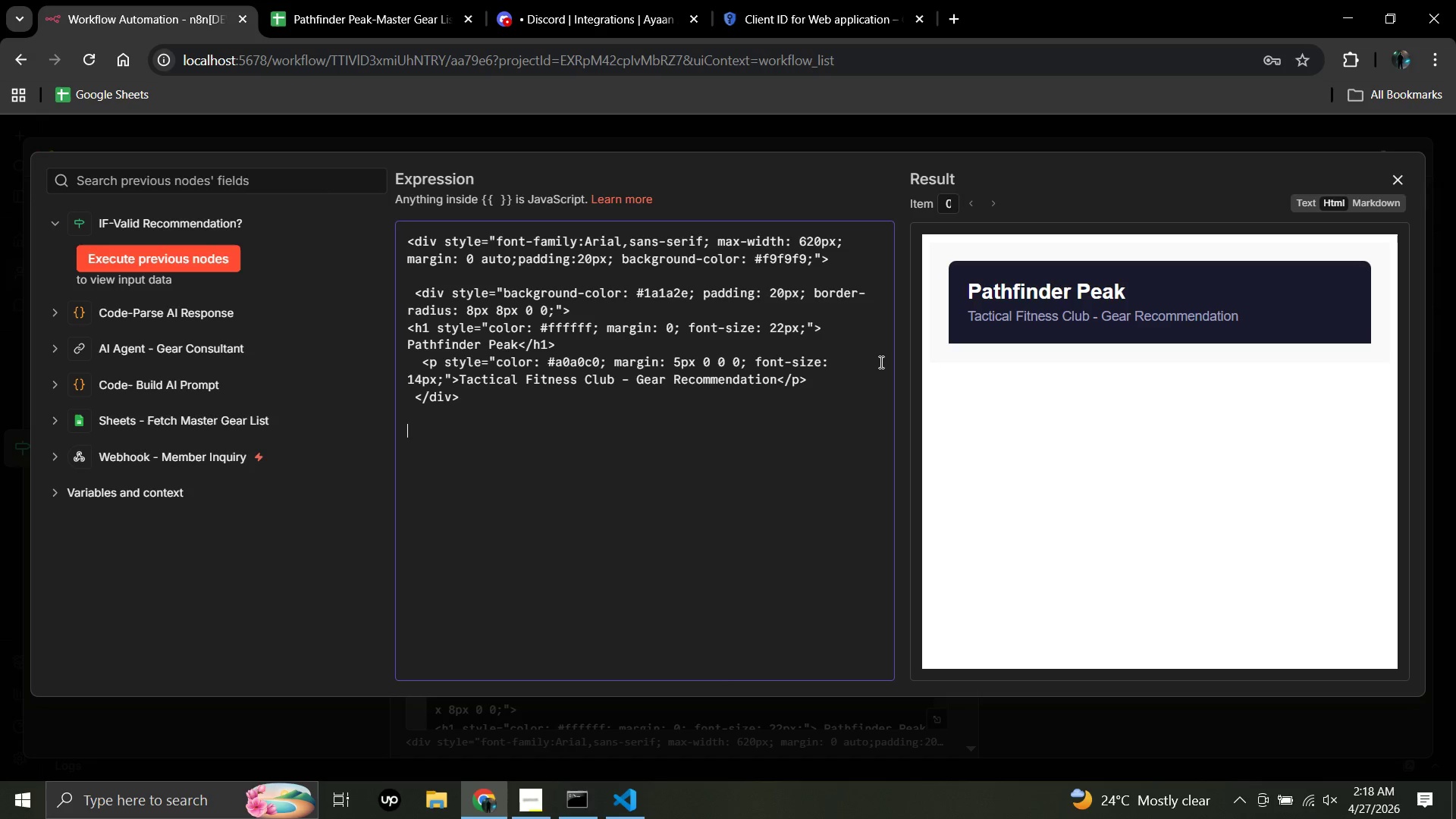 
type(<div style="background-color: #)
 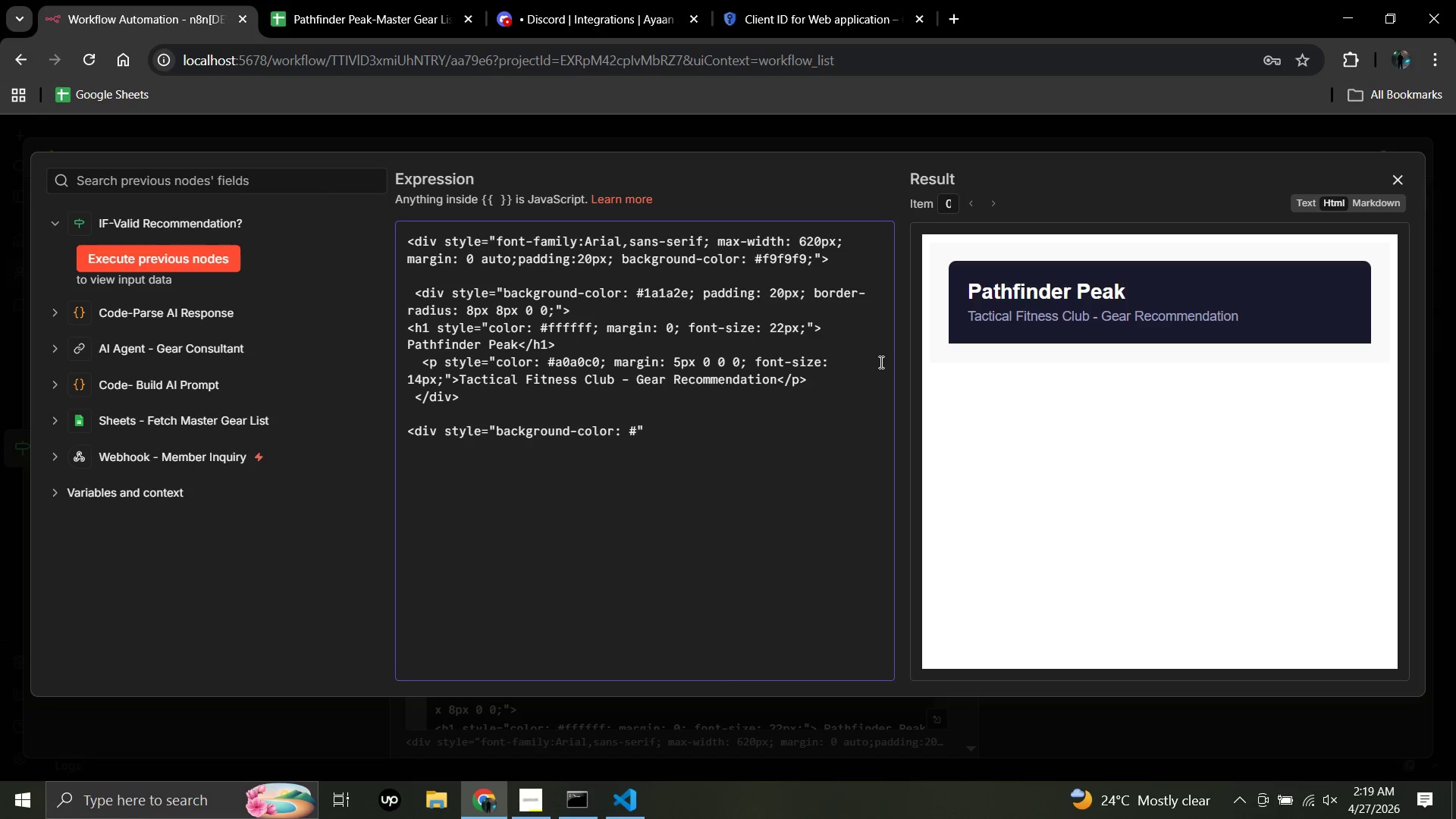 
wait(5.61)
 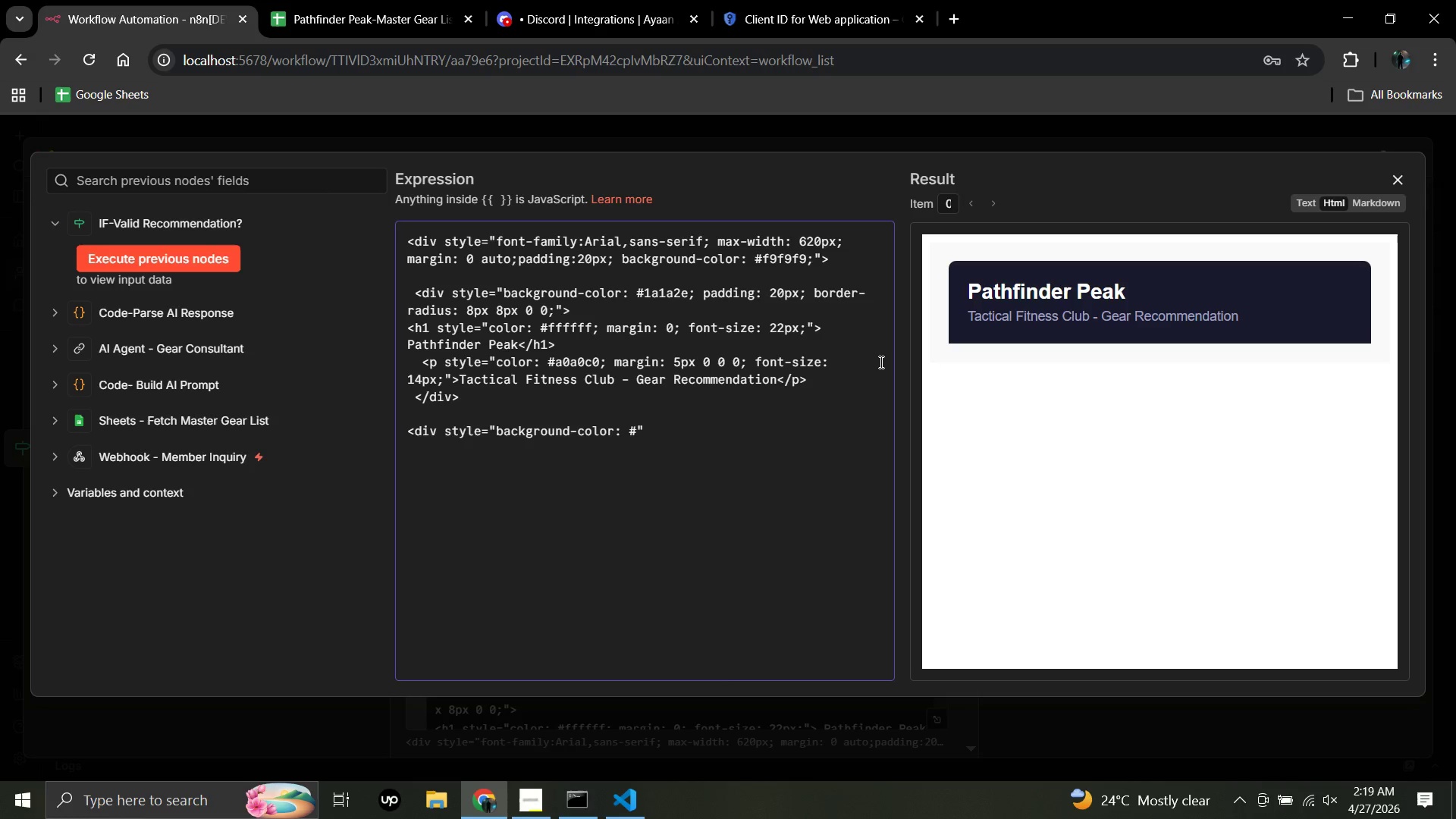 
type(ffffff; padding: 25px; border-radius: 0 0 8px 8px; border: 1px solid #)
 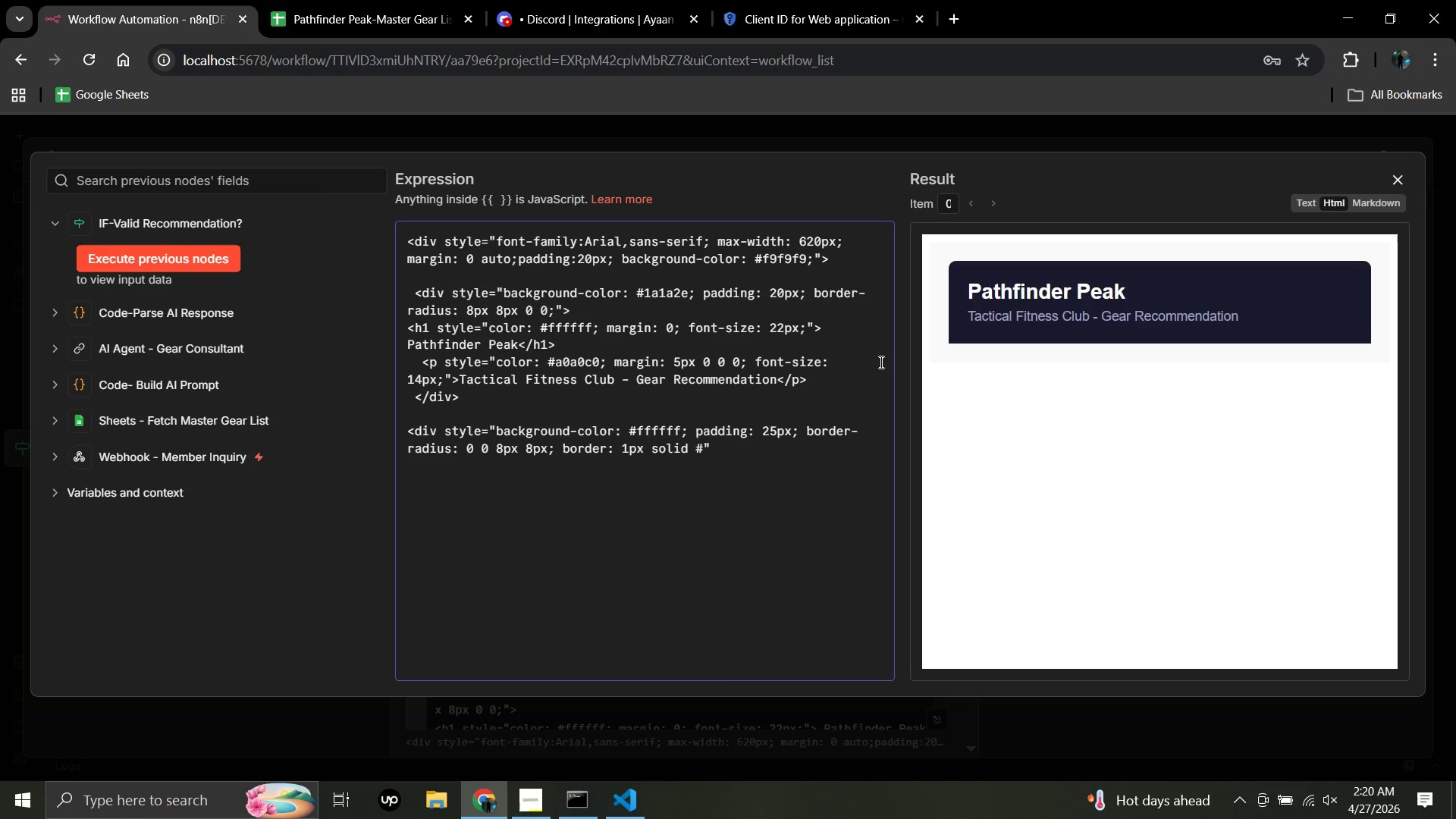 
wait(6.7)
 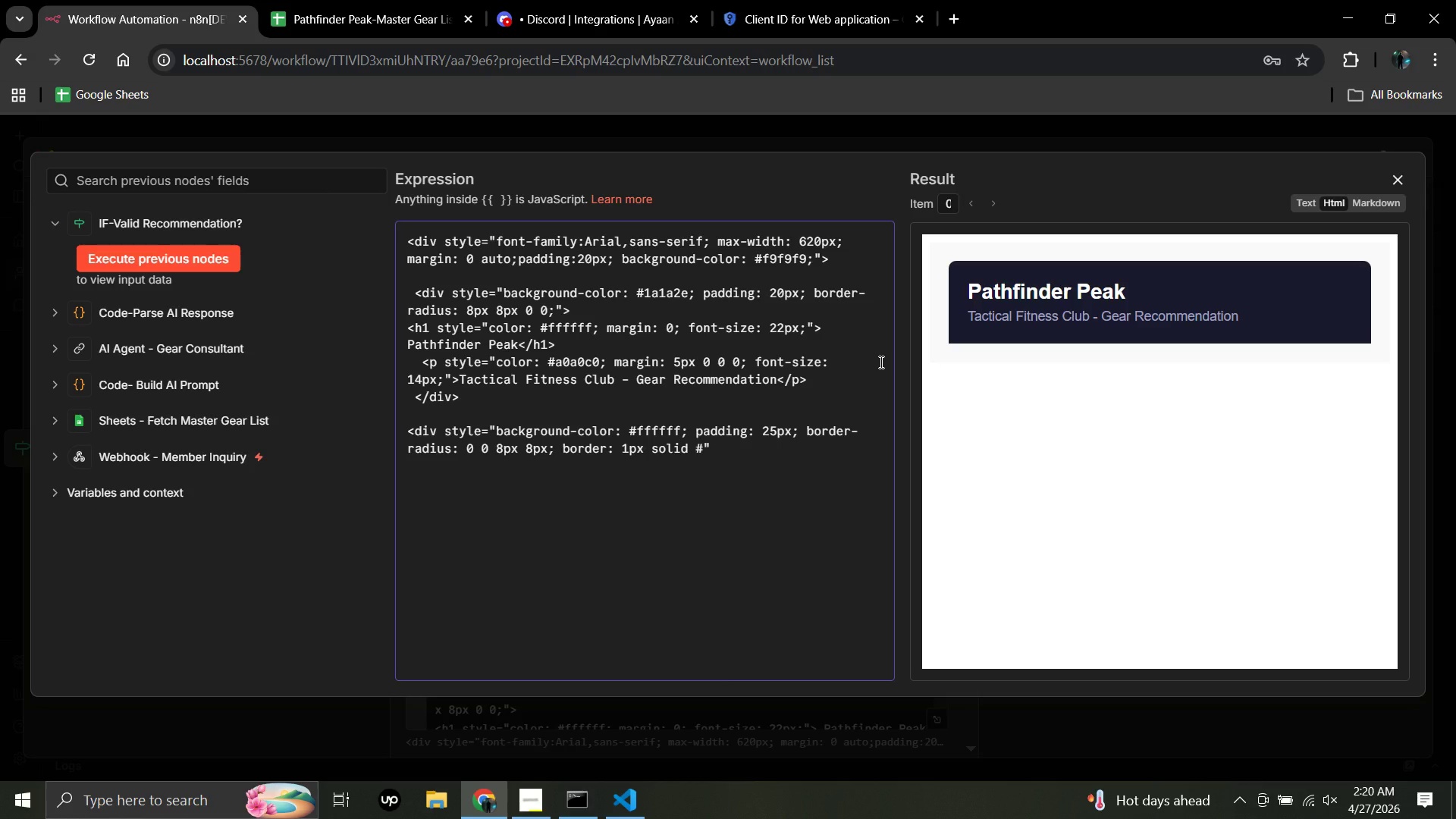 
type(e0e0e0;)
 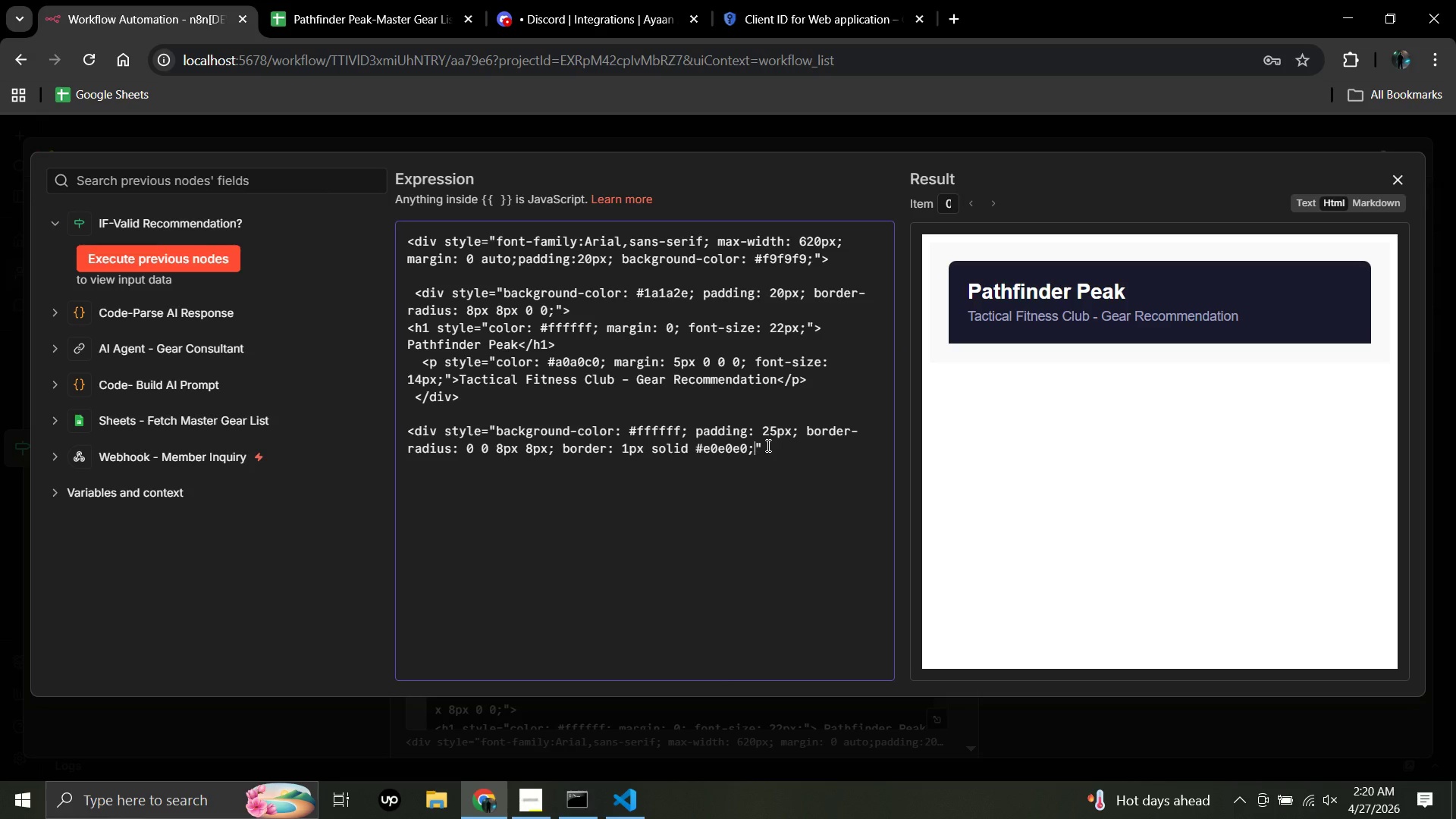 
left_click([767, 445])
 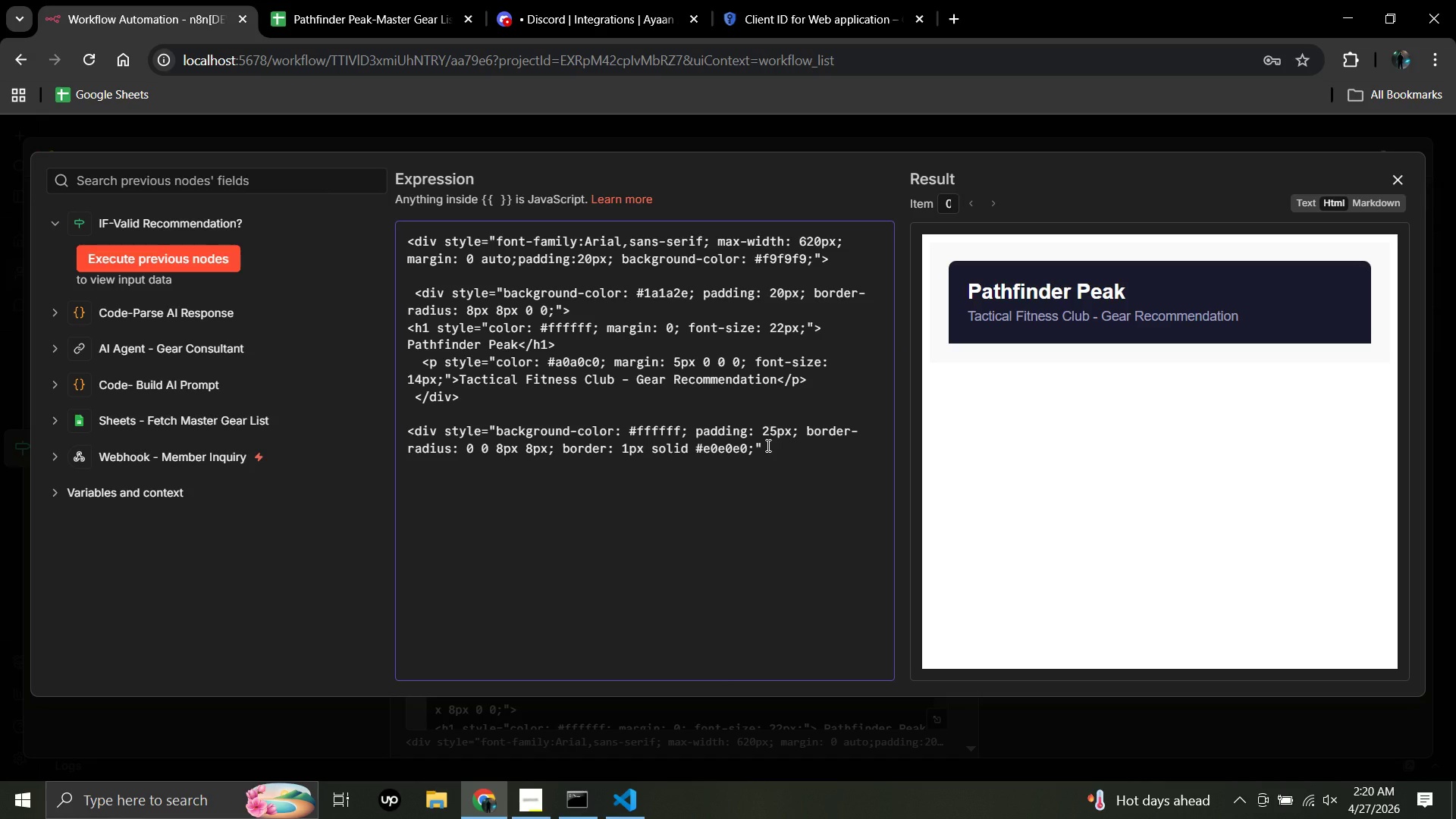 
key(Shift+Period)
 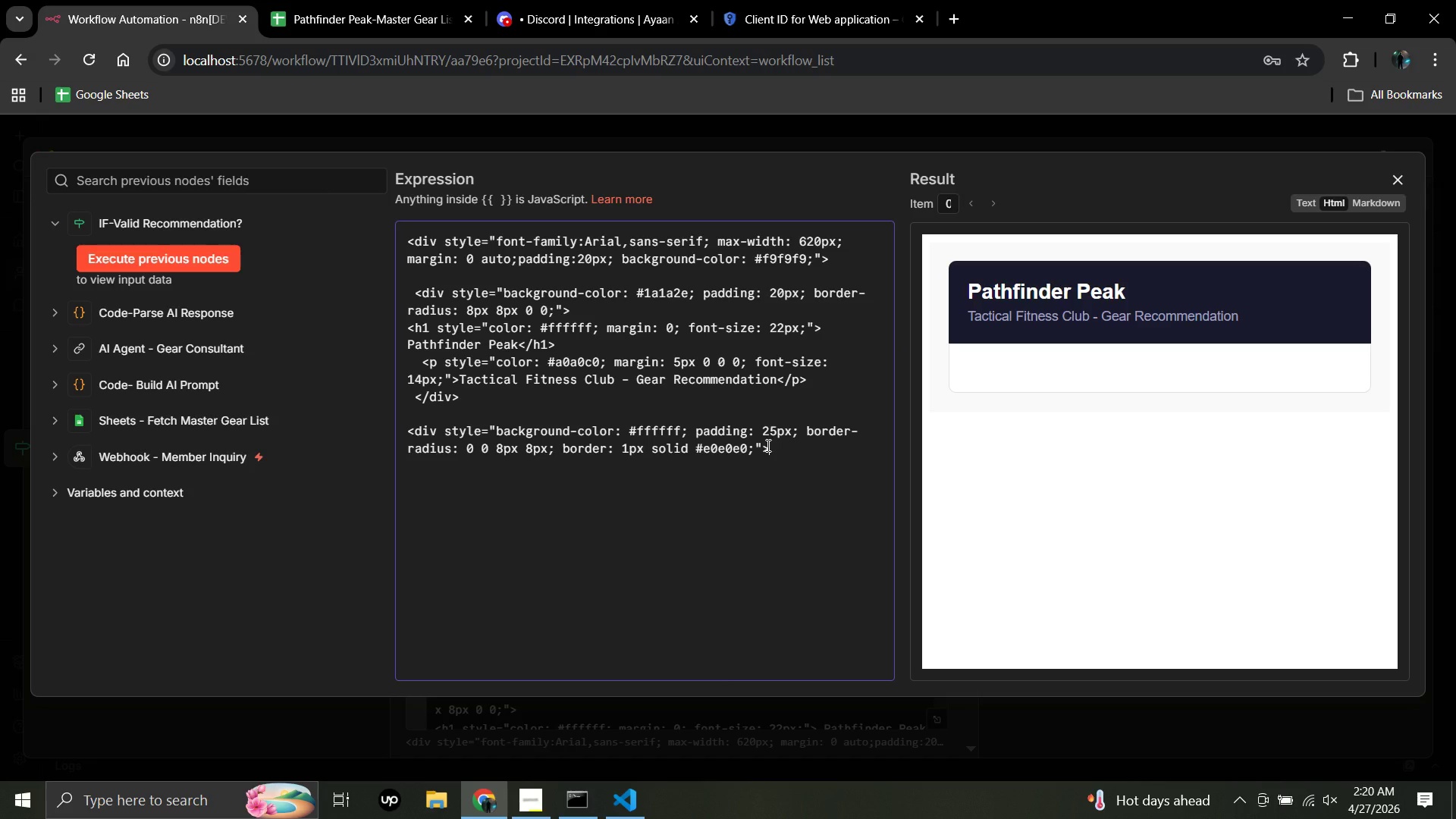 
key(Enter)
 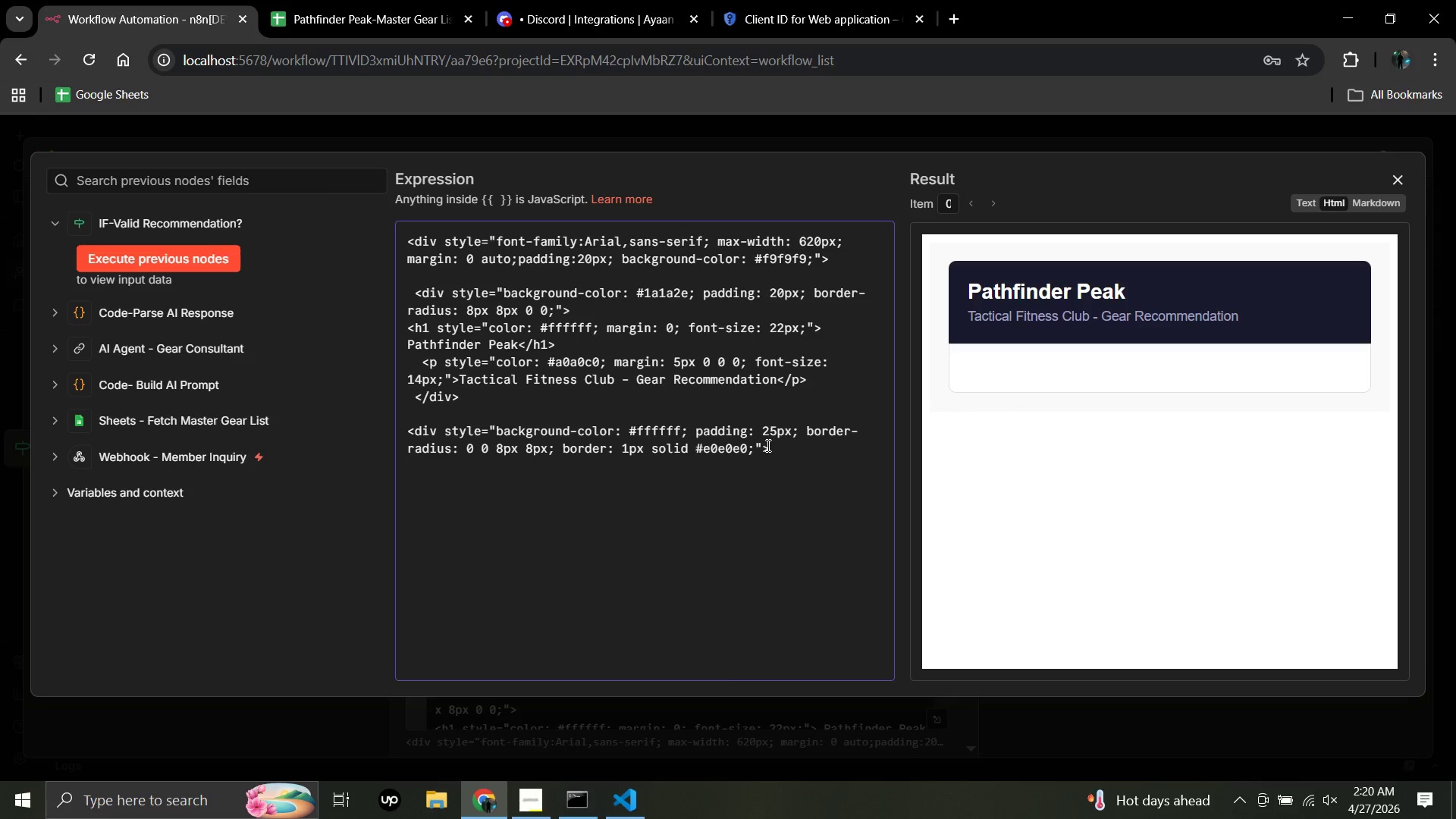 
key(Enter)
 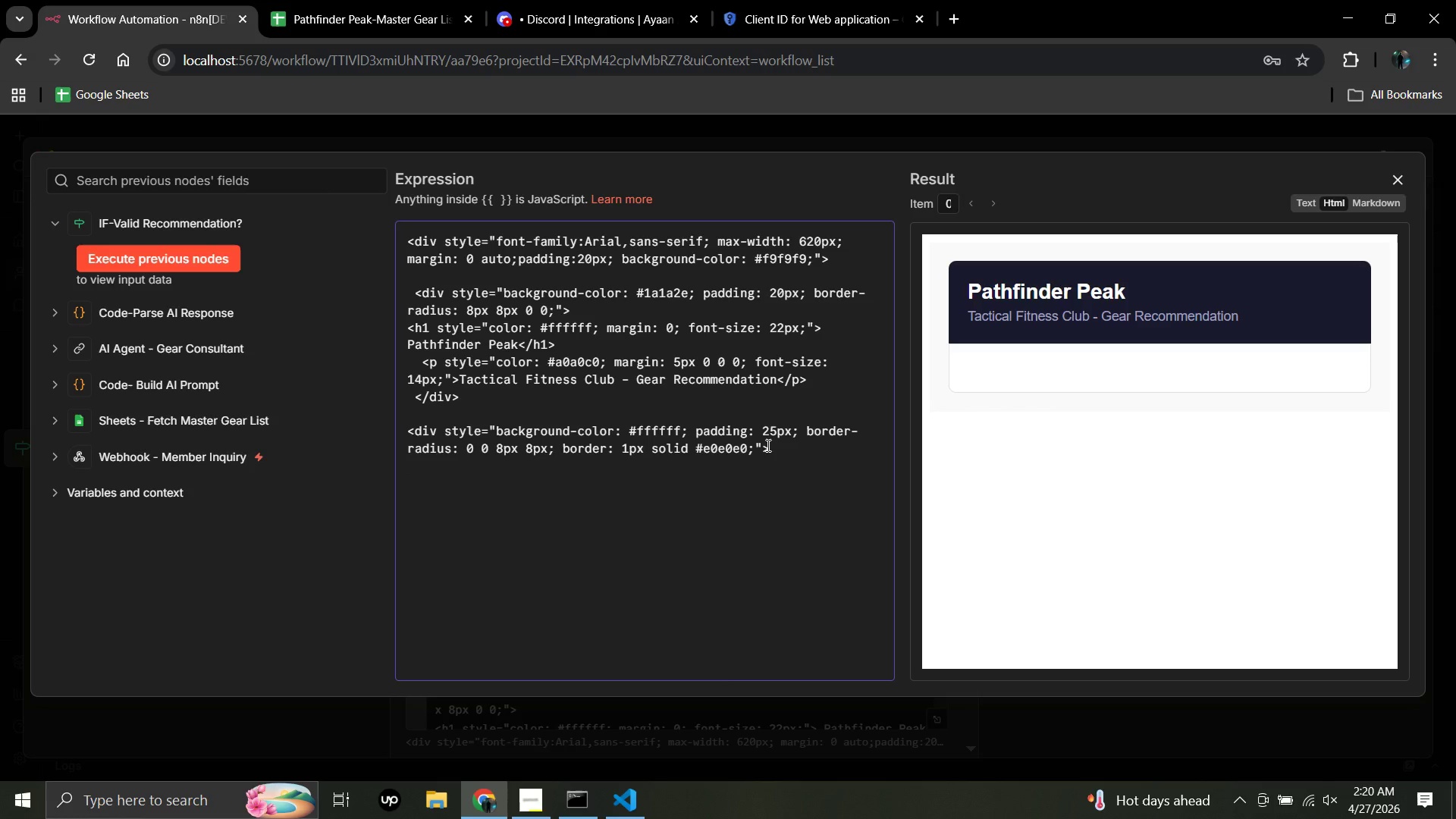 
type(<p style="fom)
key(Backspace)
type(nt-size)
 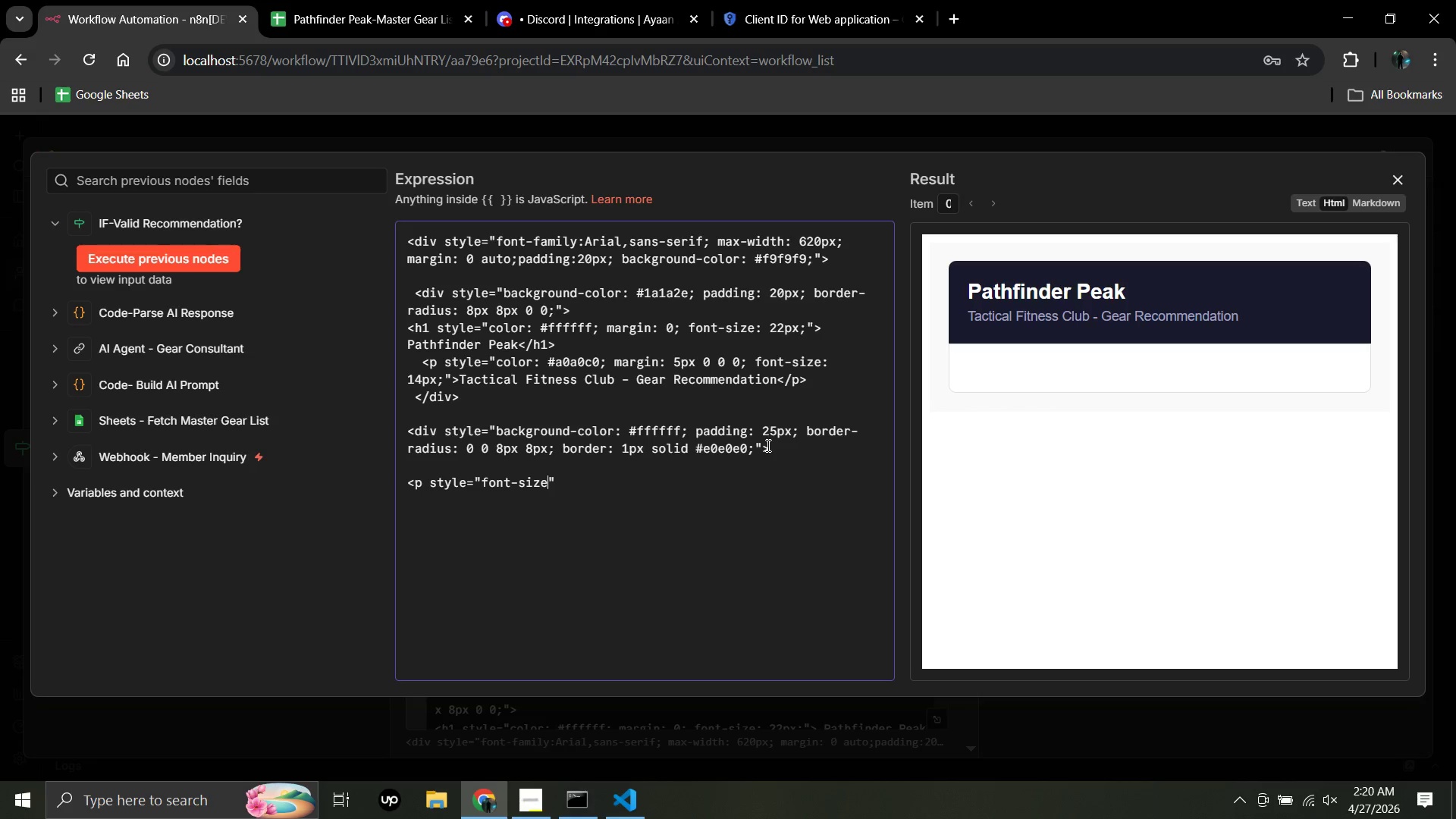 
key(Shift+Quote)
 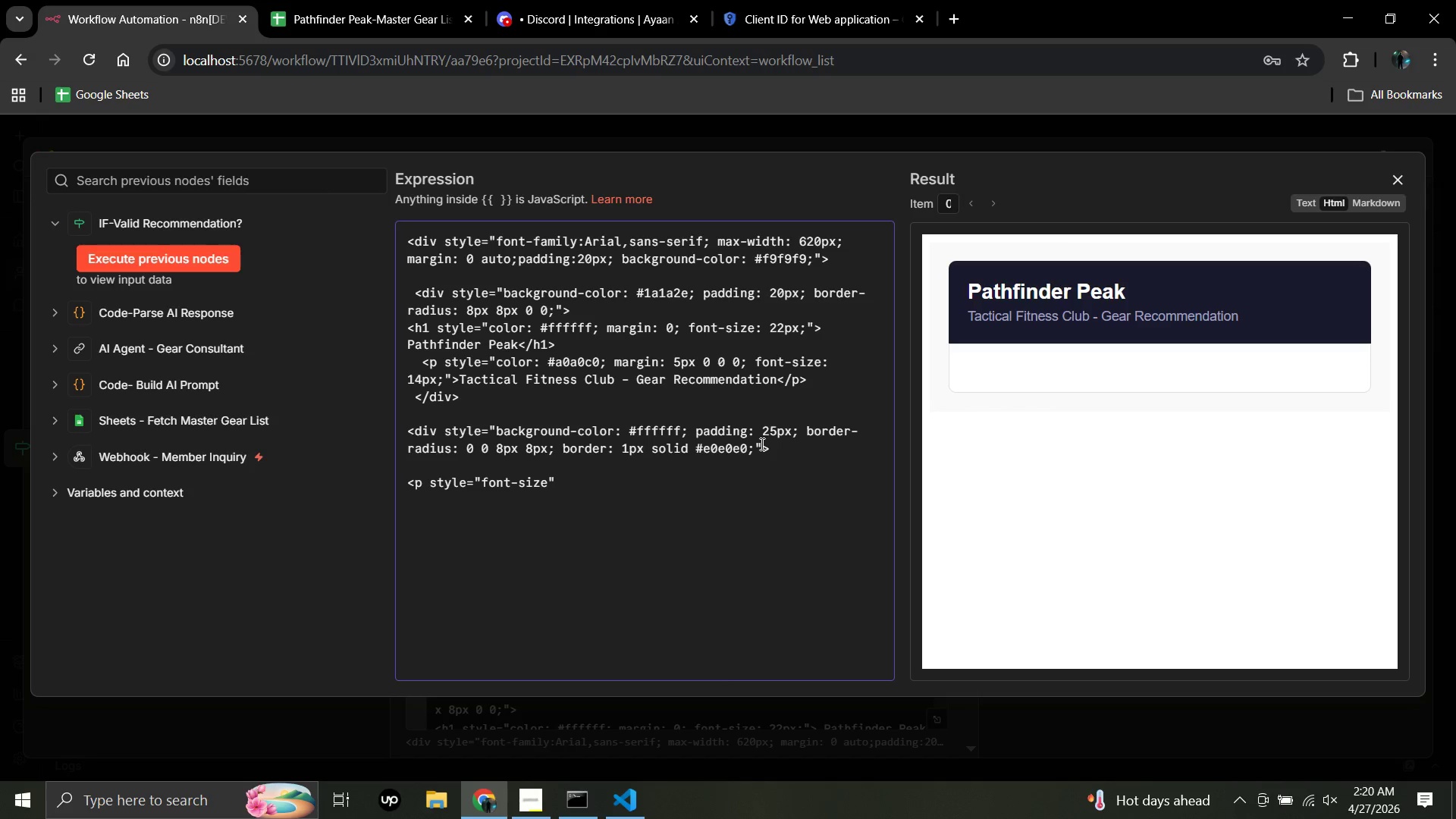 
wait(8.66)
 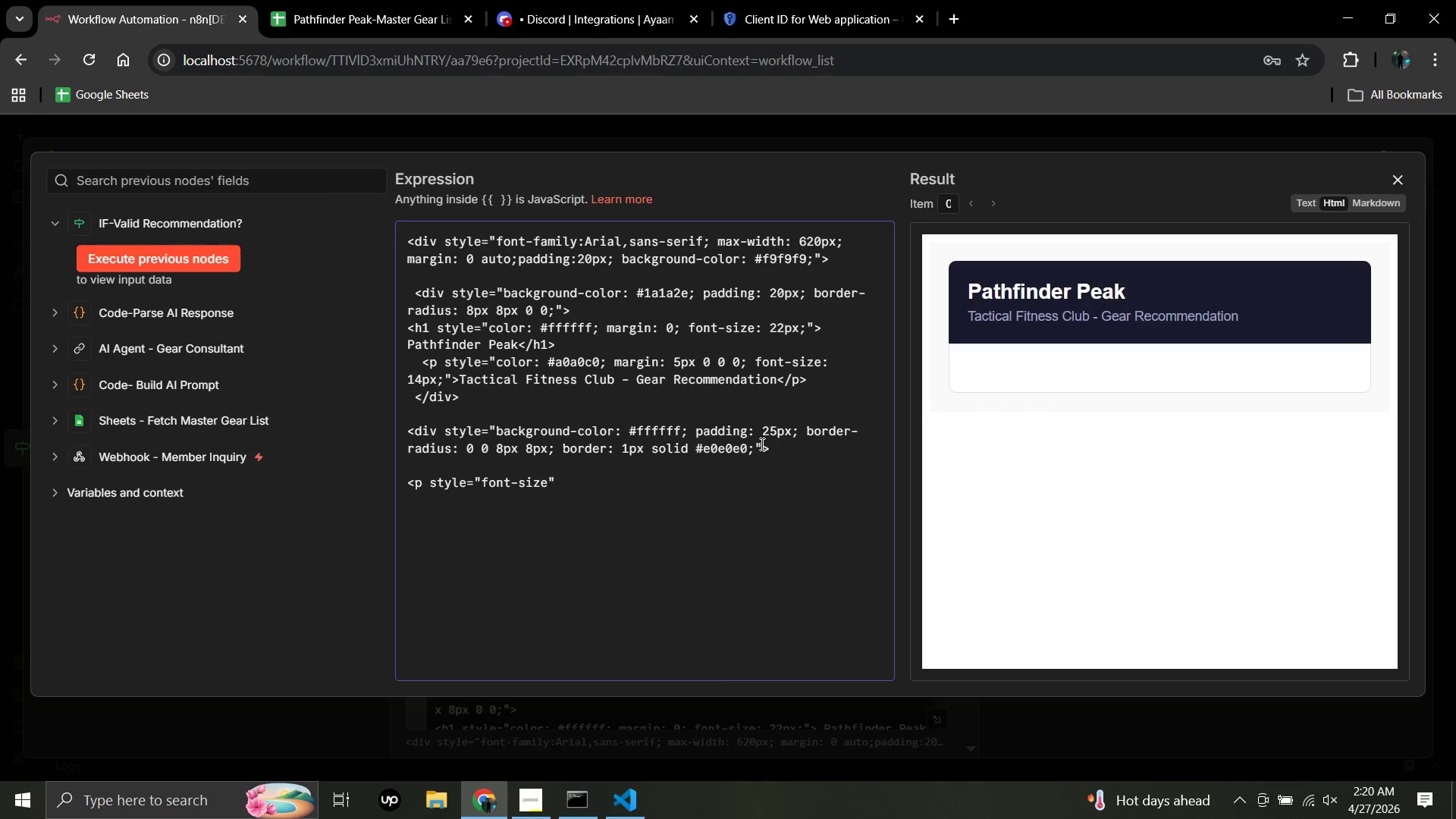 
left_click([548, 482])
 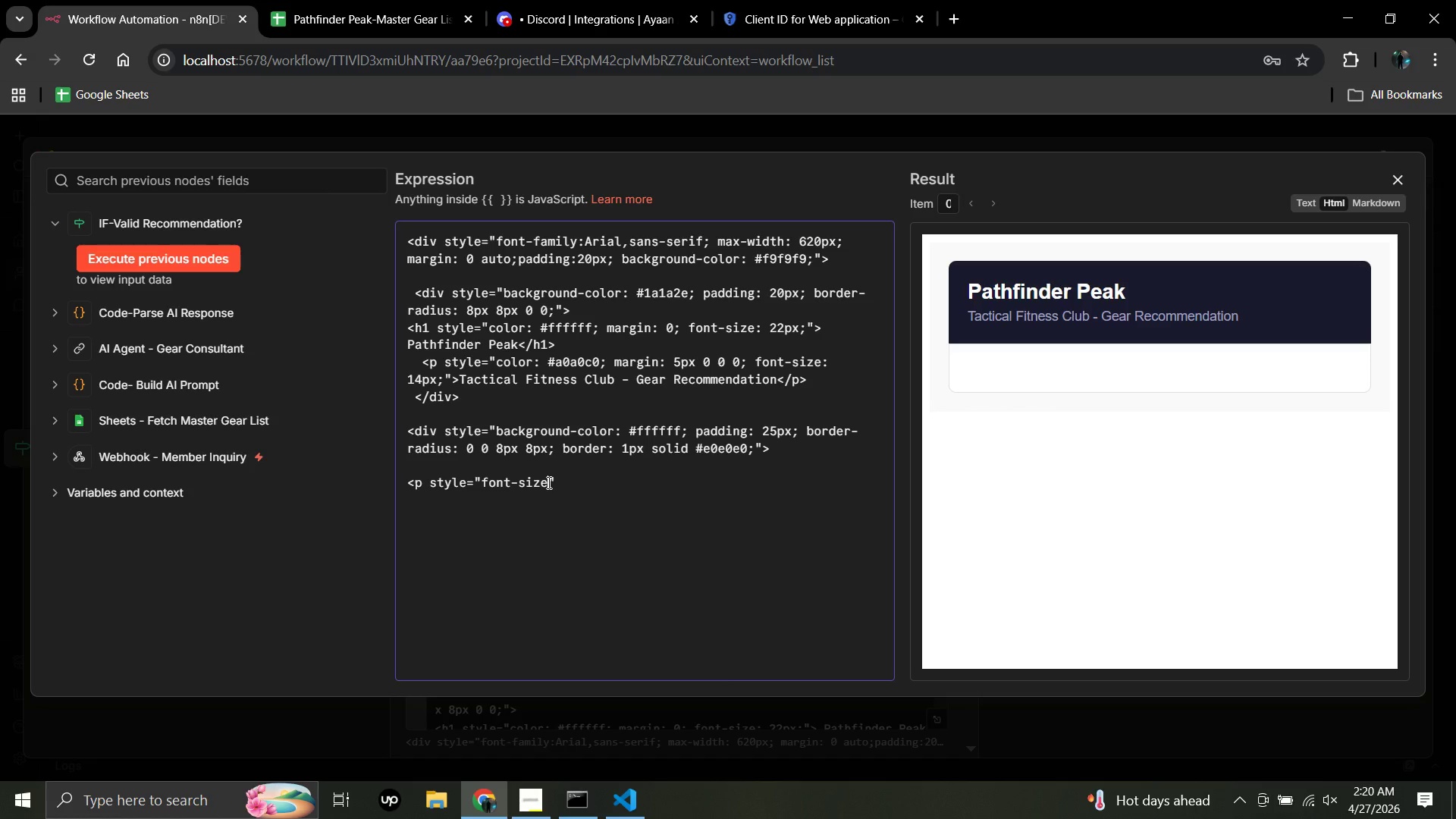 
left_click([548, 482])
 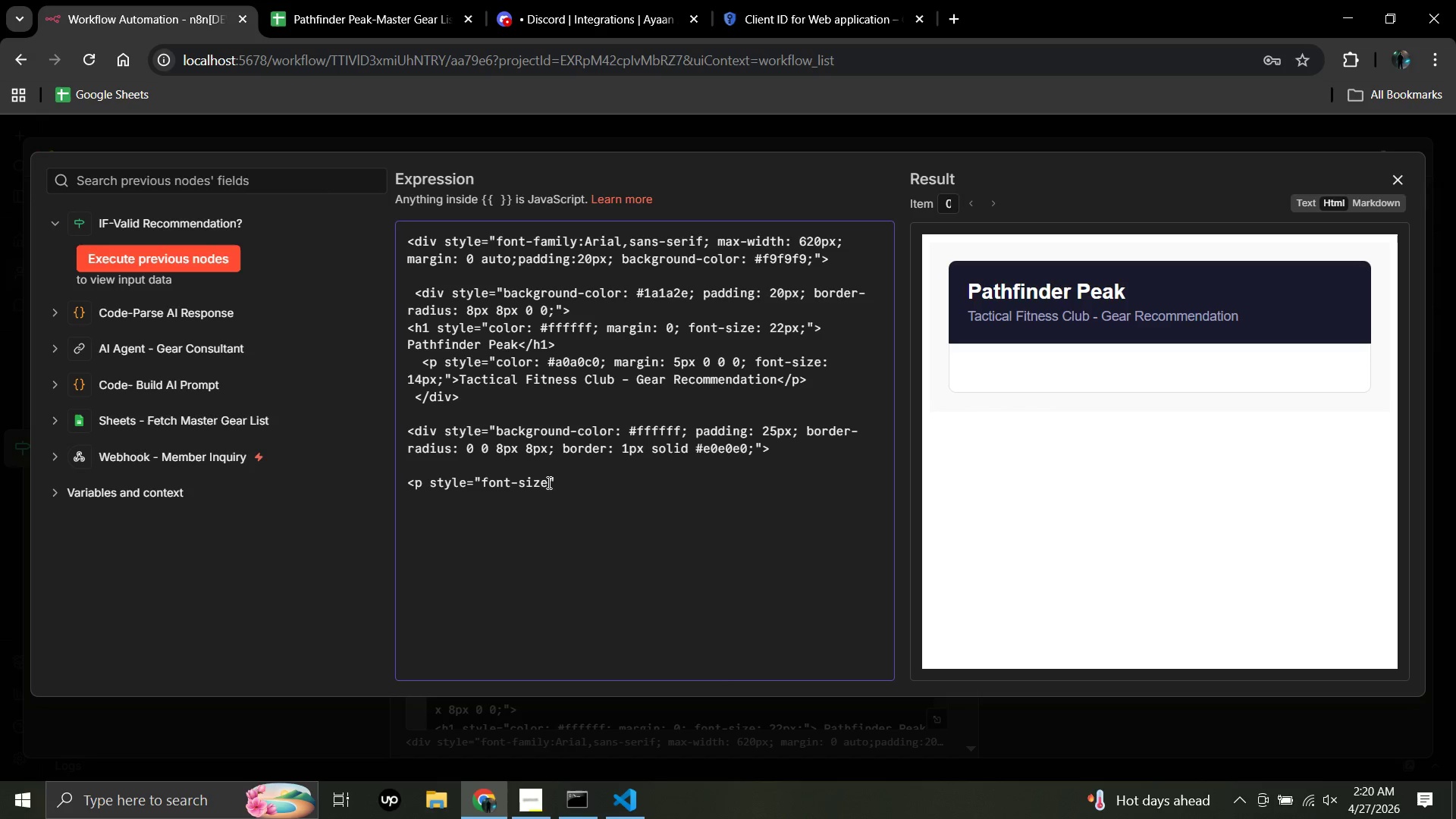 
type(: 16px; color: #333;)
 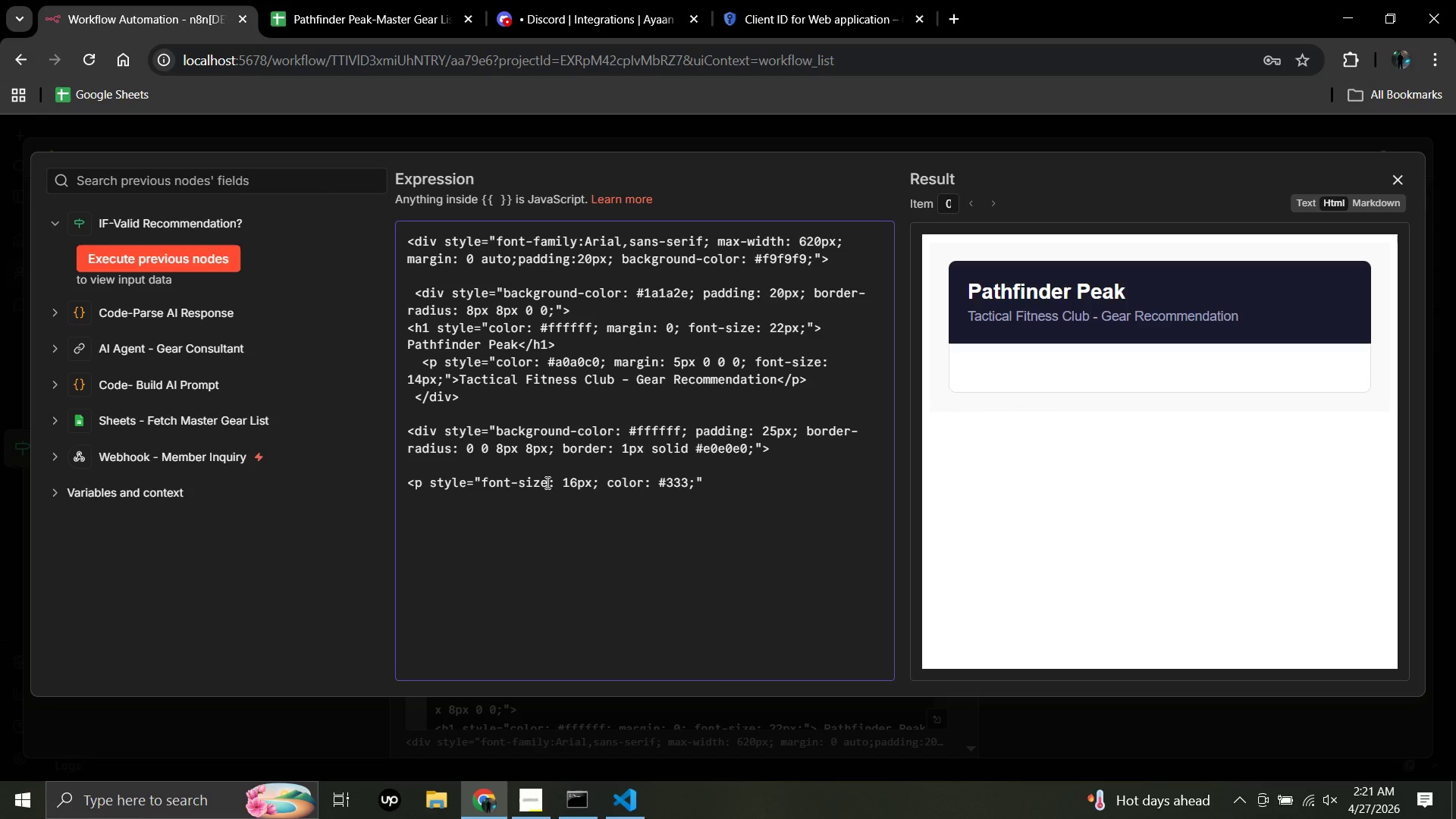 
left_click([708, 480])
 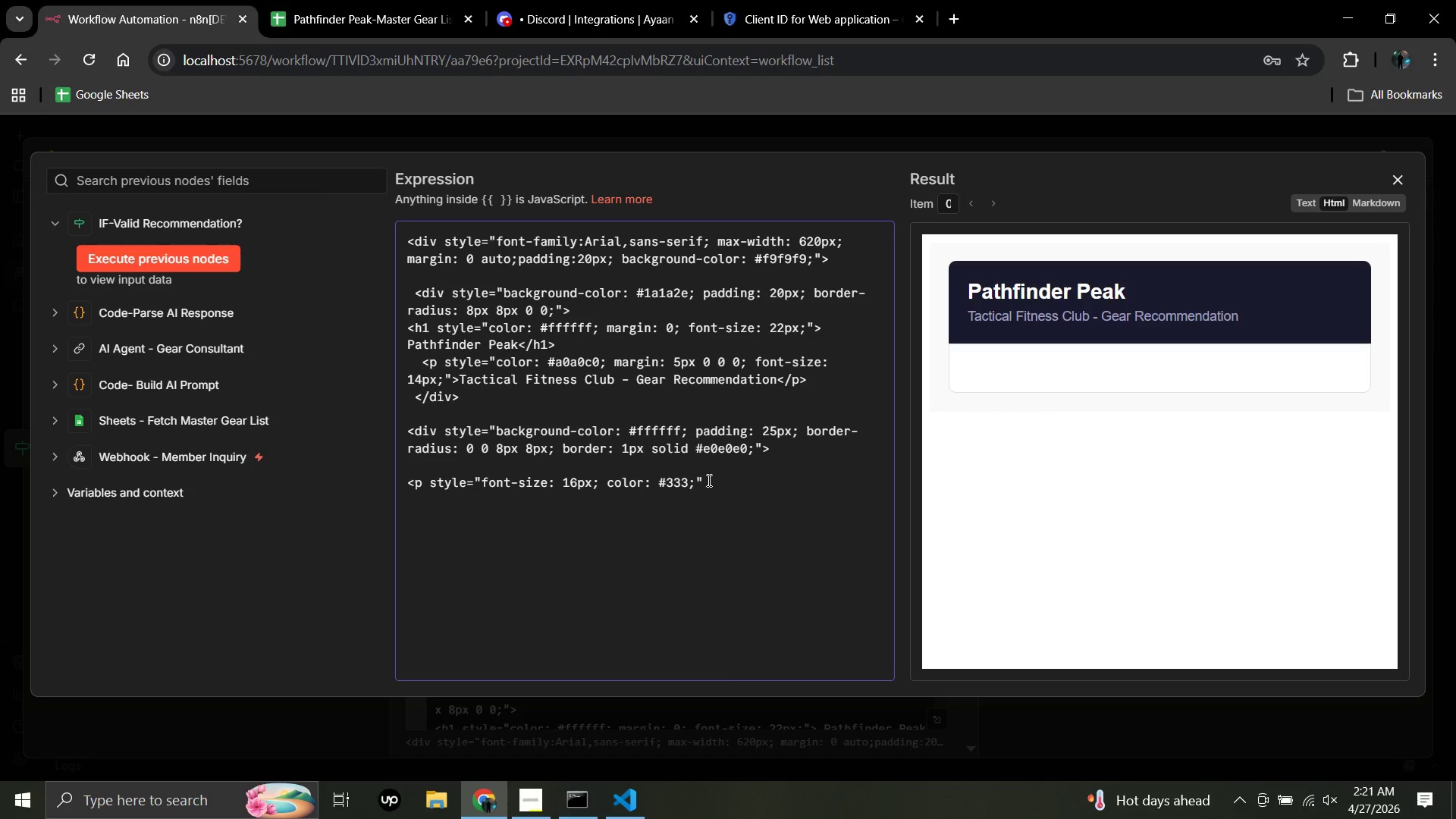 
type(>Dear<strong<)
key(Backspace)
type(>{{$)
 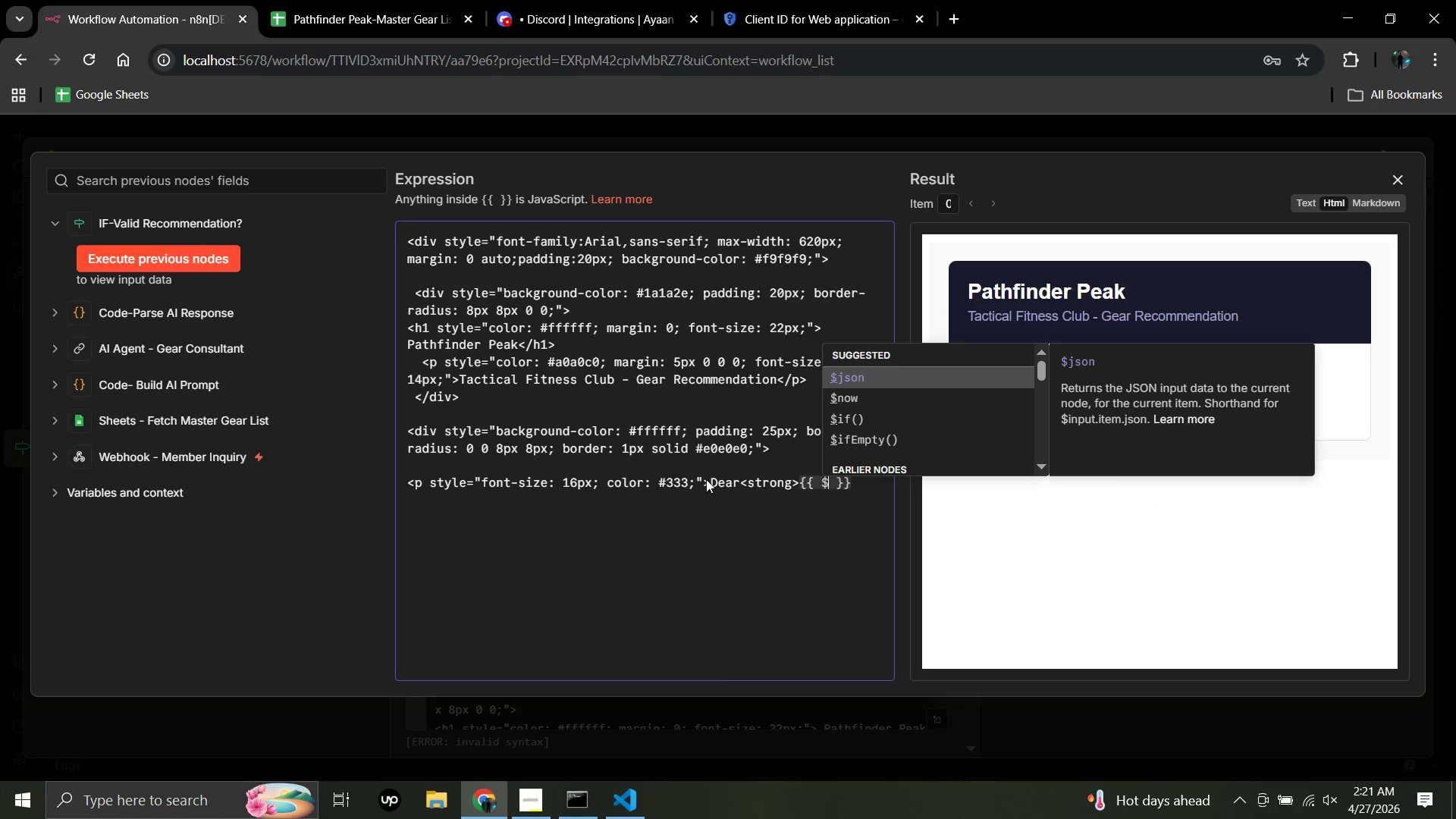 
type(json.member_name)
 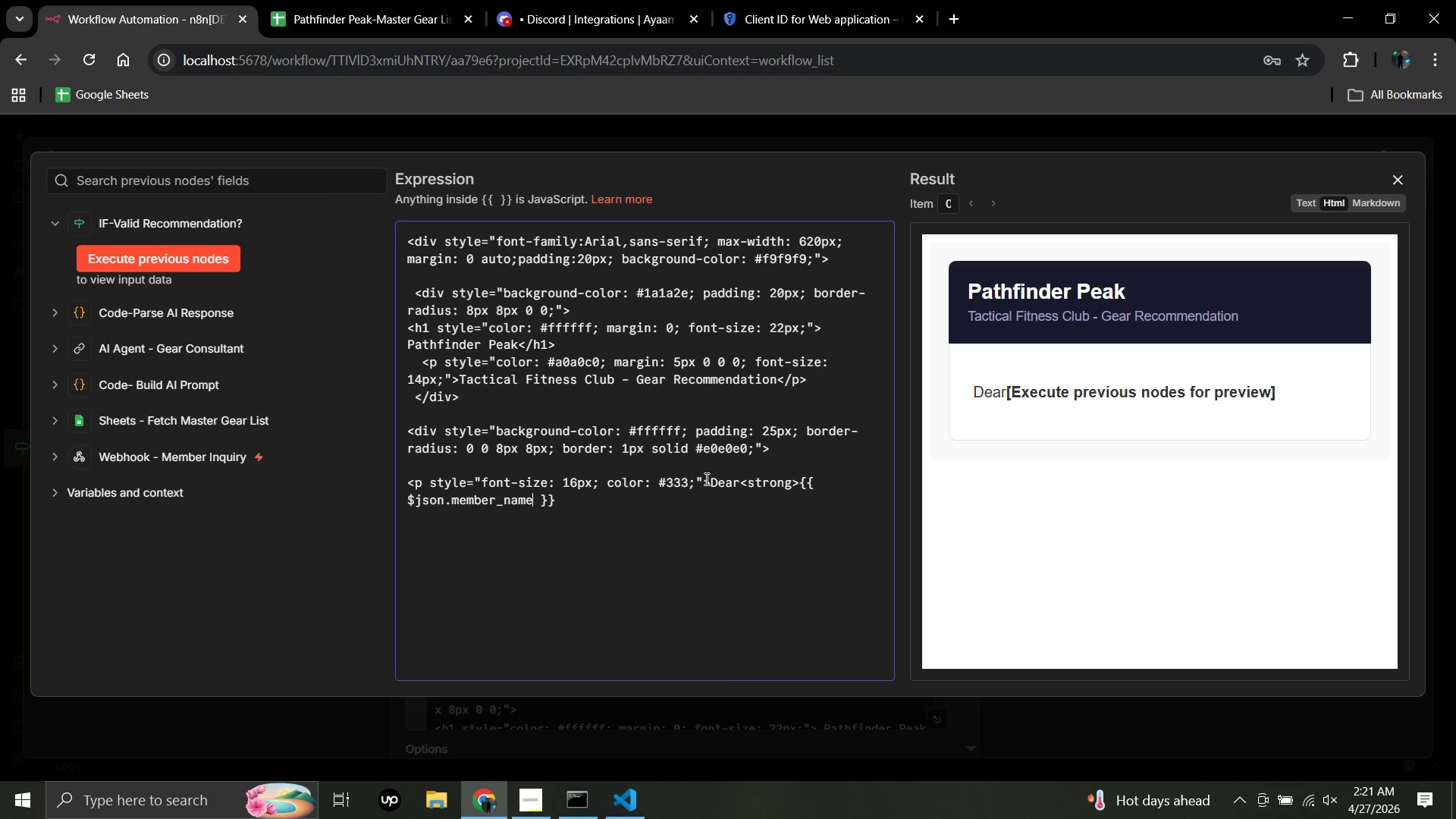 
wait(7.58)
 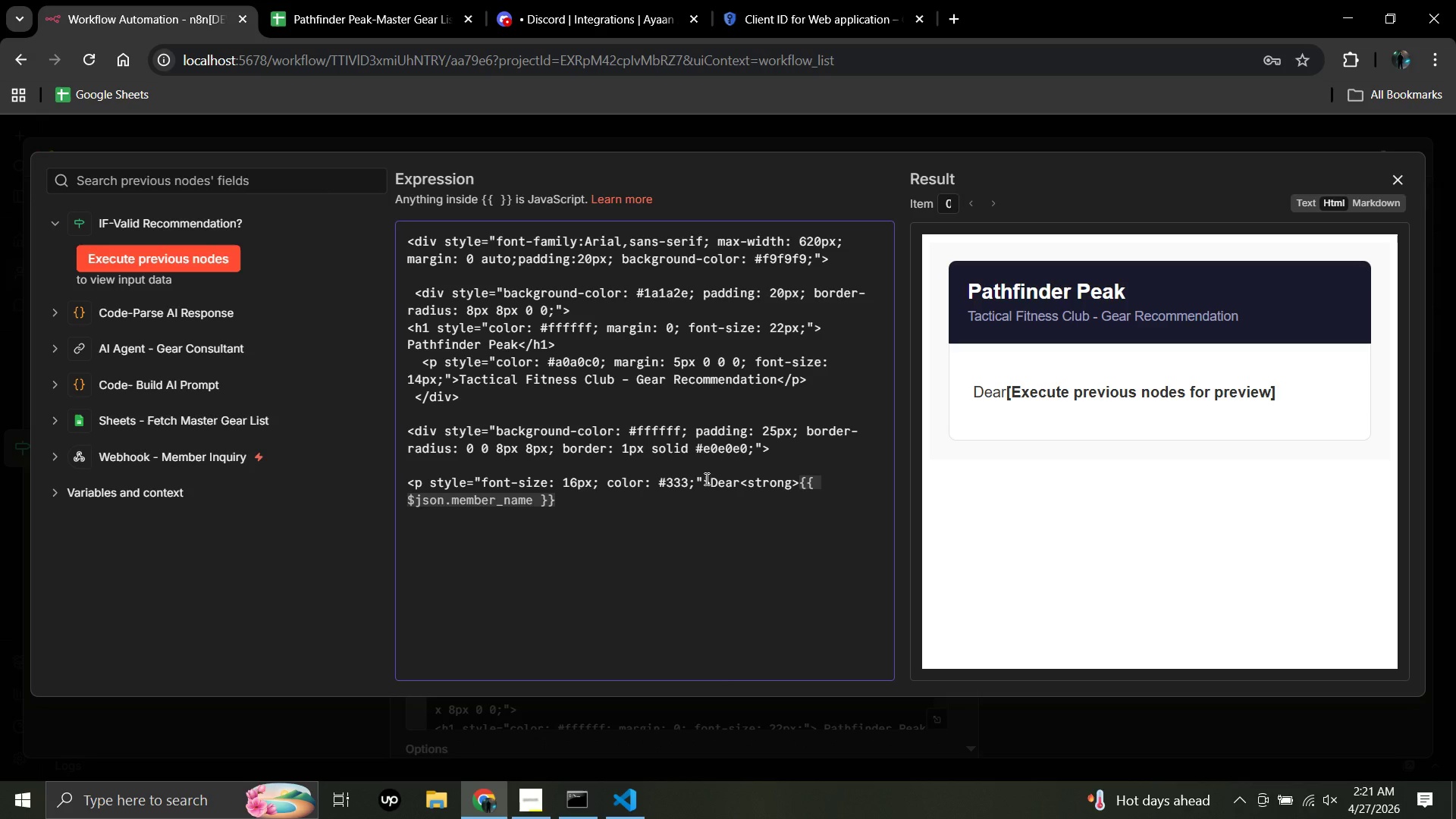 
left_click([568, 498])
 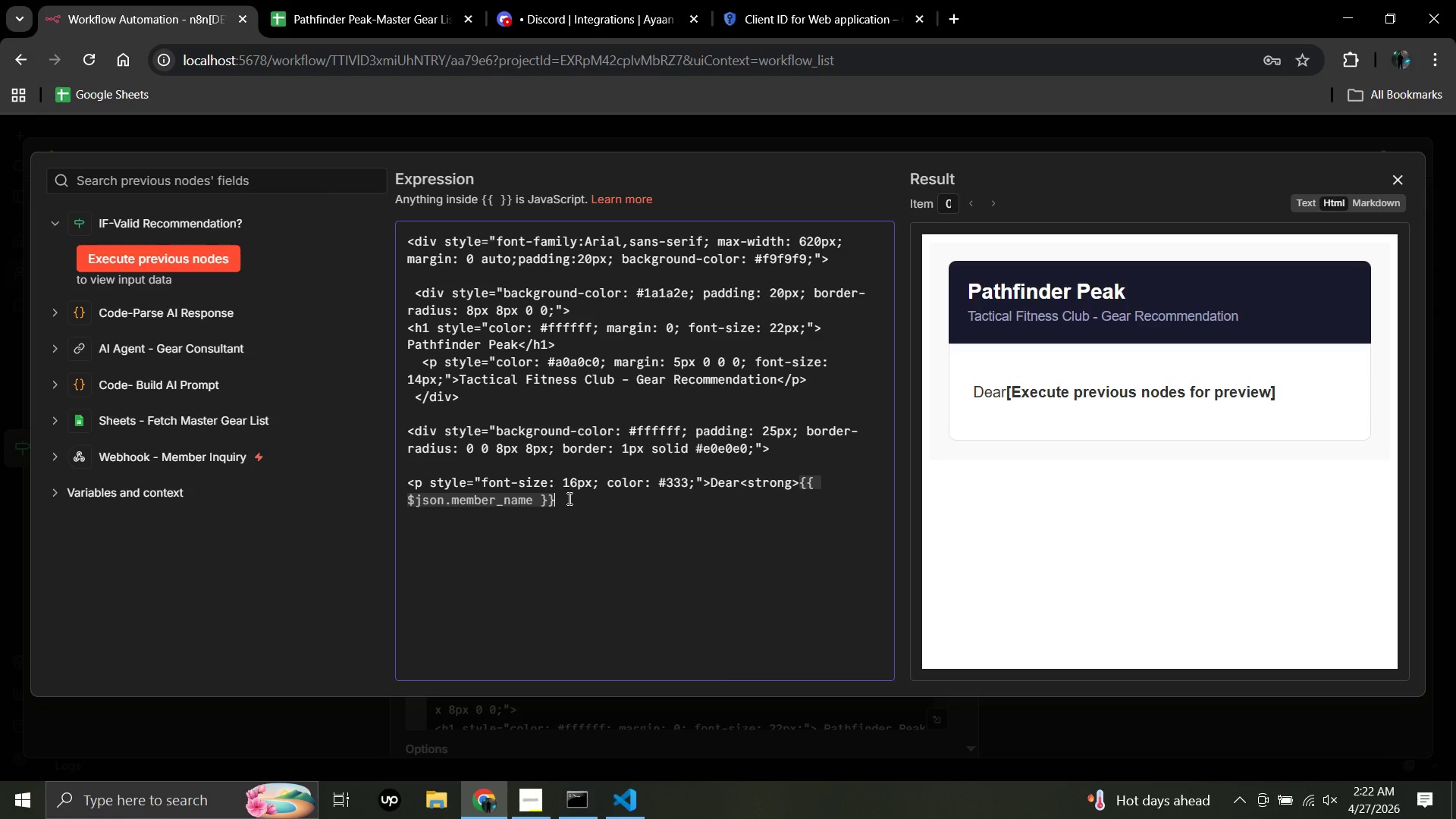 
type(</strong>,</p>)
 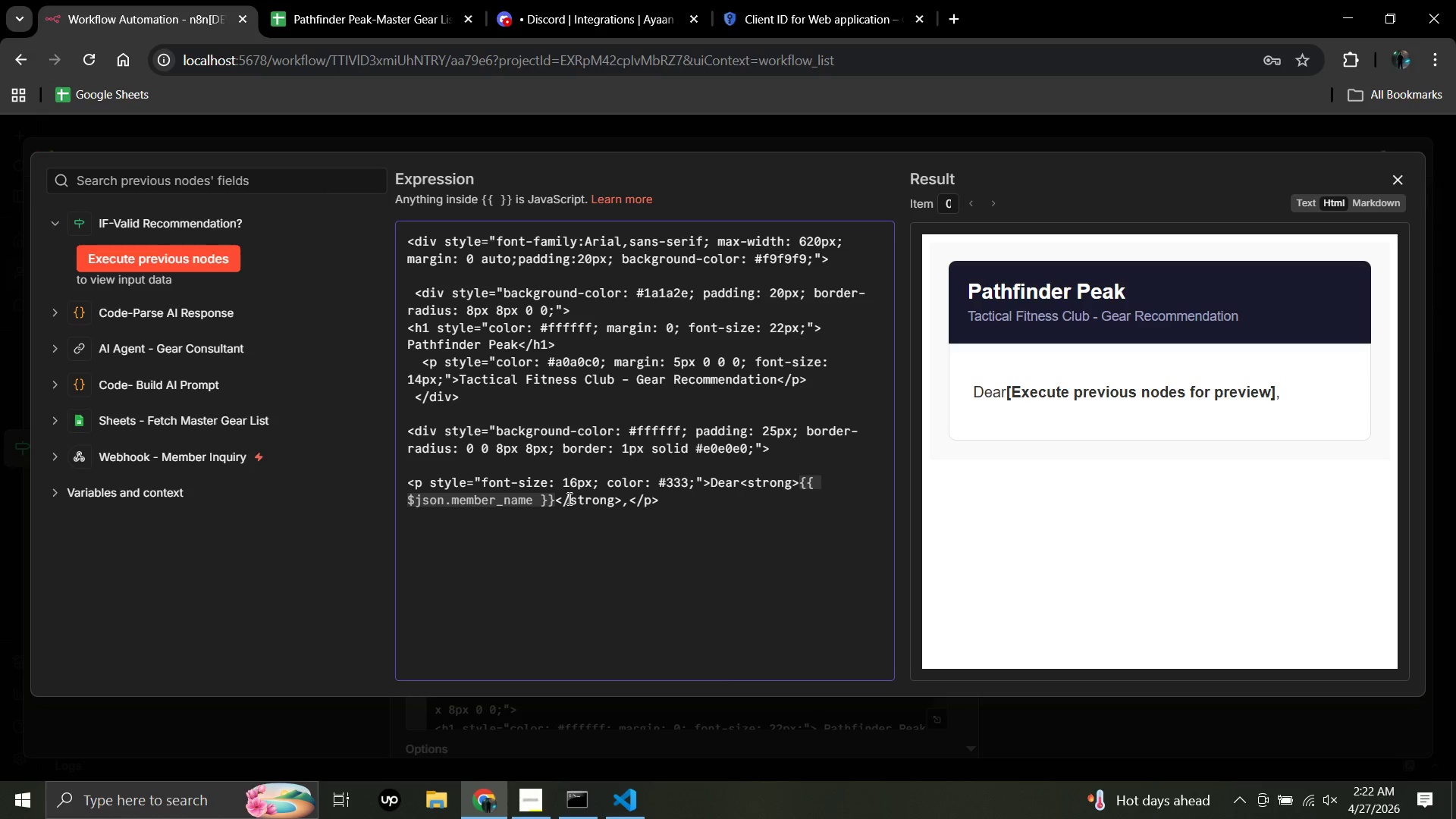 
key(Enter)
 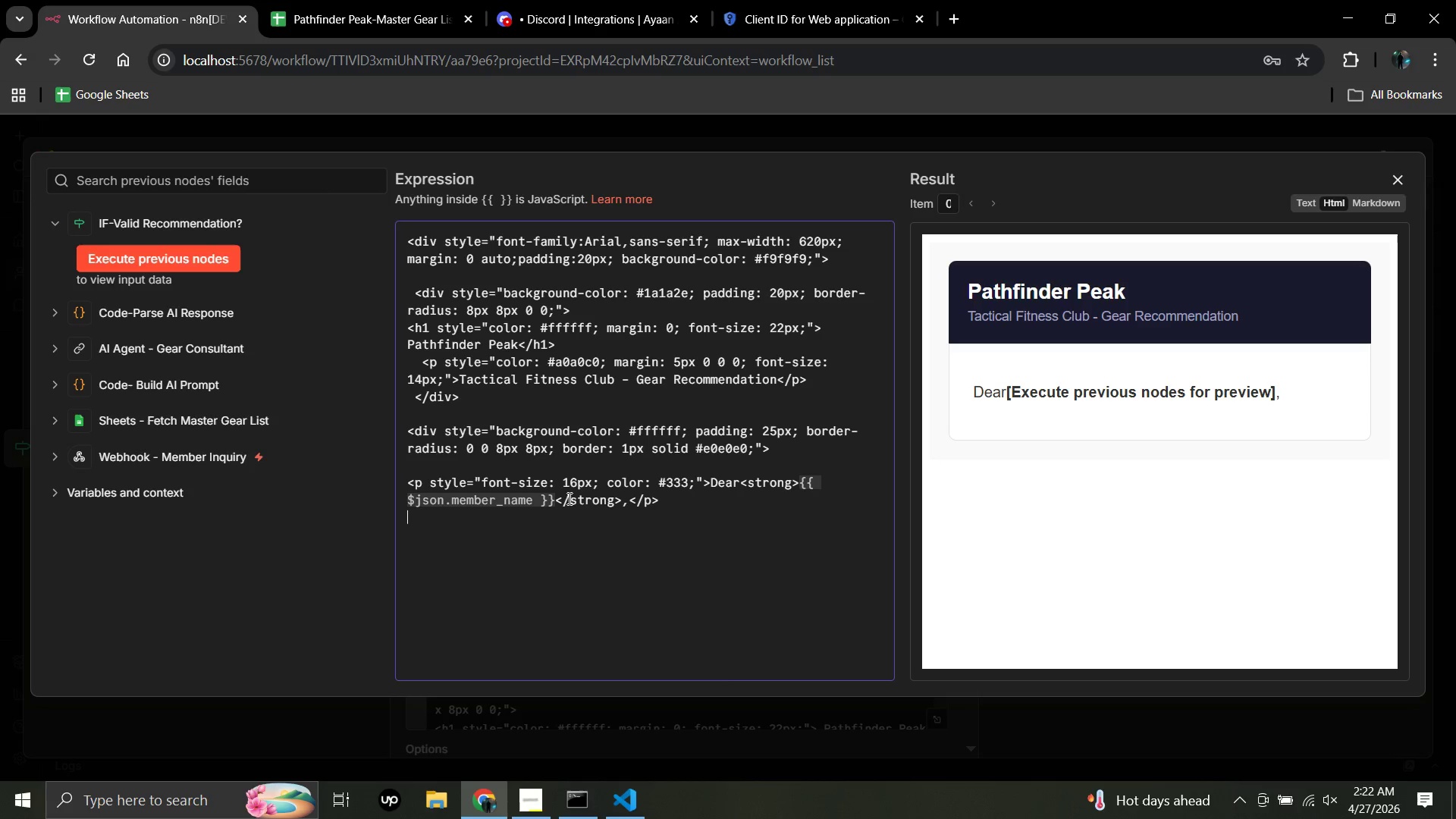 
key(Space)
 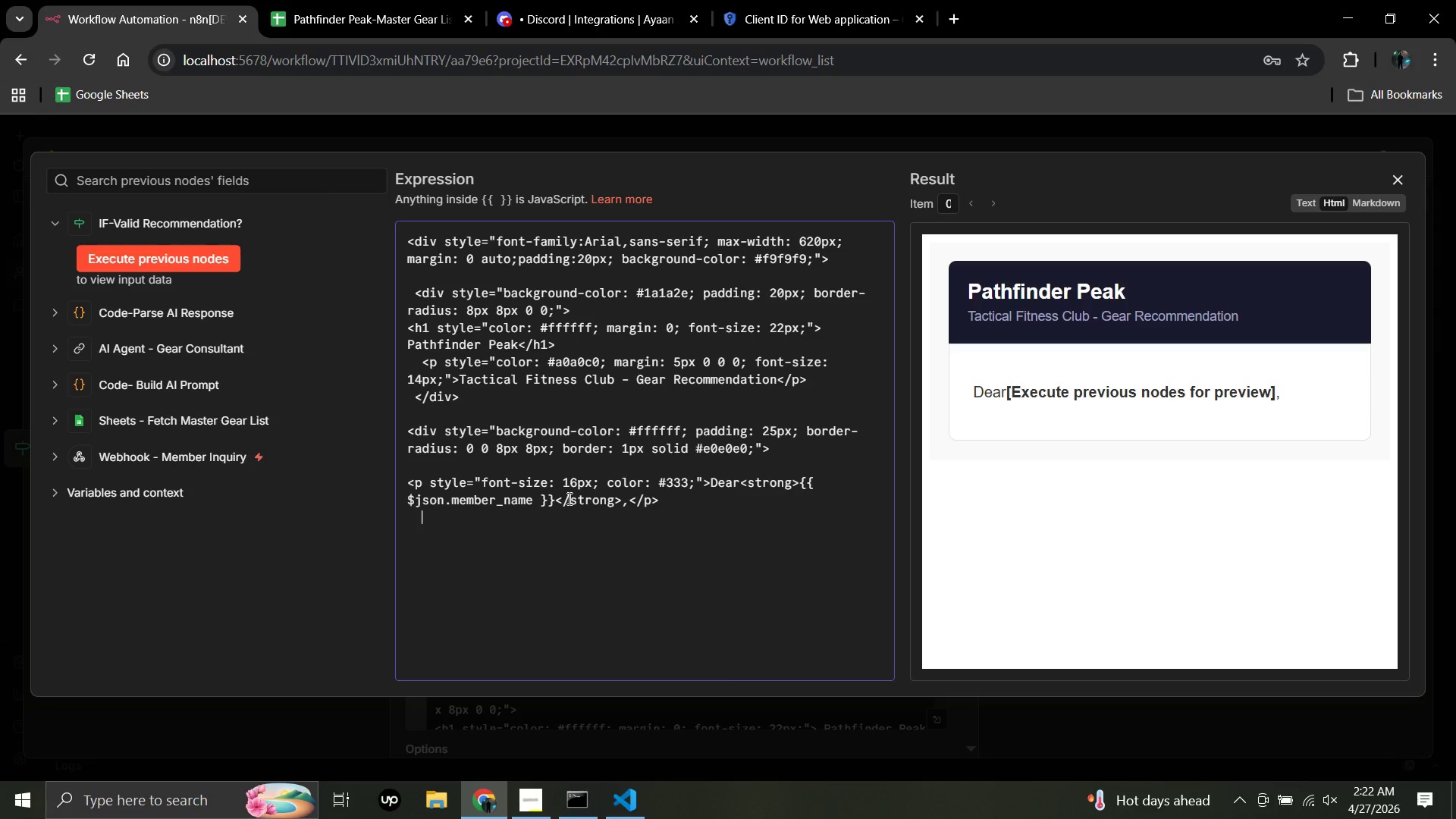 
key(Space)
 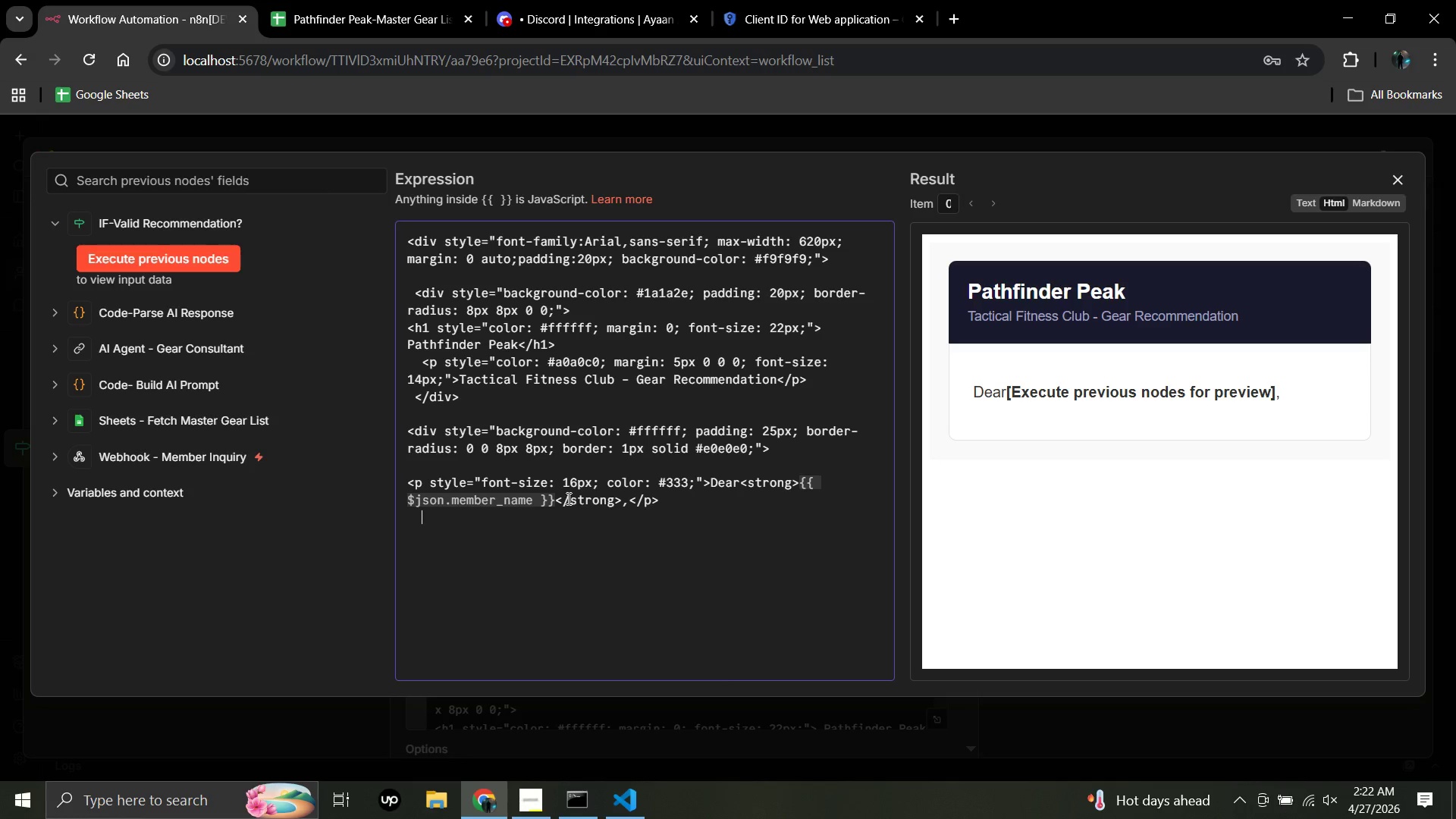 
wait(5.84)
 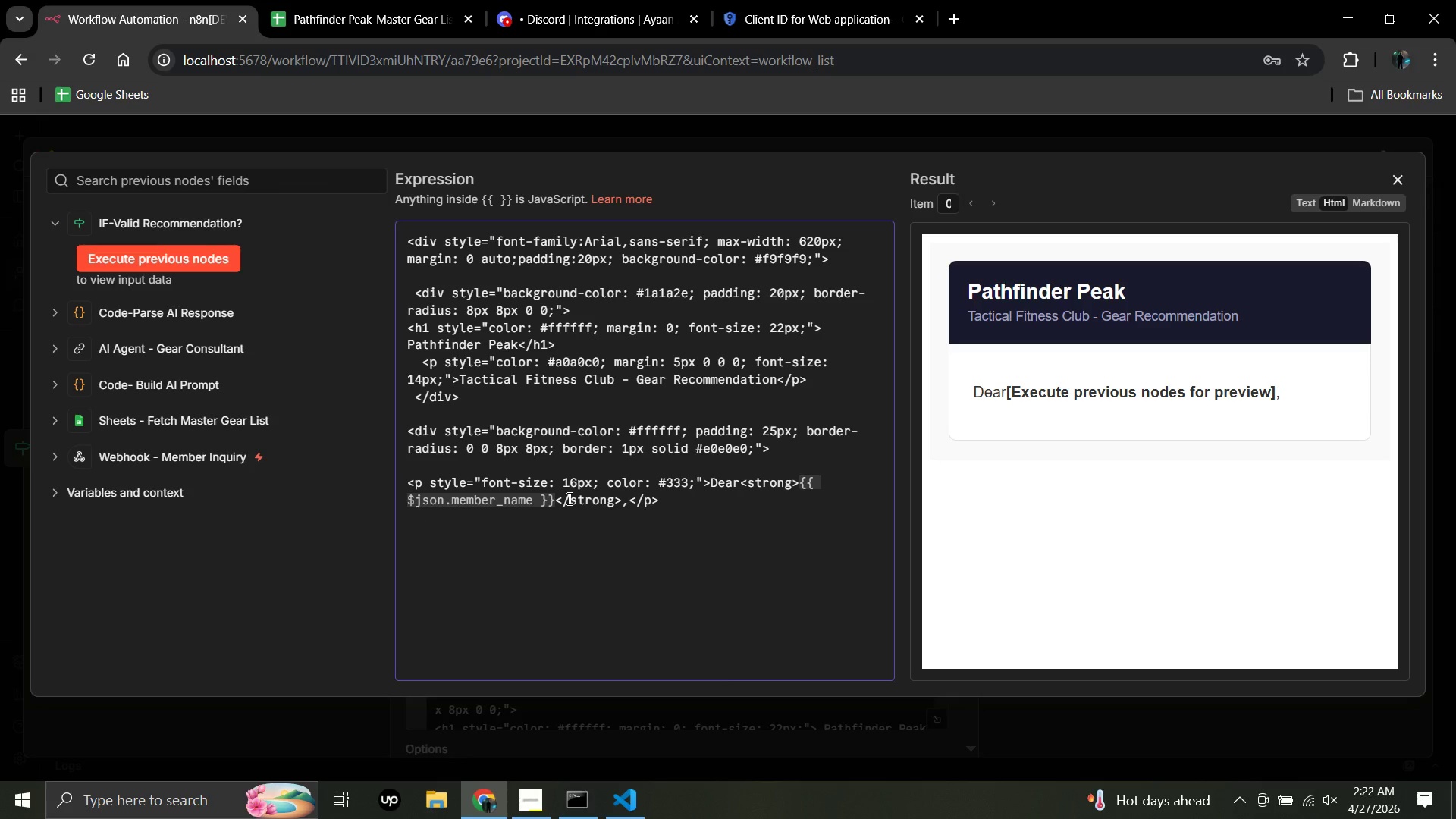 
type(<p style="color:#555)
 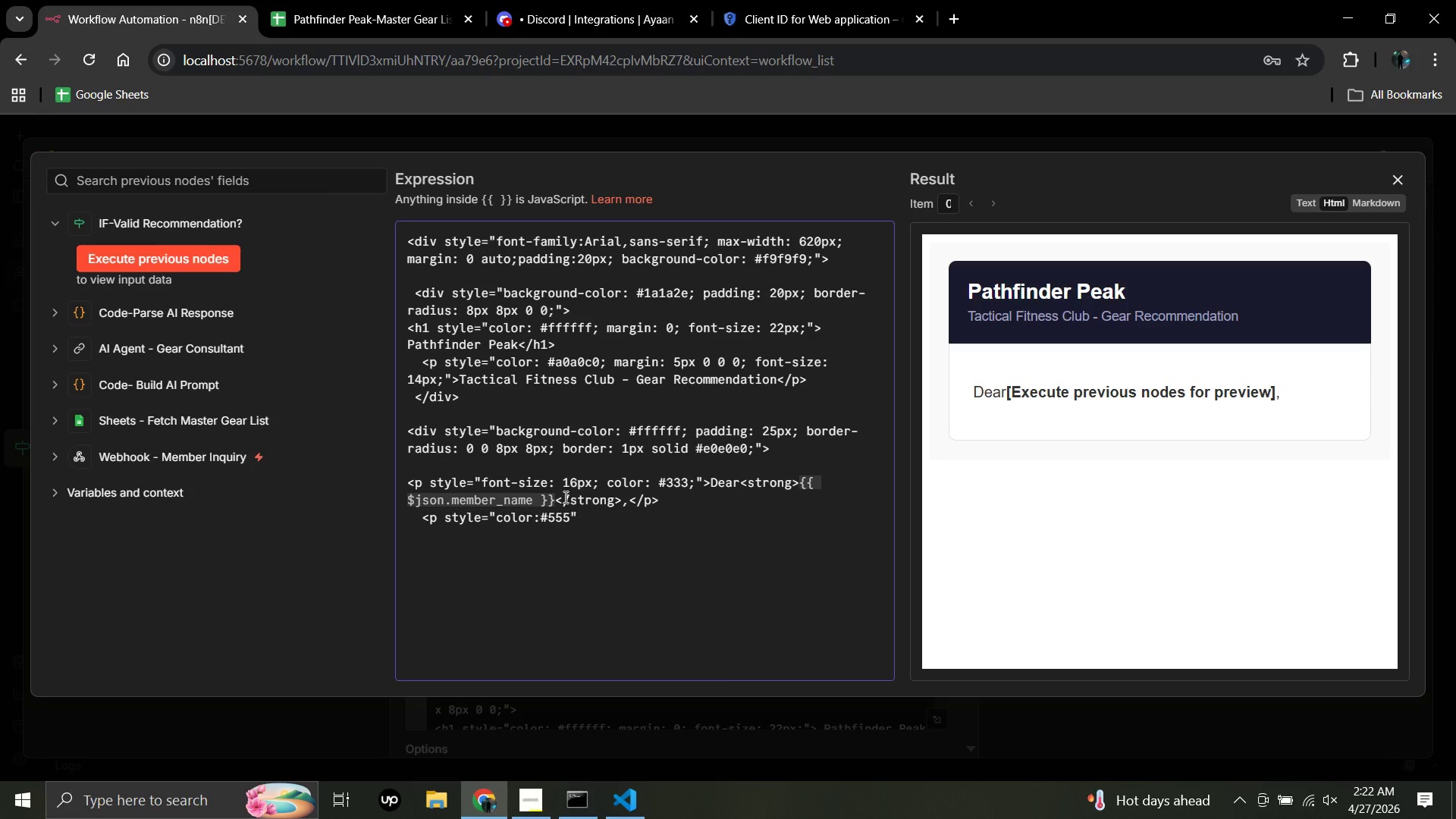 
key(Semicolon)
 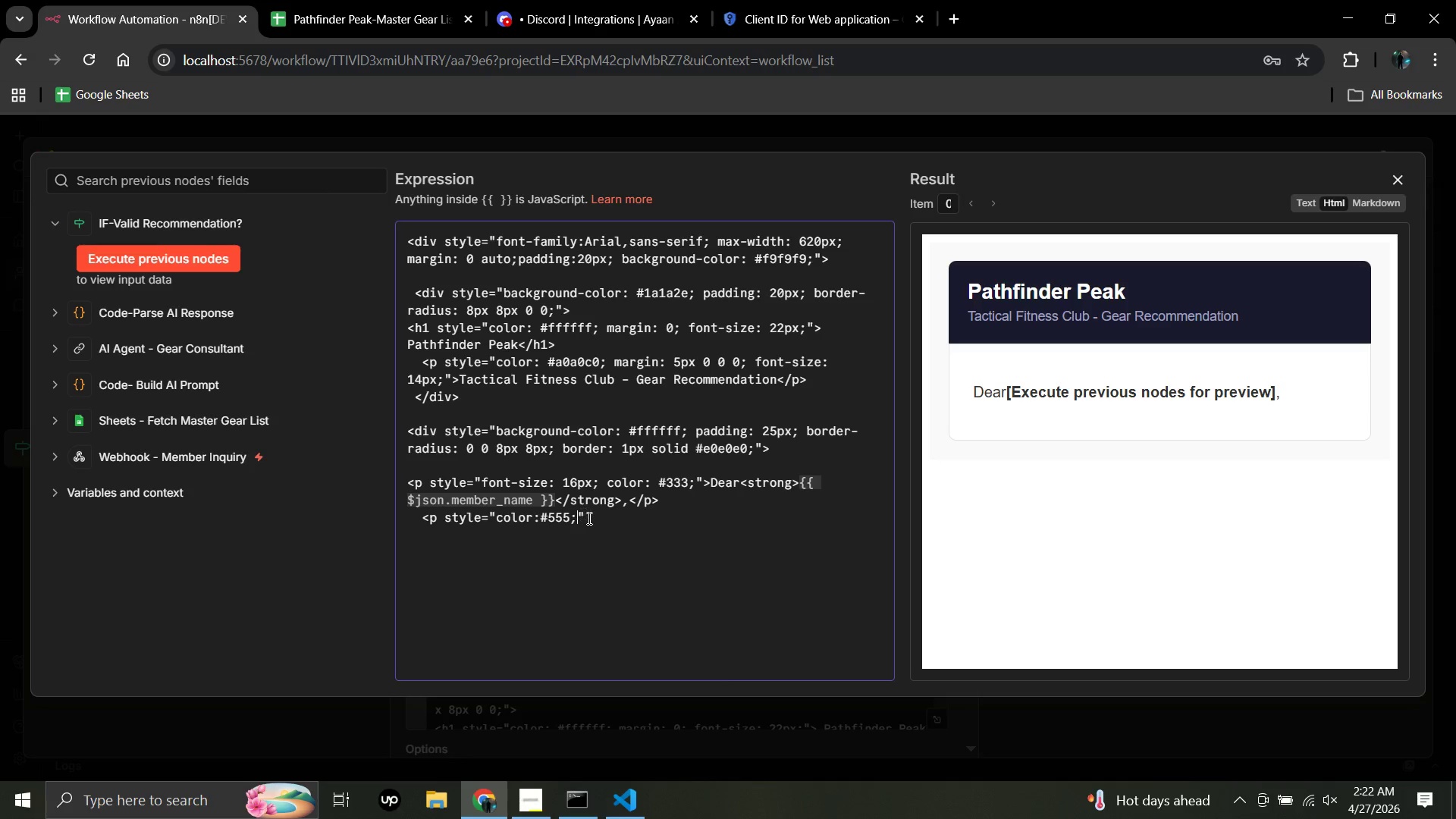 
left_click([588, 519])
 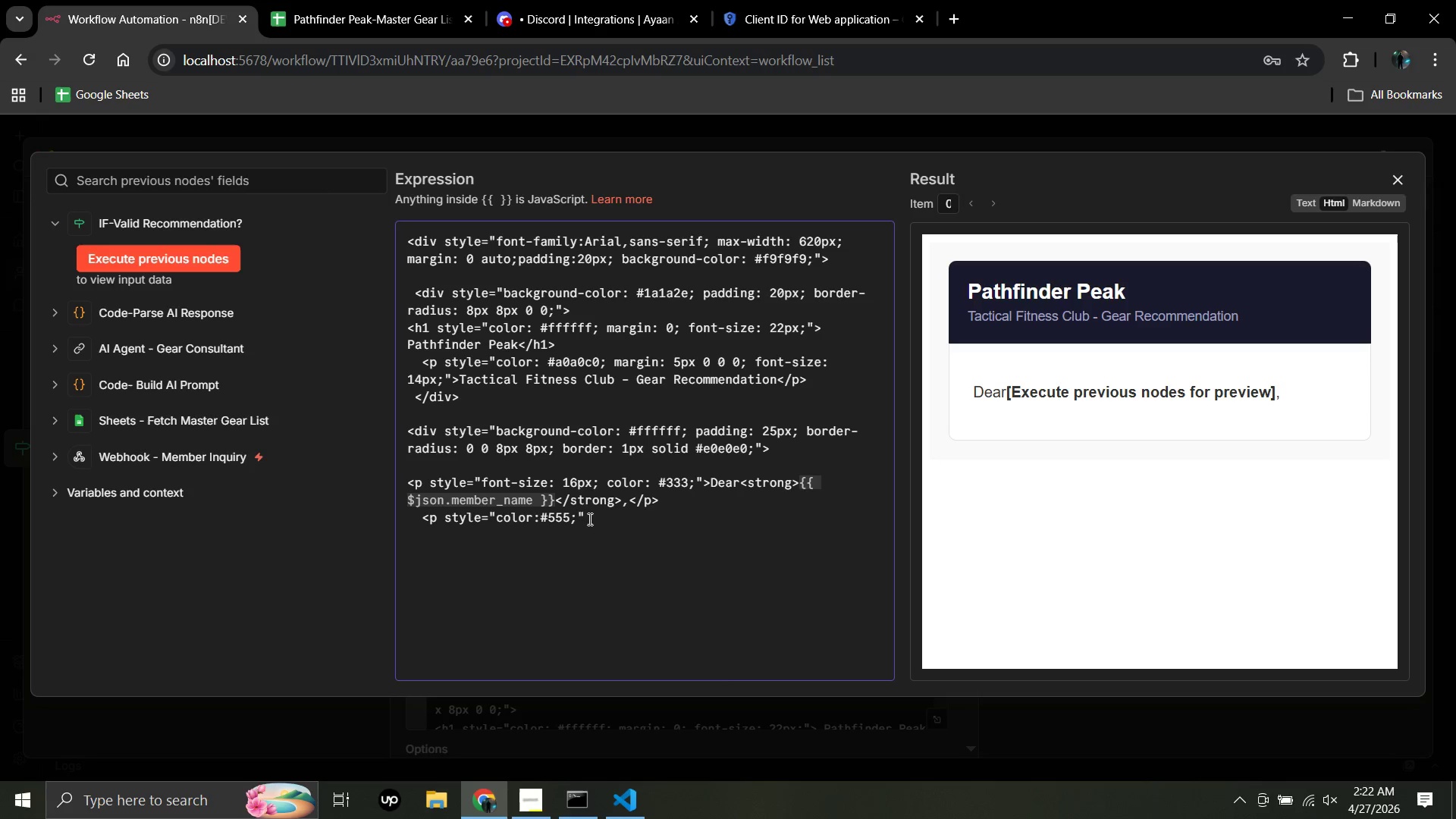 
key(Shift+Period)
 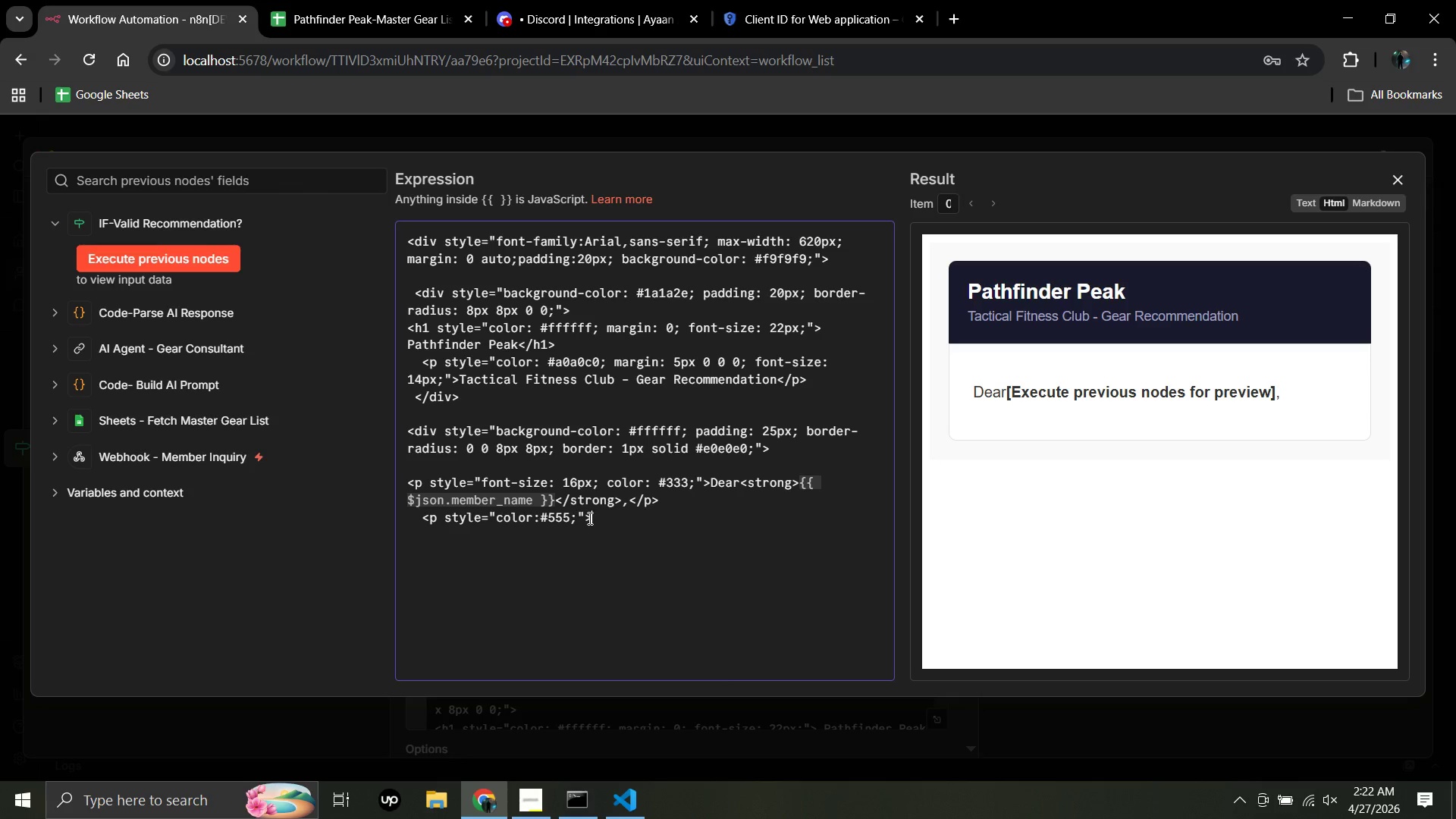 
type(Your pr)
key(Backspace)
type(ersonlized loadout plan)
 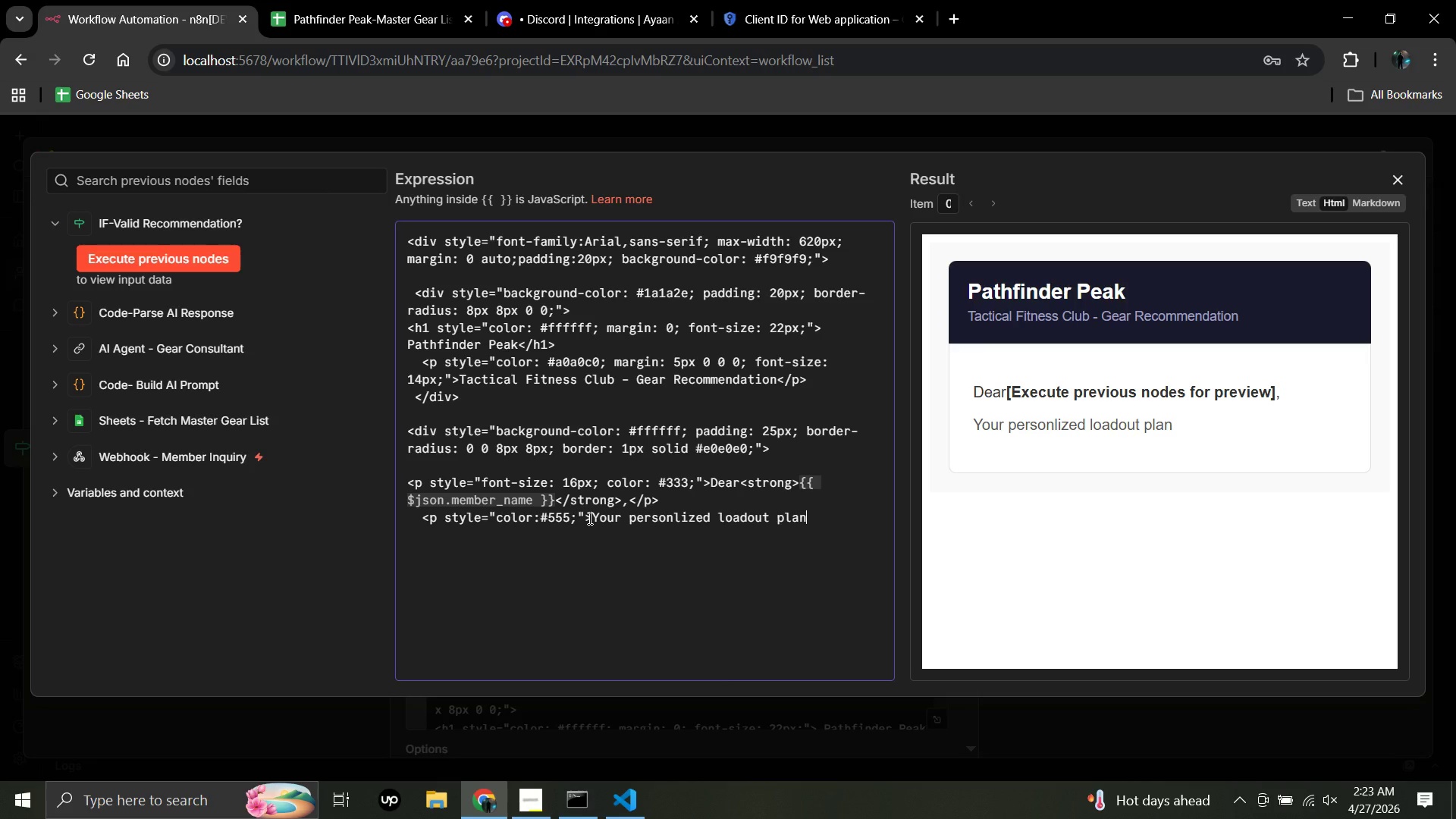 
type( for<strong>{{$json.event_name)
 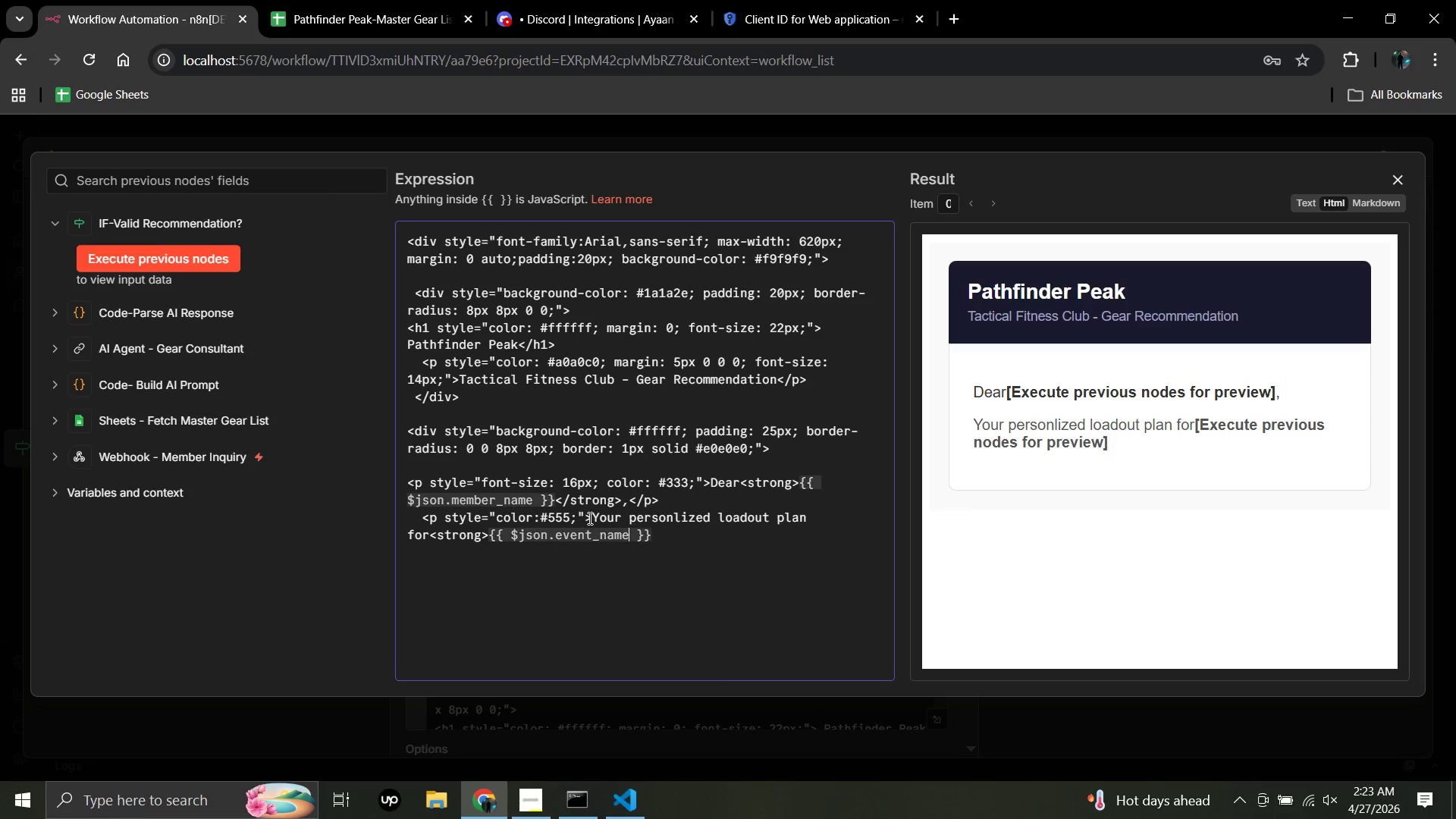 
wait(5.38)
 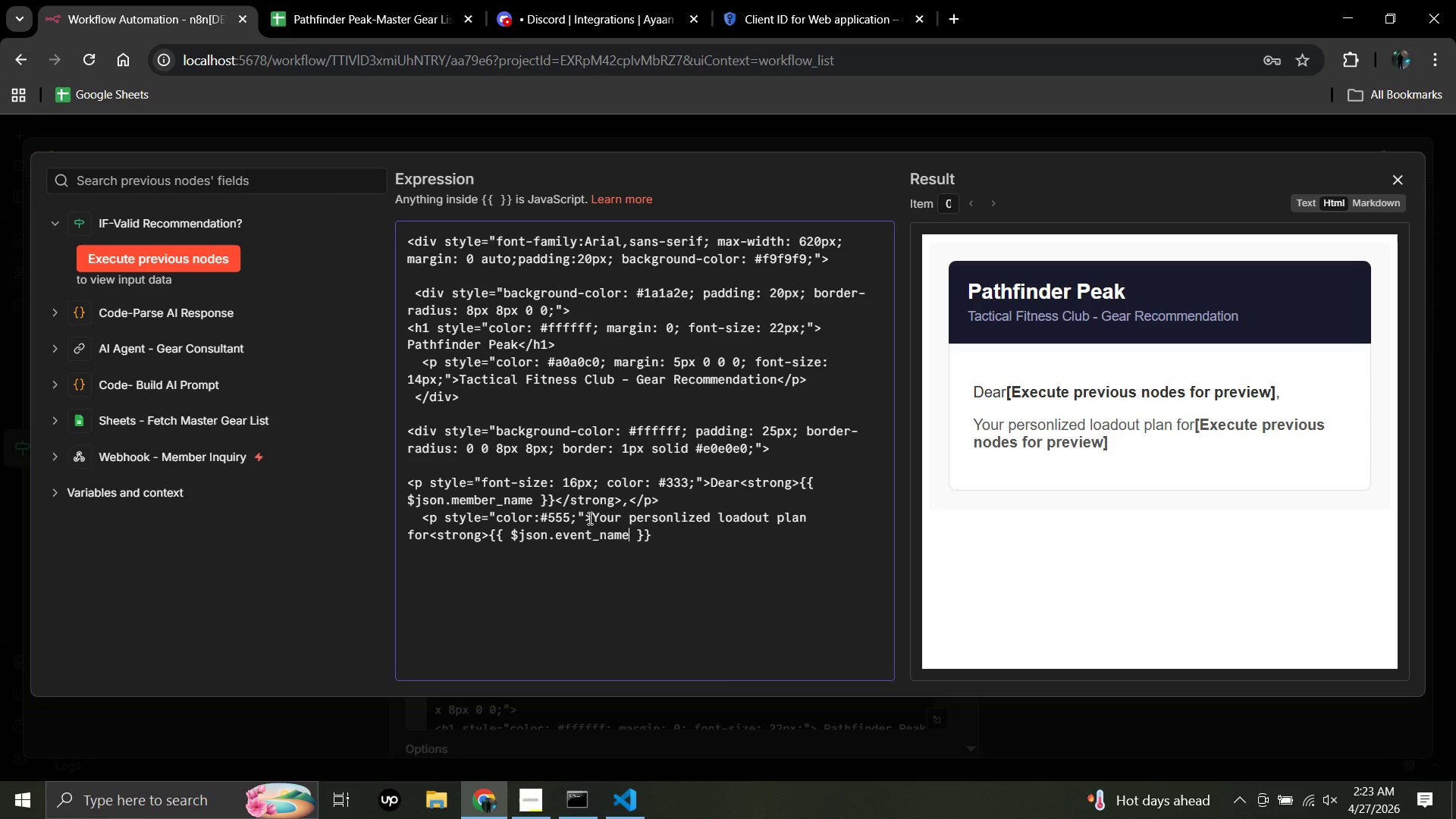 
left_click([658, 535])
 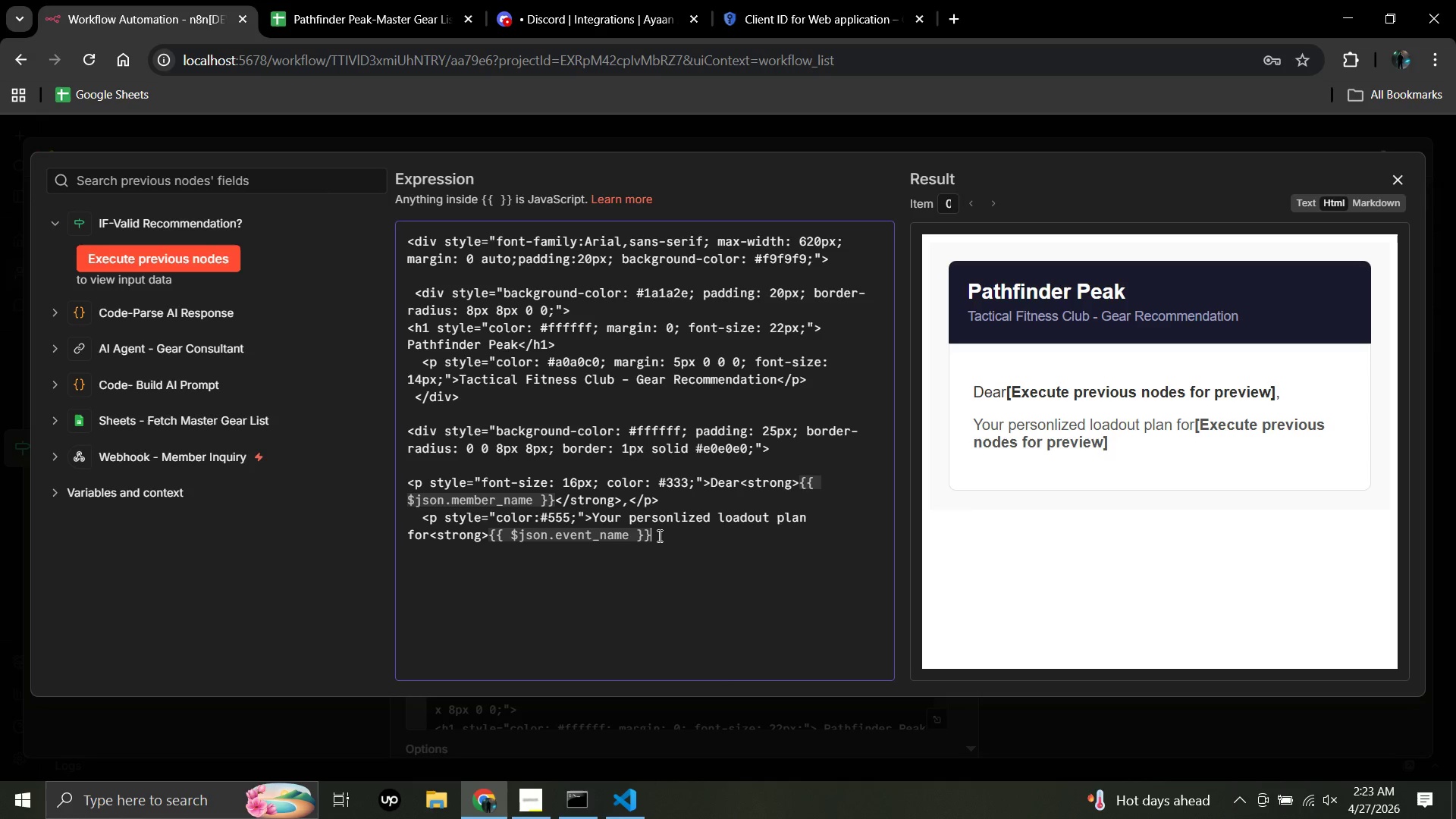 
type(</strong> has been generated based on your fitness profile.revi)
key(Backspace)
key(Backspace)
key(Backspace)
key(Backspace)
type(Review the details below before your event.</p>)
 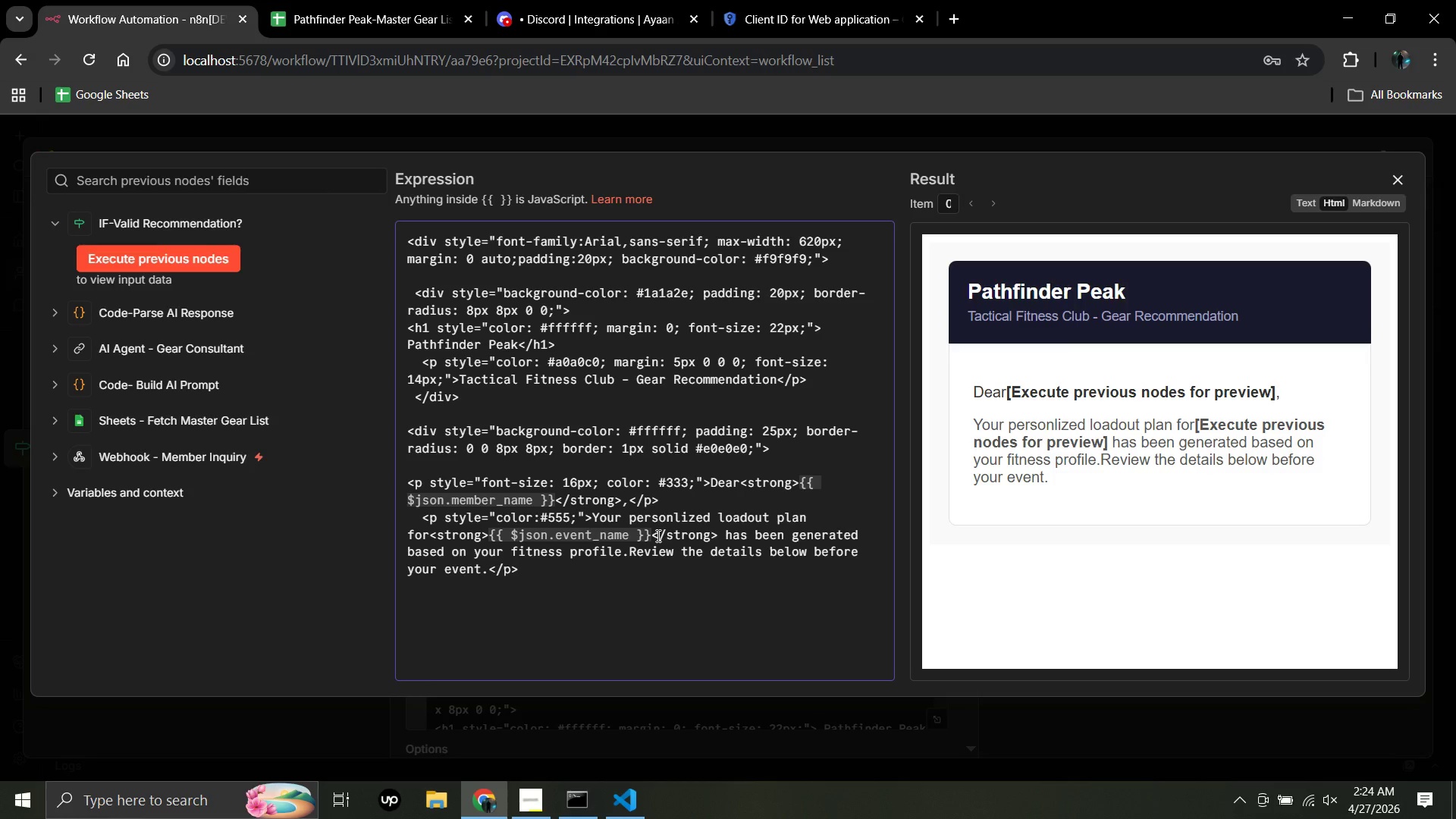 
key(Enter)
 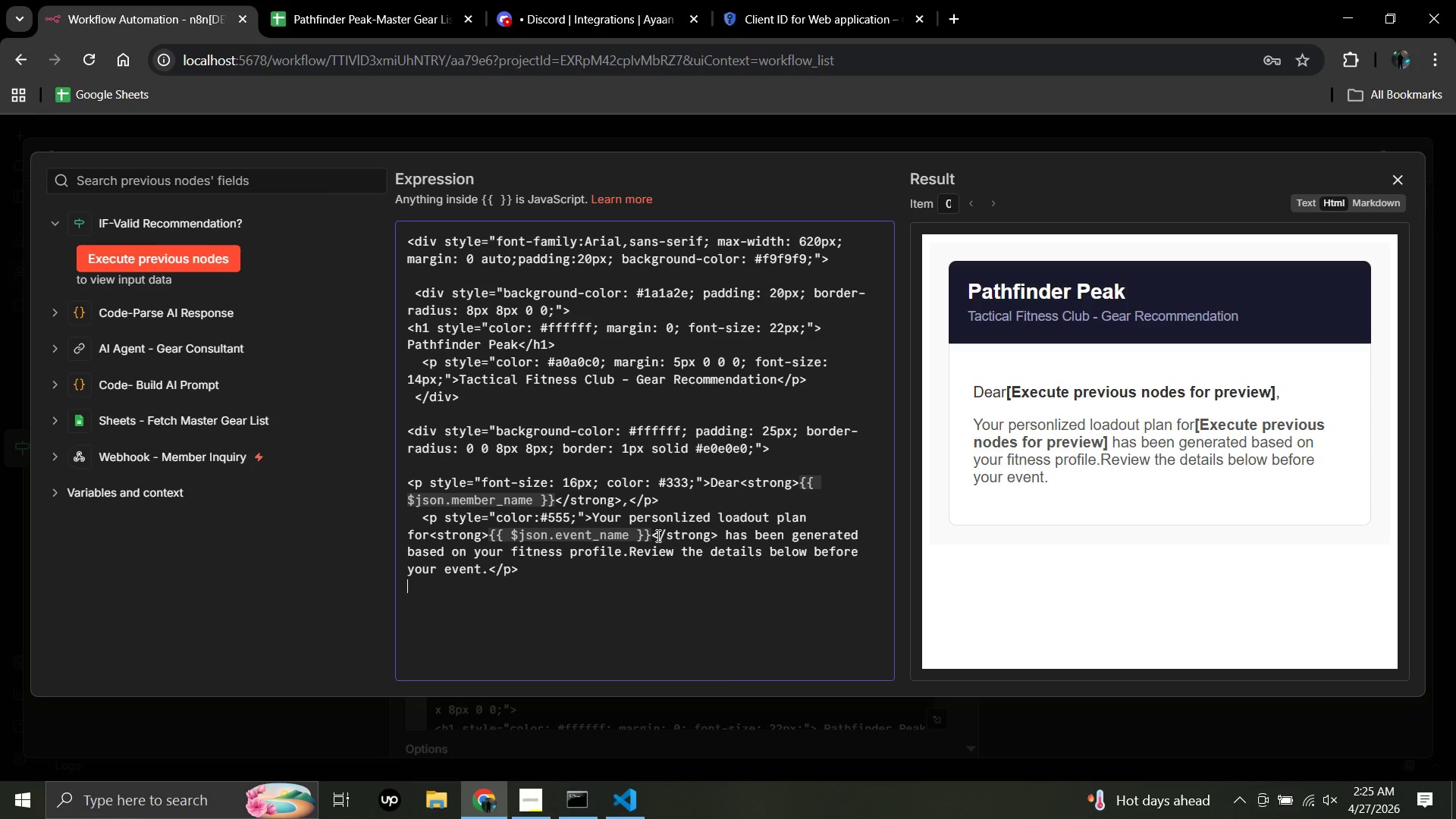 
type(  <div style=")
 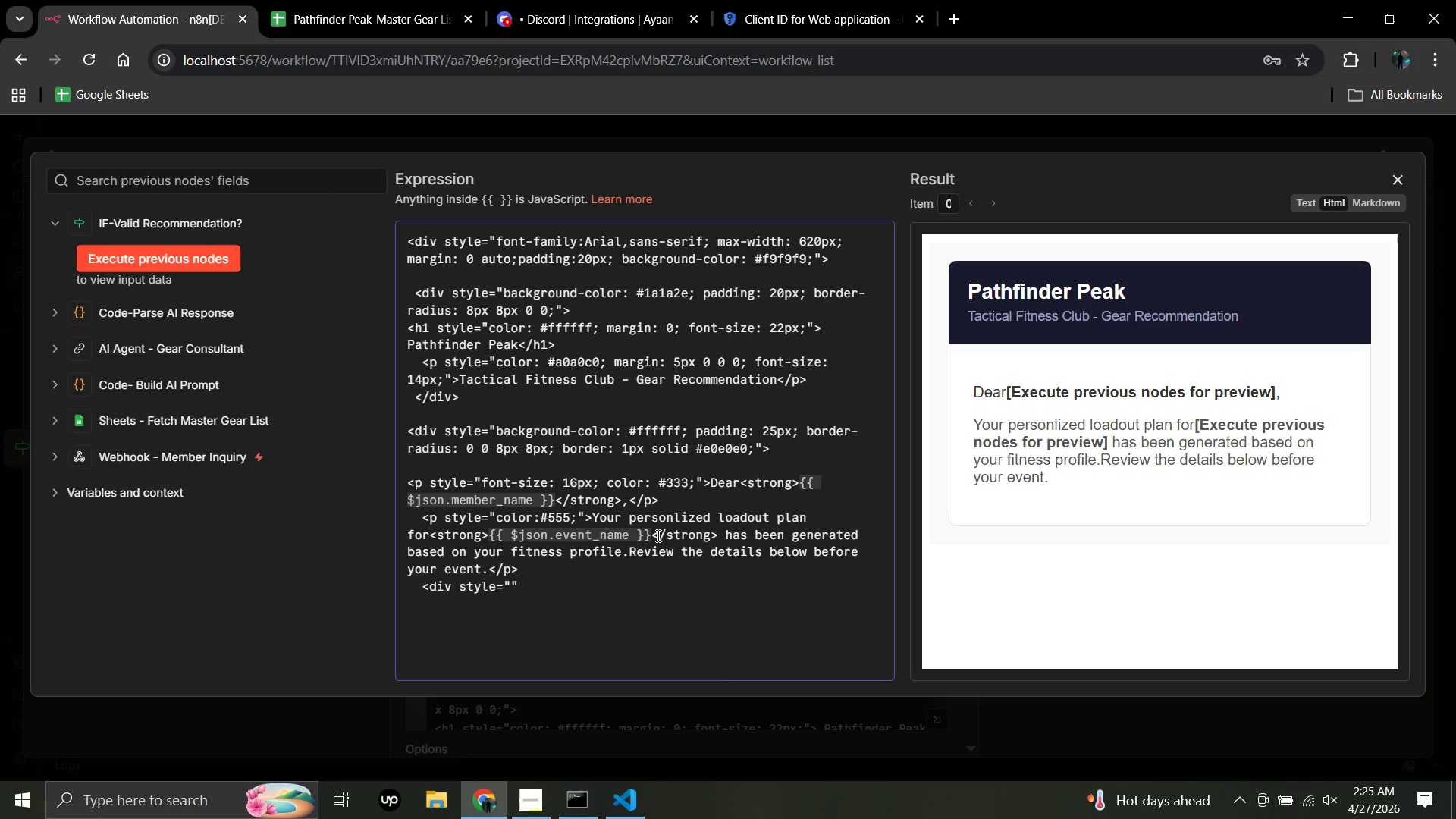 
type(background-colorl)
key(Backspace)
key(Backspace)
type(:)
 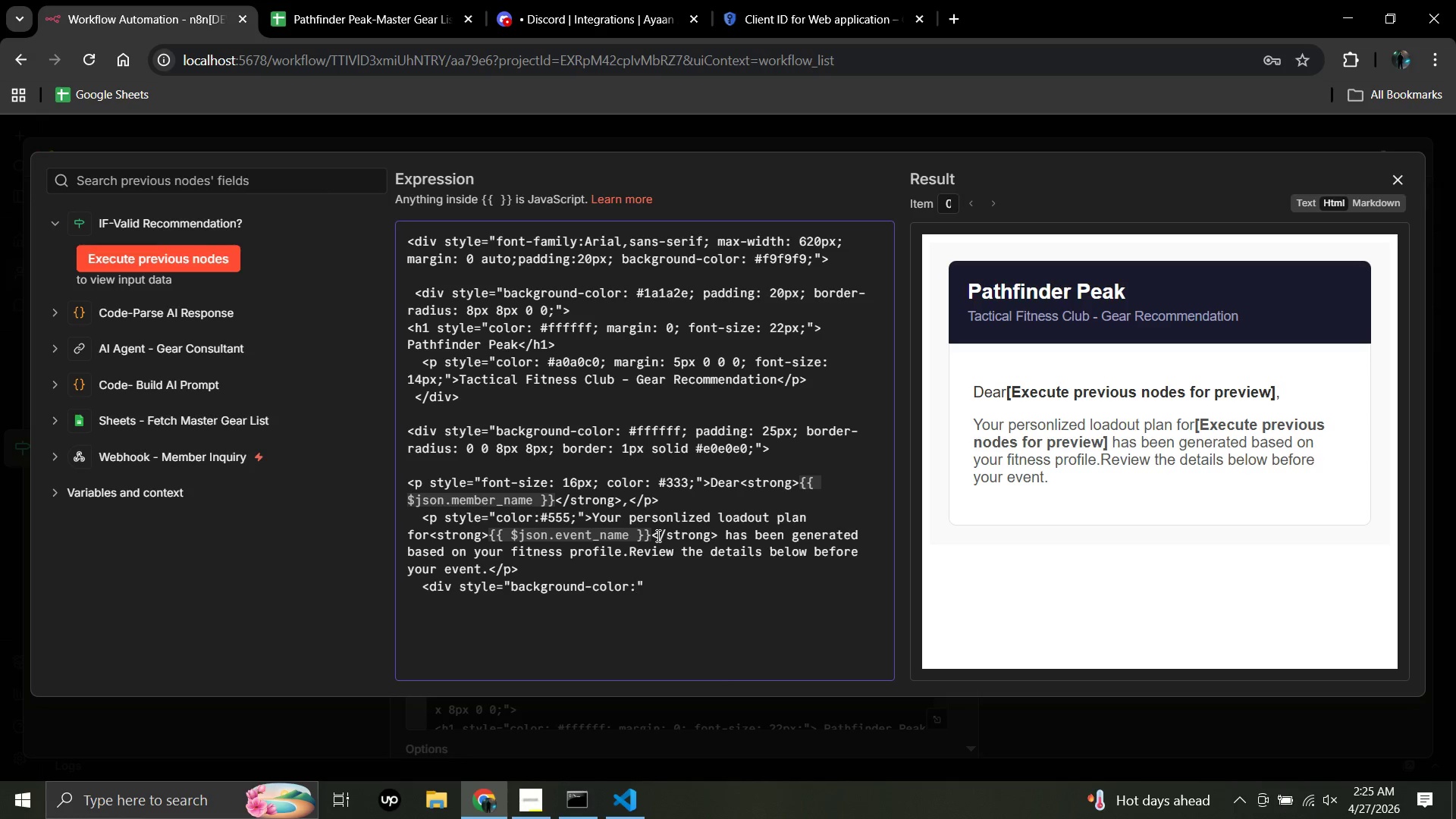 
hold_key(key=Slash, duration=0.39)
 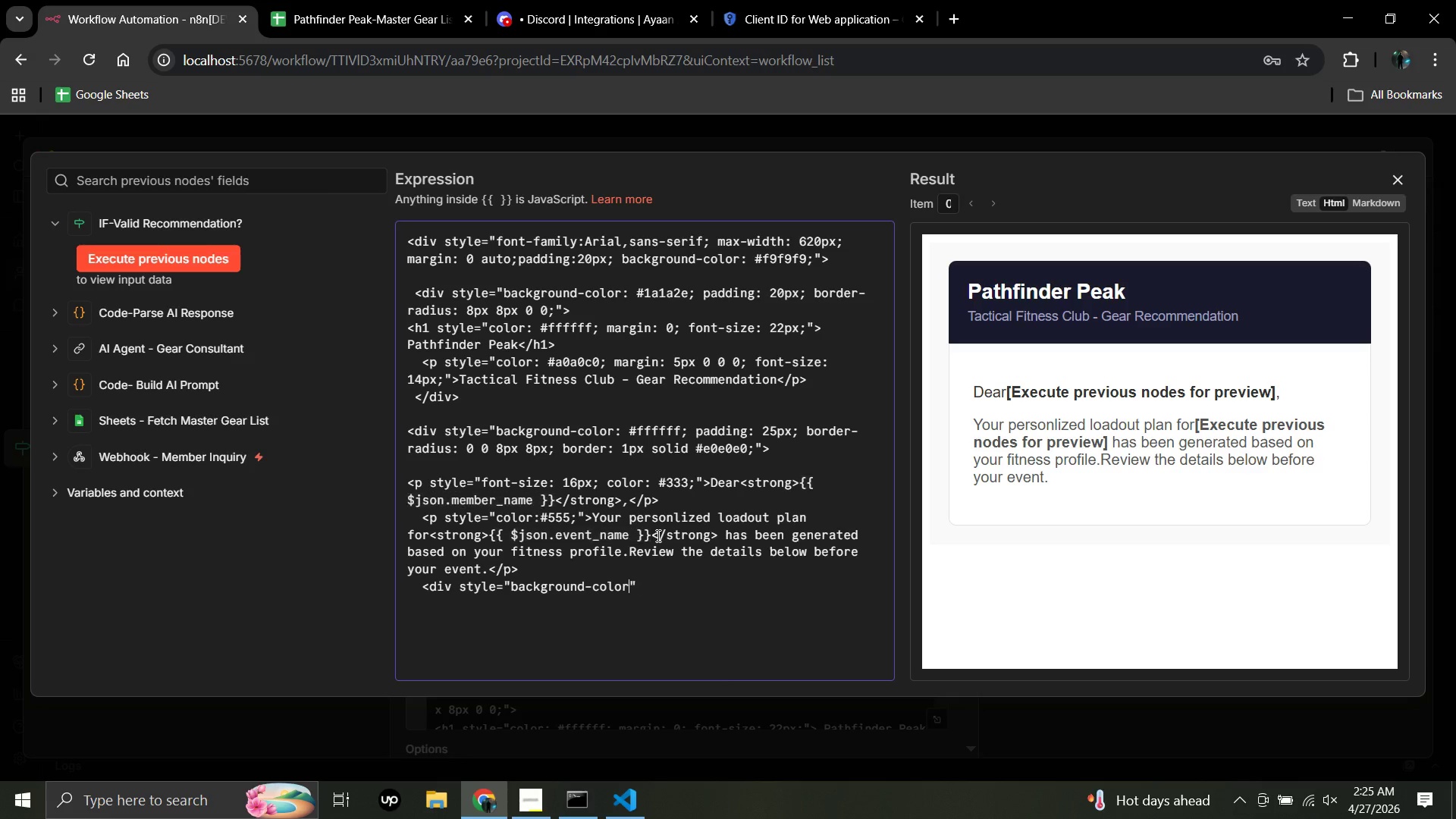 
hold_key(key=Space, duration=0.31)
 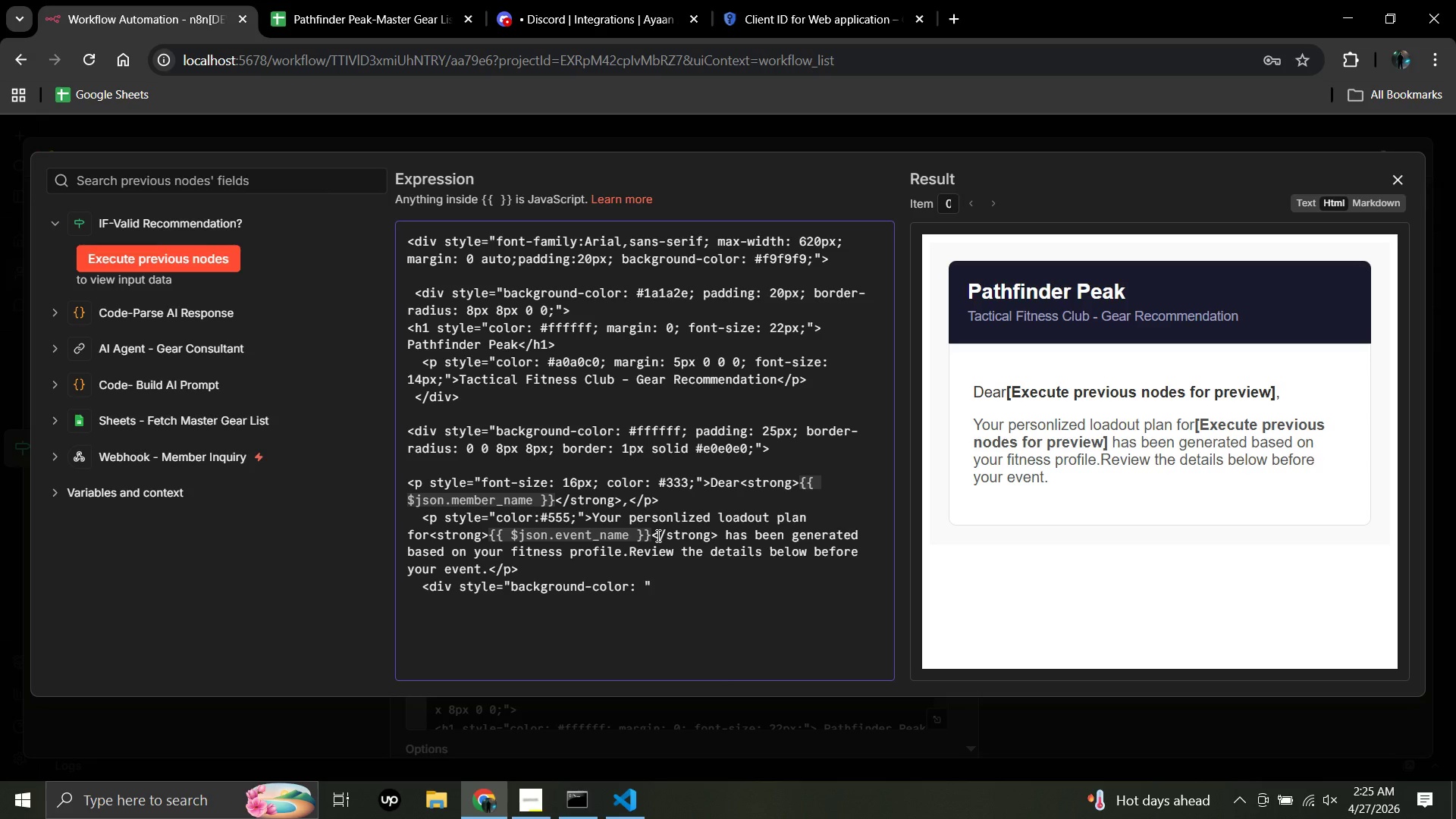 
hold_key(key=ShiftLeft, duration=0.45)
 